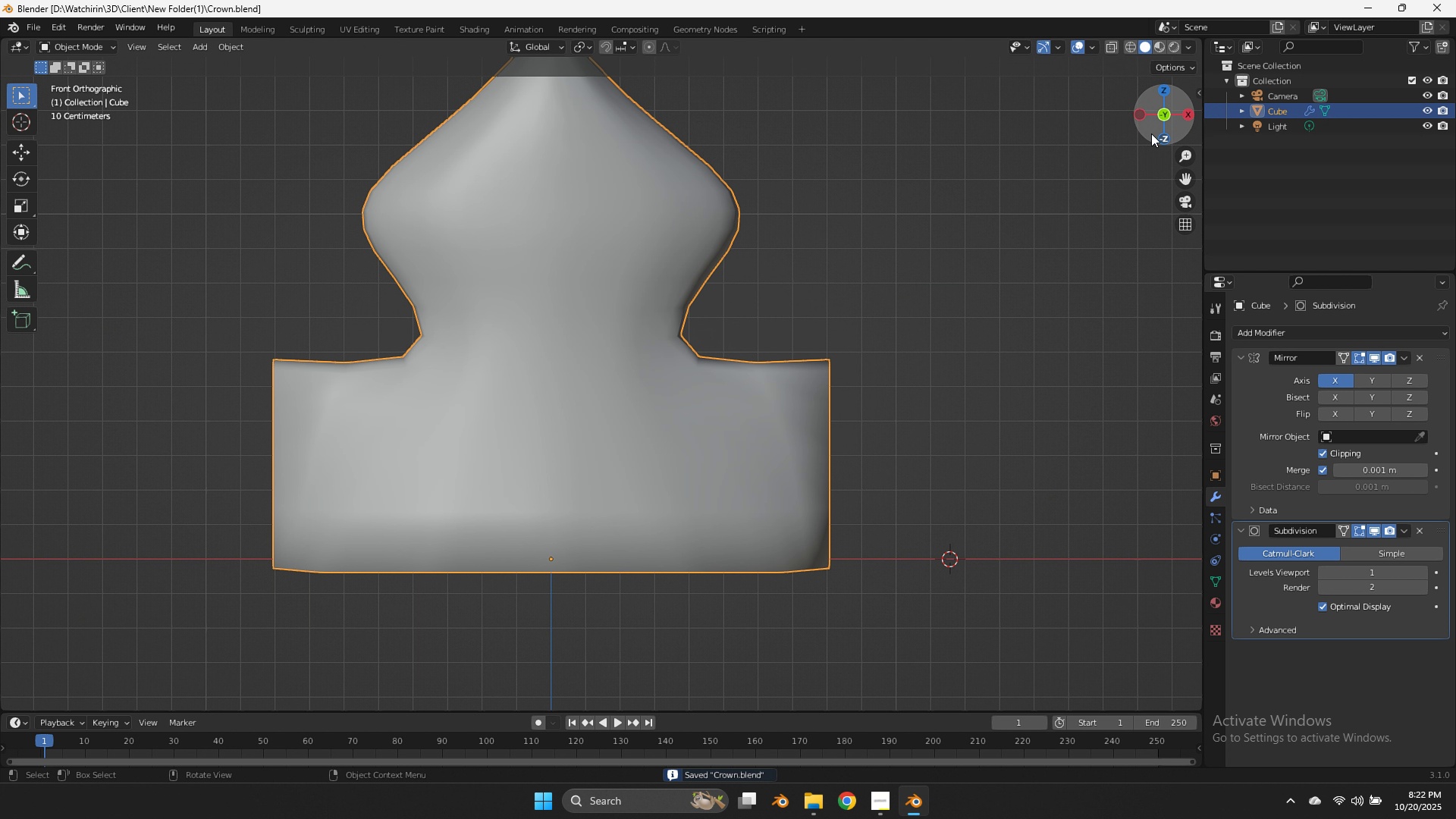 
left_click_drag(start_coordinate=[1153, 124], to_coordinate=[885, 174])
 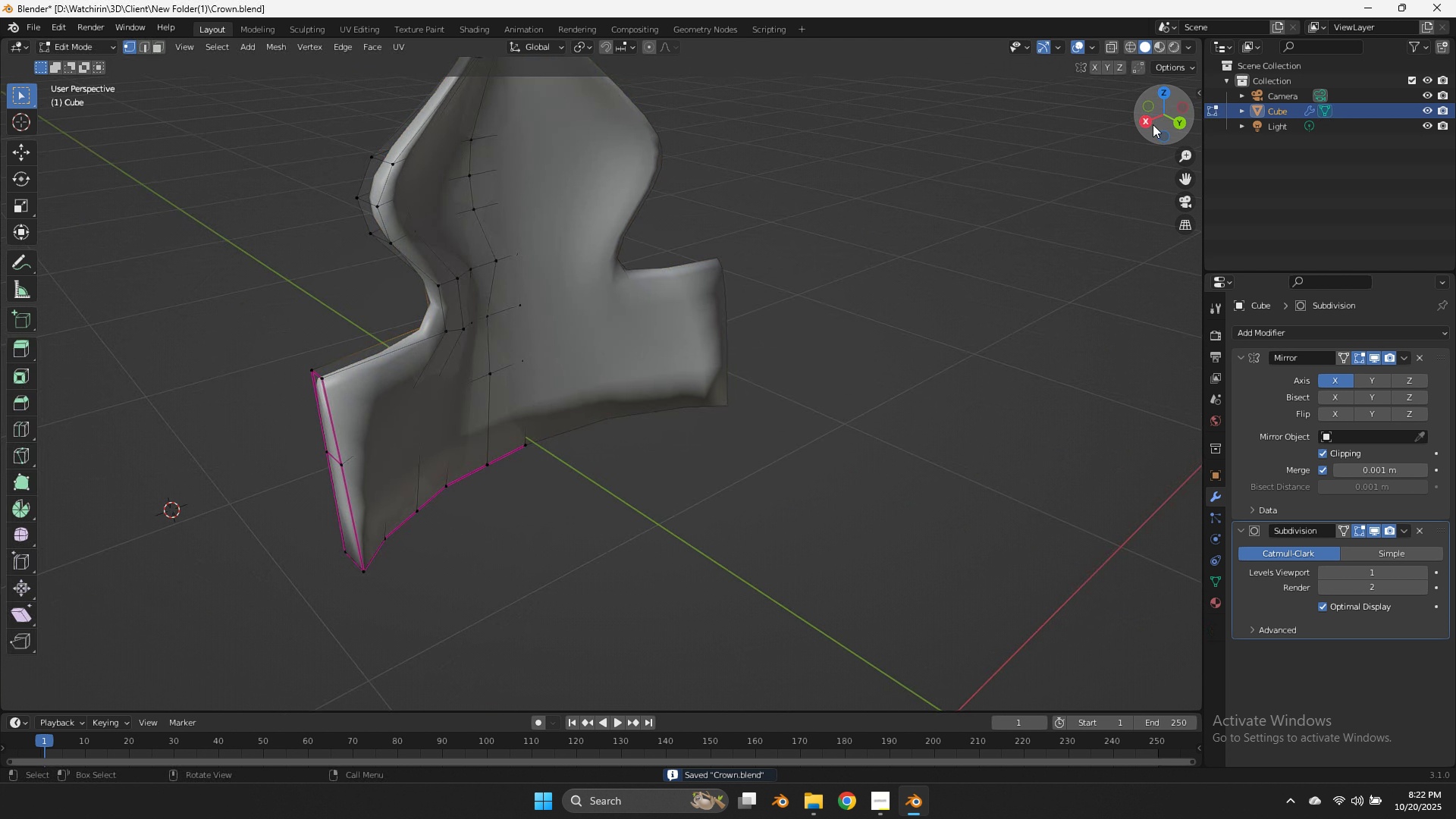 
key(Tab)
 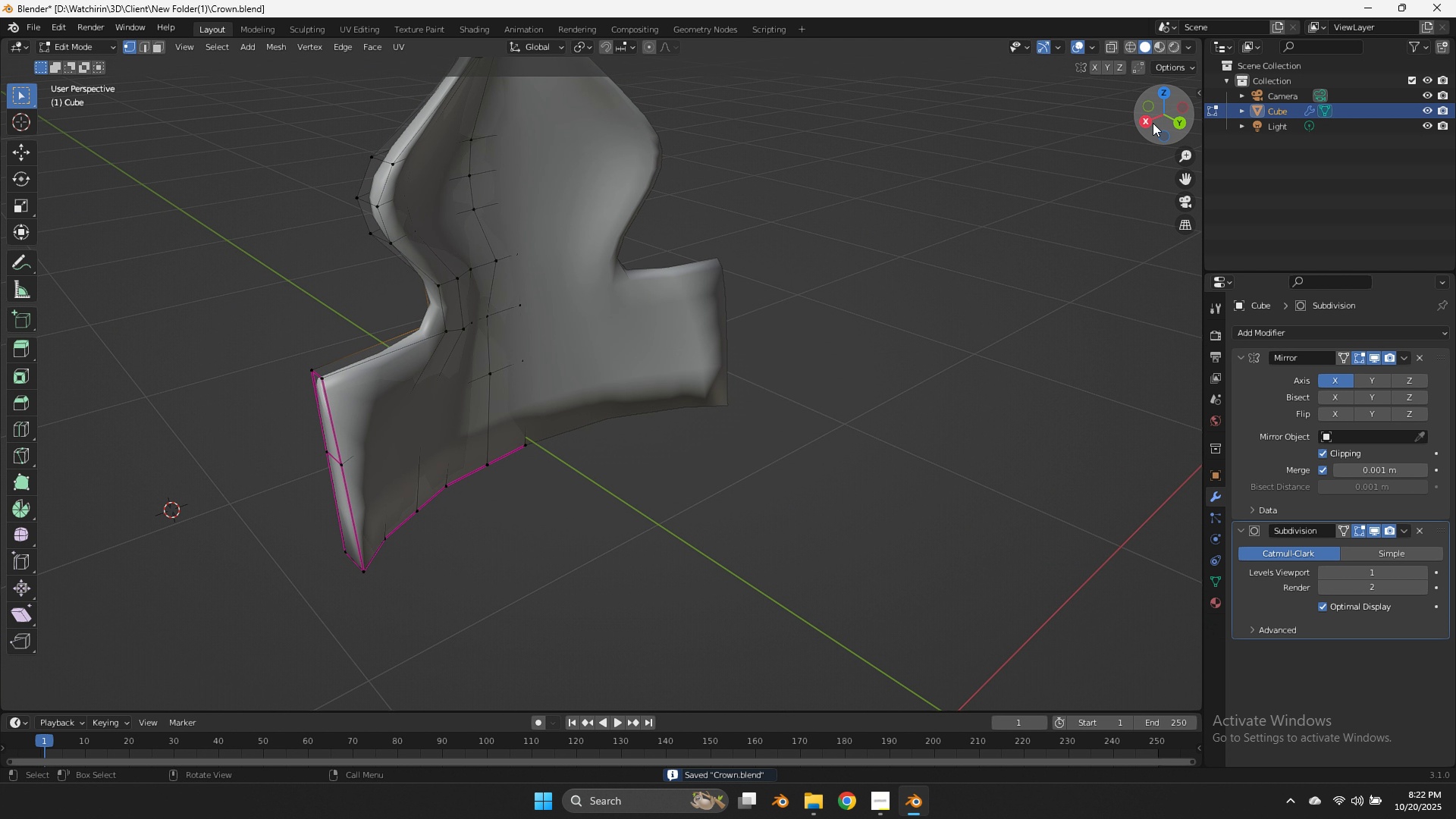 
left_click_drag(start_coordinate=[1153, 123], to_coordinate=[645, 143])
 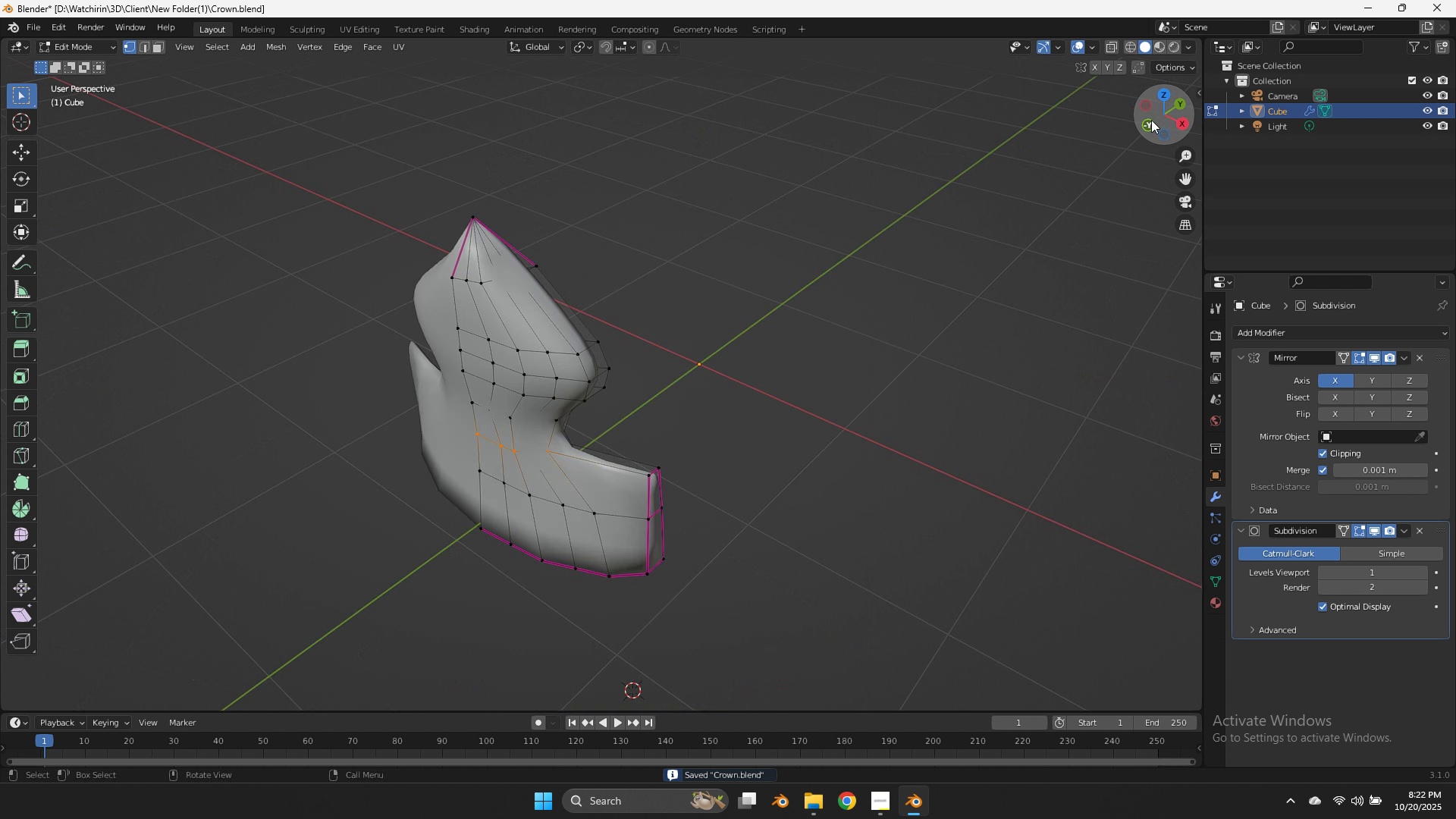 
scroll: coordinate [1151, 120], scroll_direction: down, amount: 7.0
 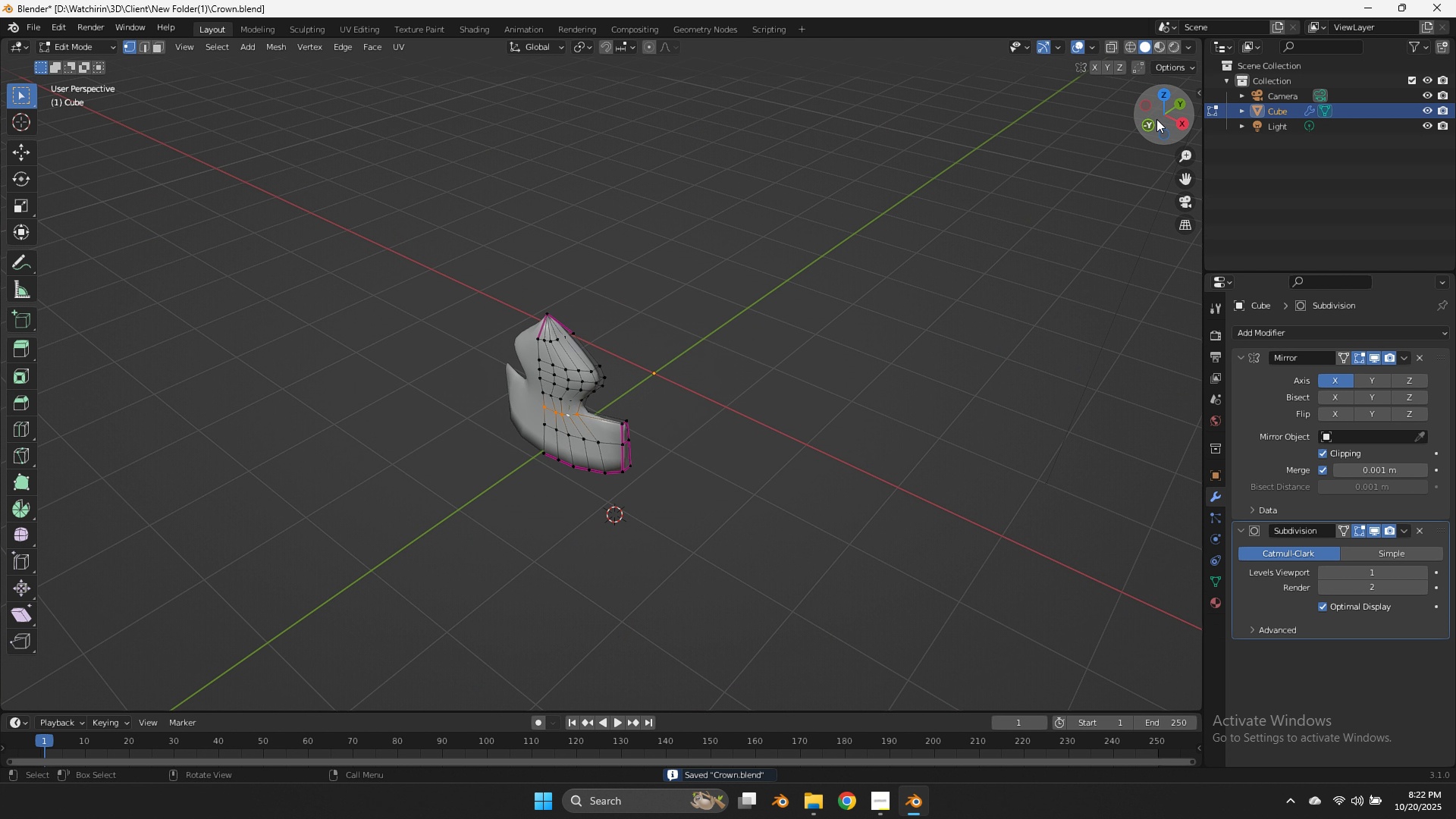 
left_click_drag(start_coordinate=[1151, 120], to_coordinate=[71, 117])
 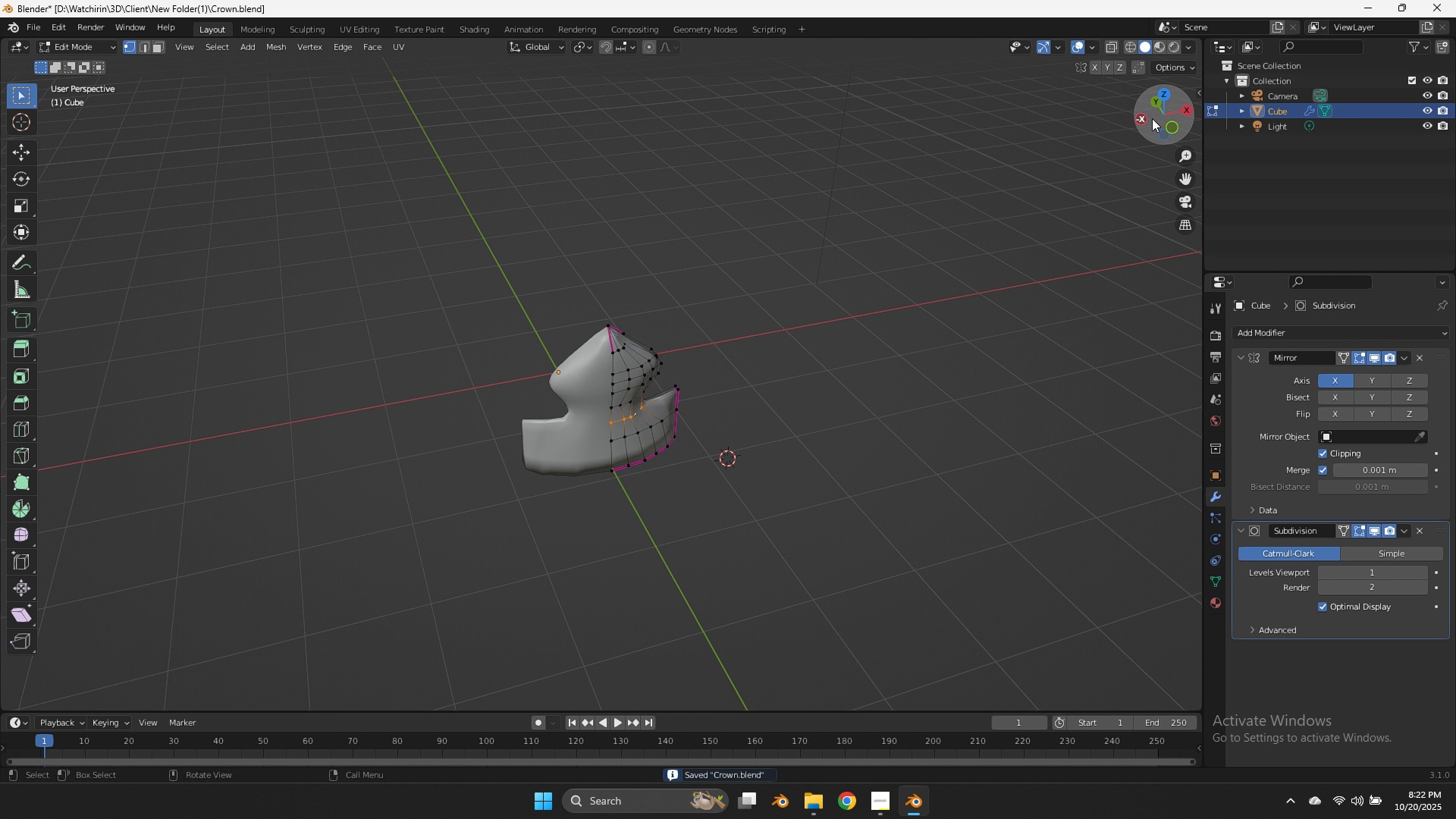 
mouse_move([1163, 103])
 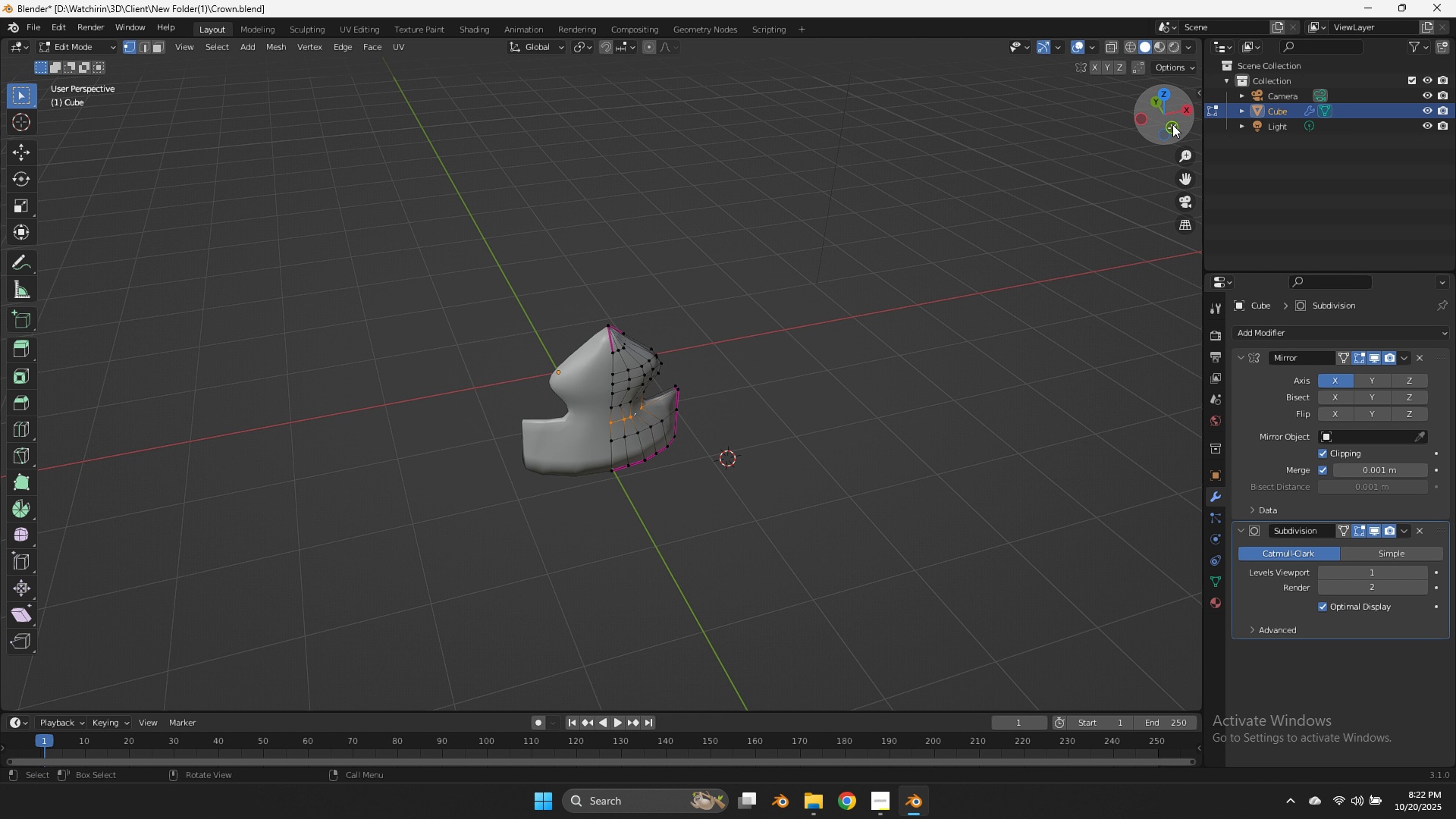 
left_click([1172, 124])
 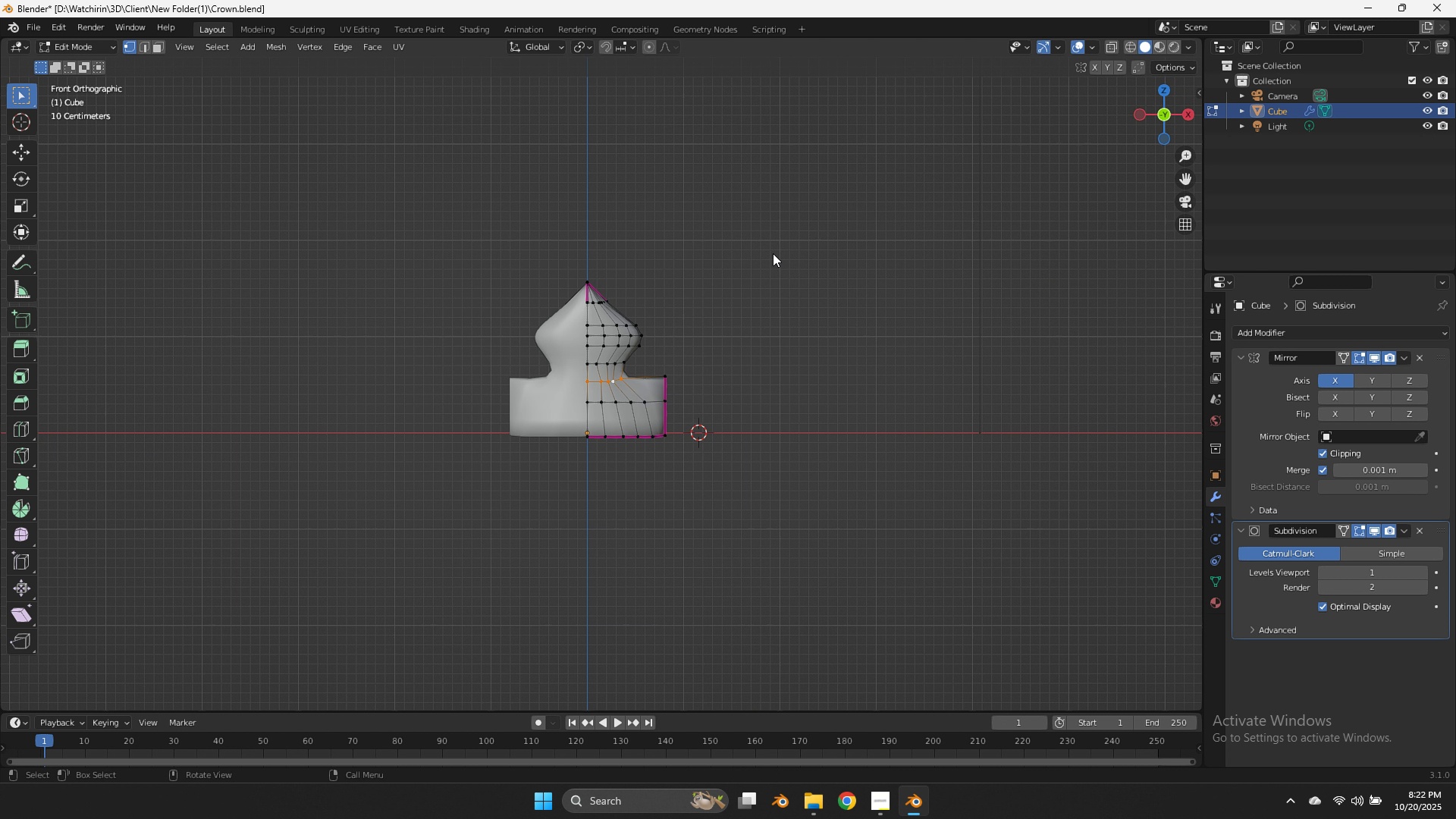 
scroll: coordinate [763, 255], scroll_direction: up, amount: 6.0
 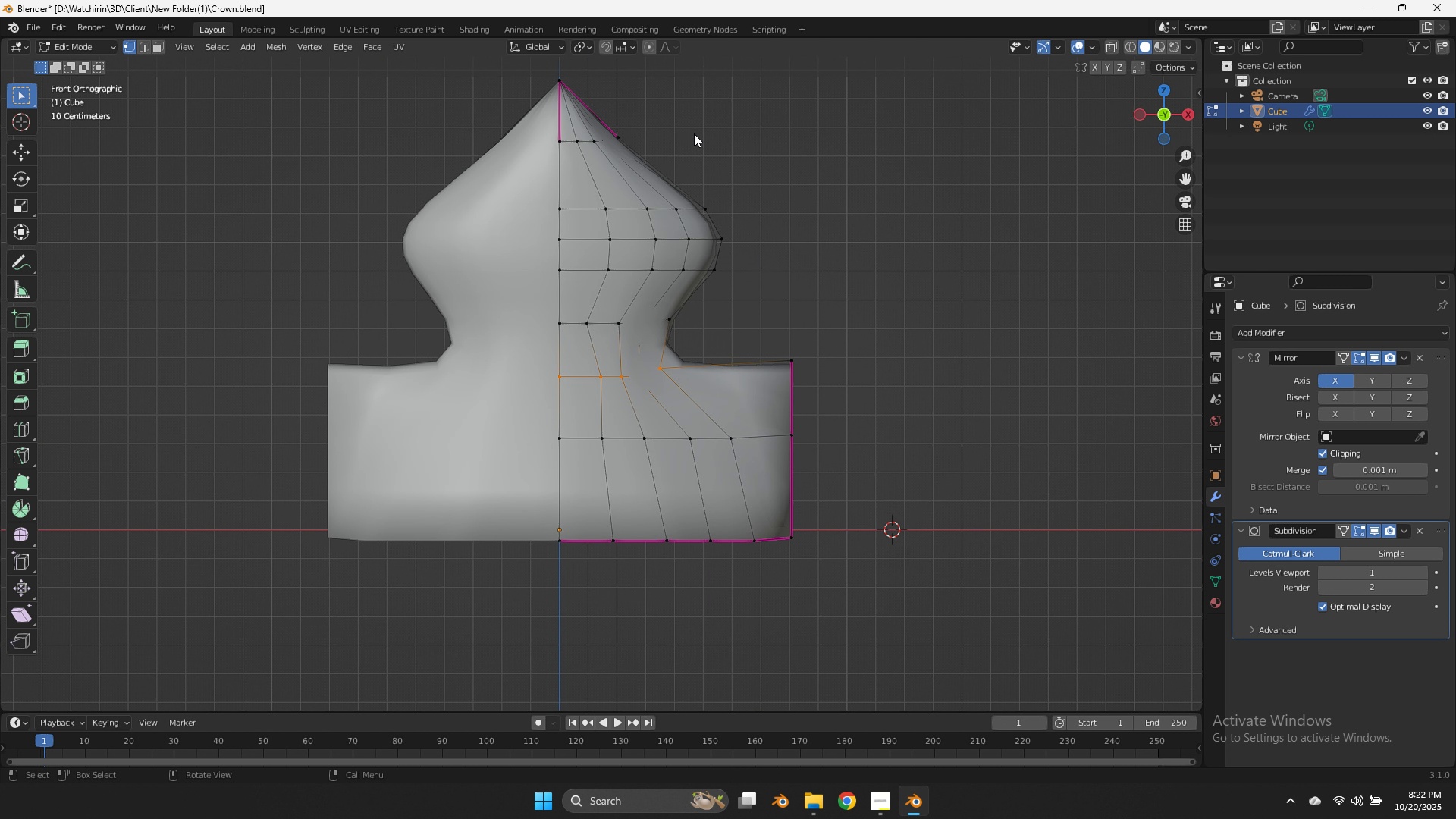 
type(zgxsx)
 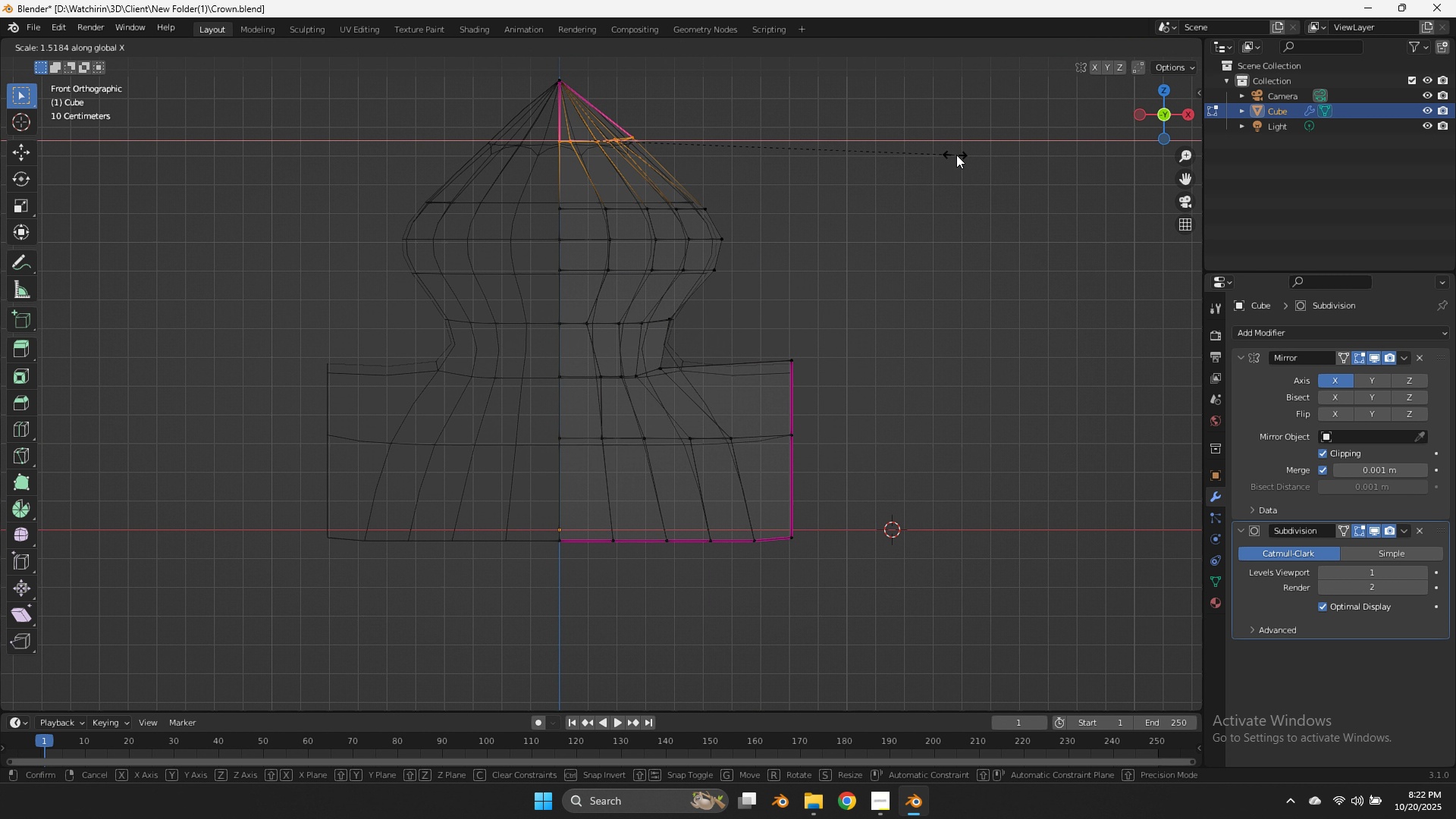 
left_click_drag(start_coordinate=[661, 117], to_coordinate=[483, 167])
 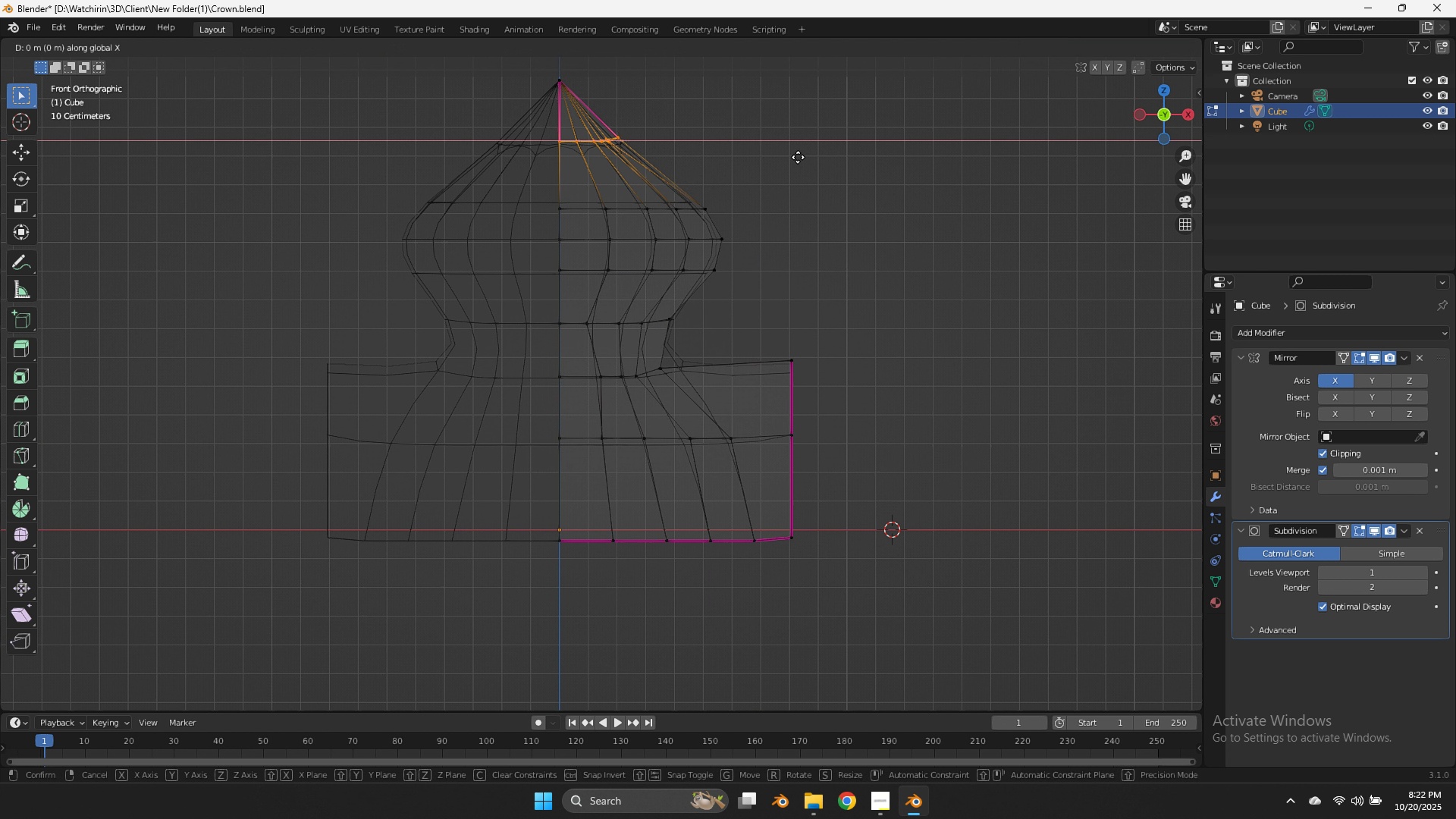 
left_click([956, 155])
 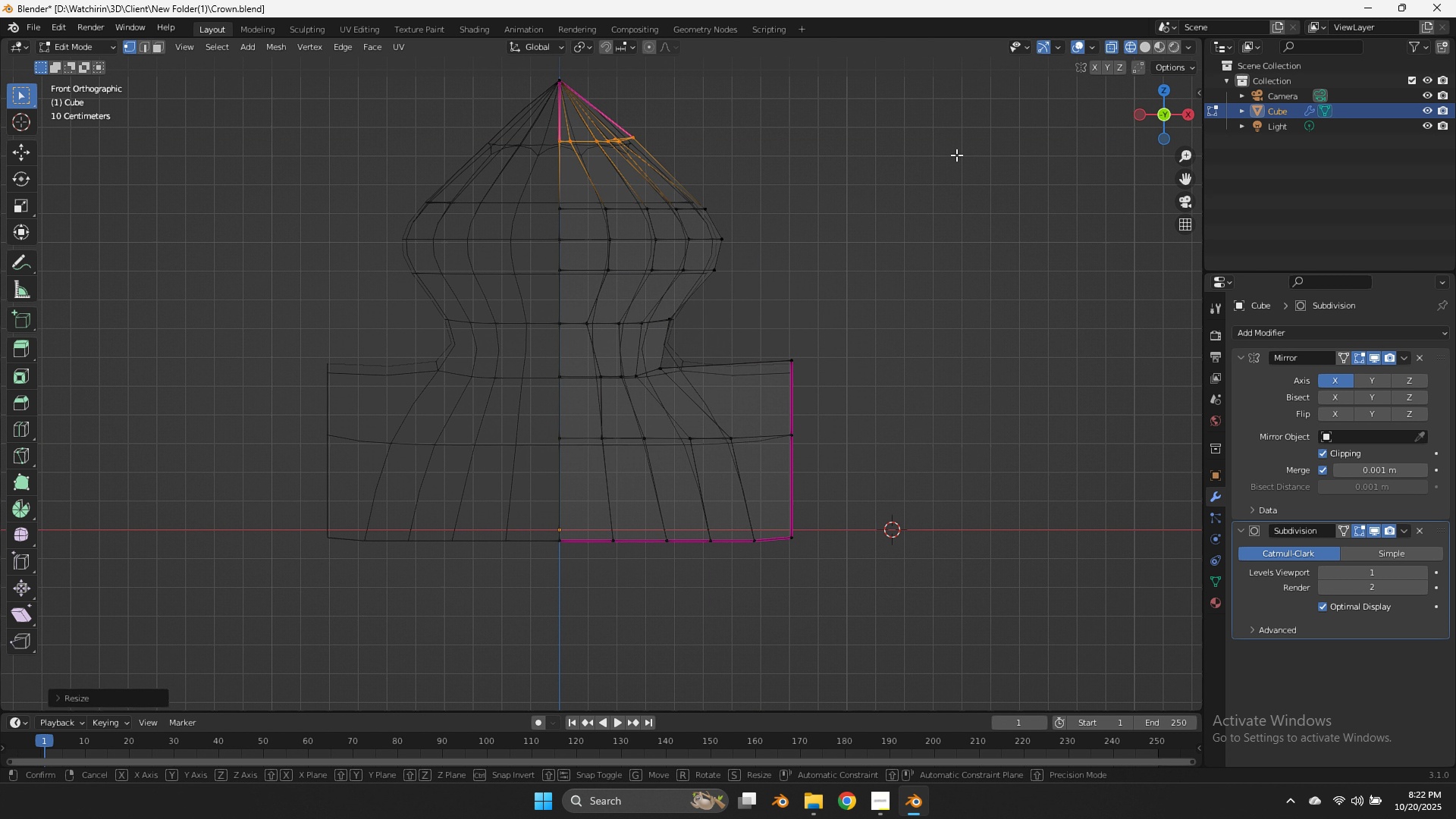 
type(gx)
 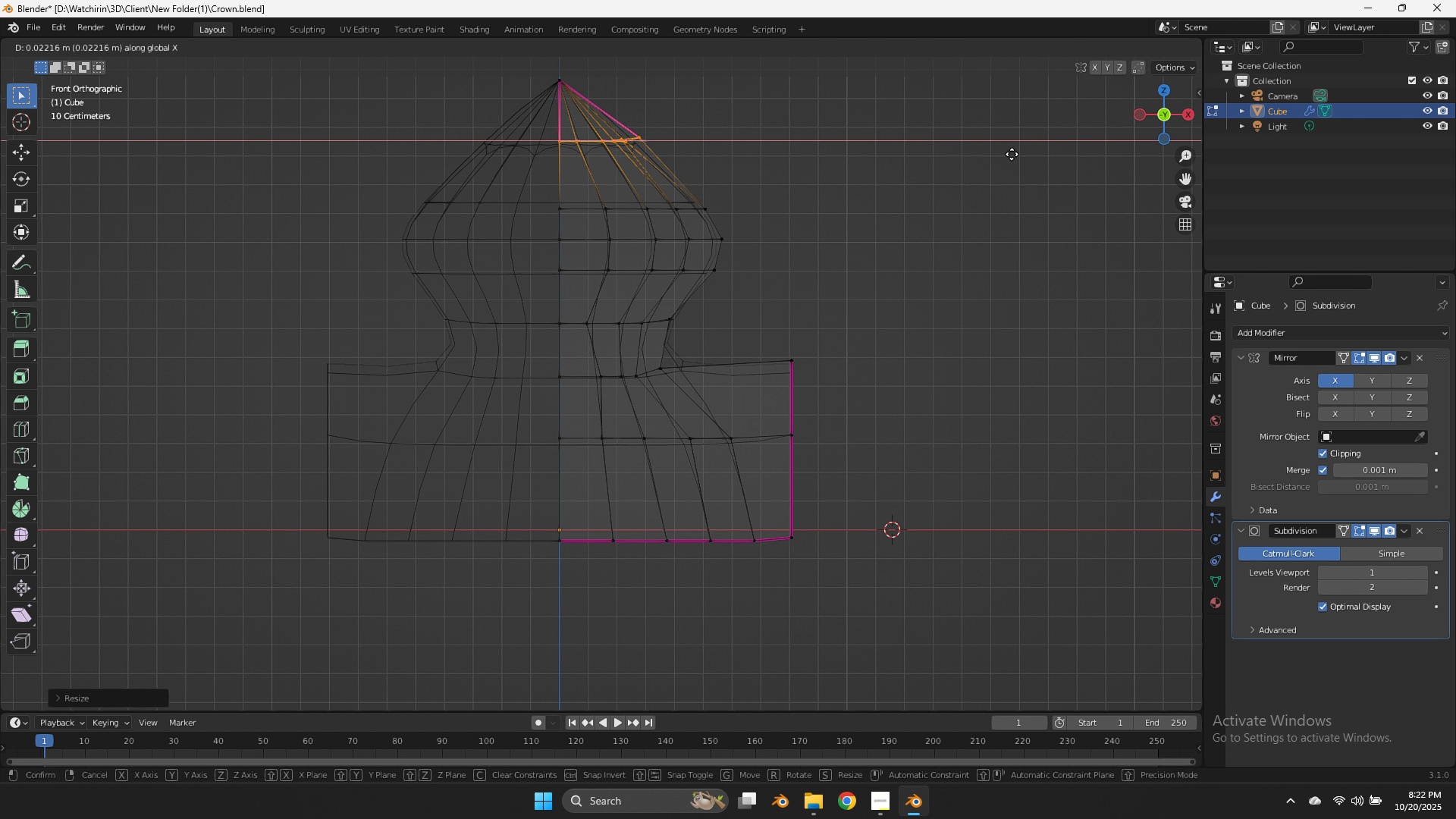 
hold_key(key=ShiftLeft, duration=0.85)
left_click([1058, 154])
 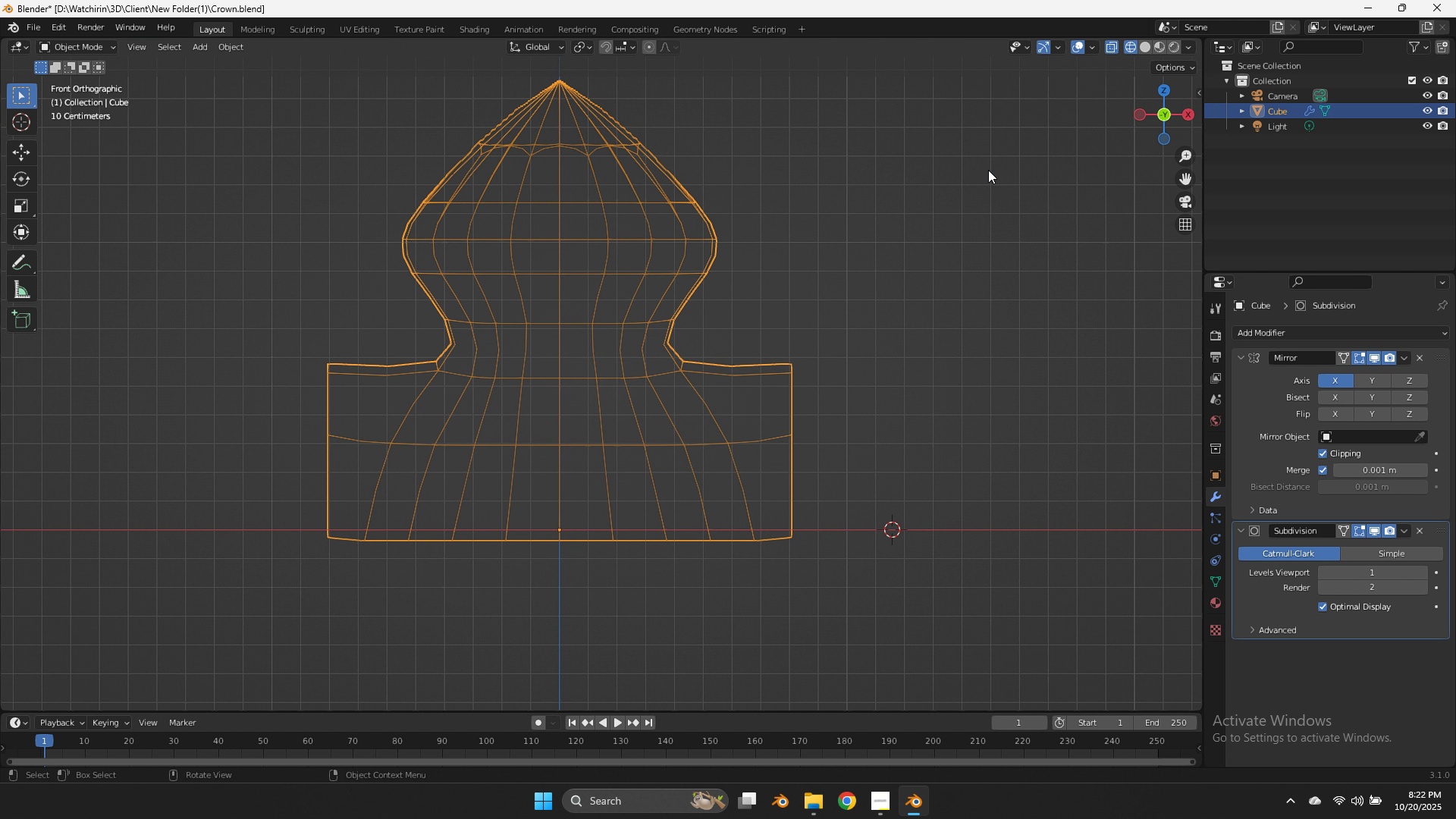 
key(Tab)
type(z)
key(Tab)
type(gz)
 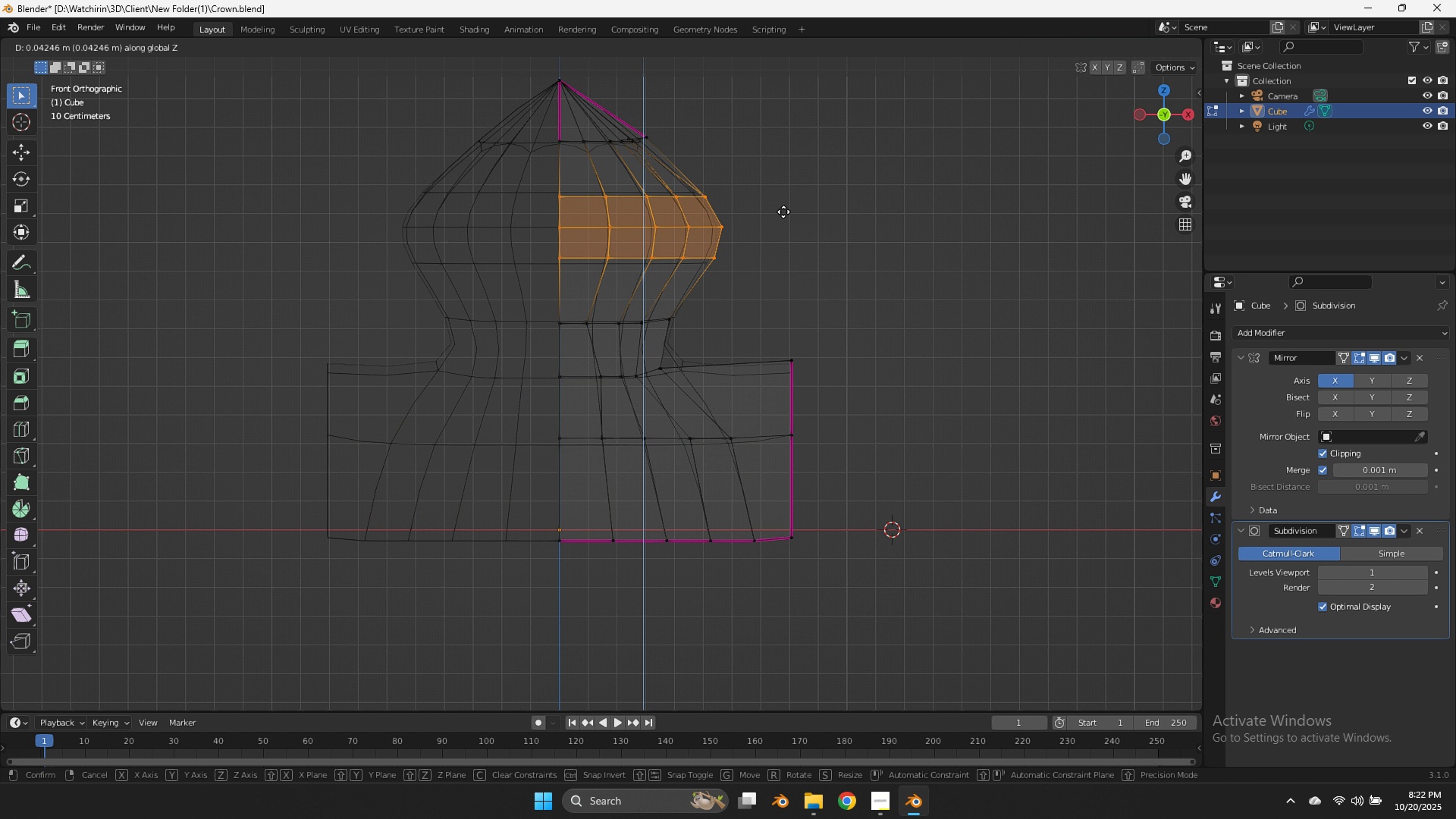 
left_click_drag(start_coordinate=[789, 178], to_coordinate=[378, 302])
 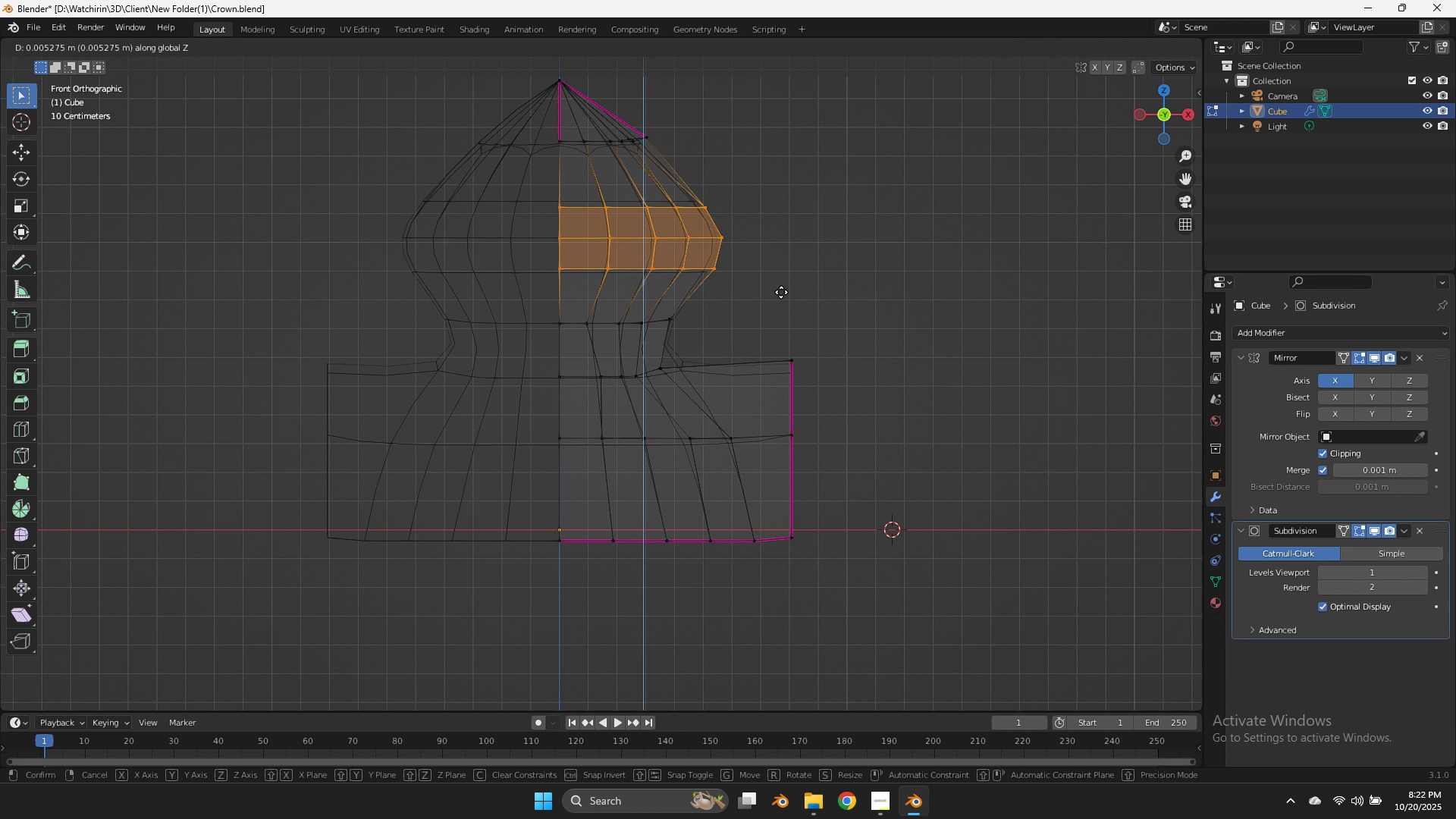 
hold_key(key=ShiftLeft, duration=0.93)
left_click([784, 188])
 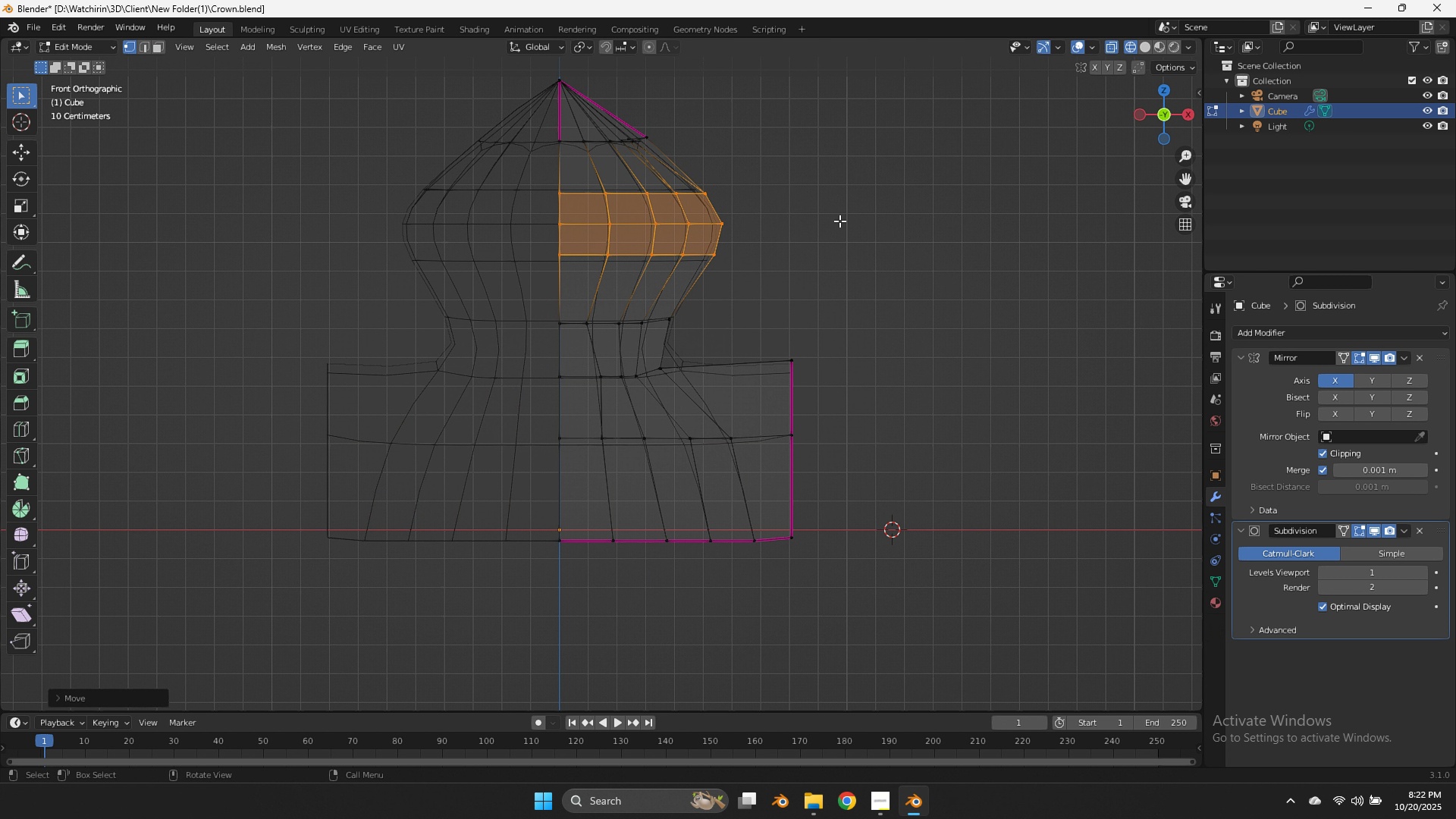 
type(sz)
 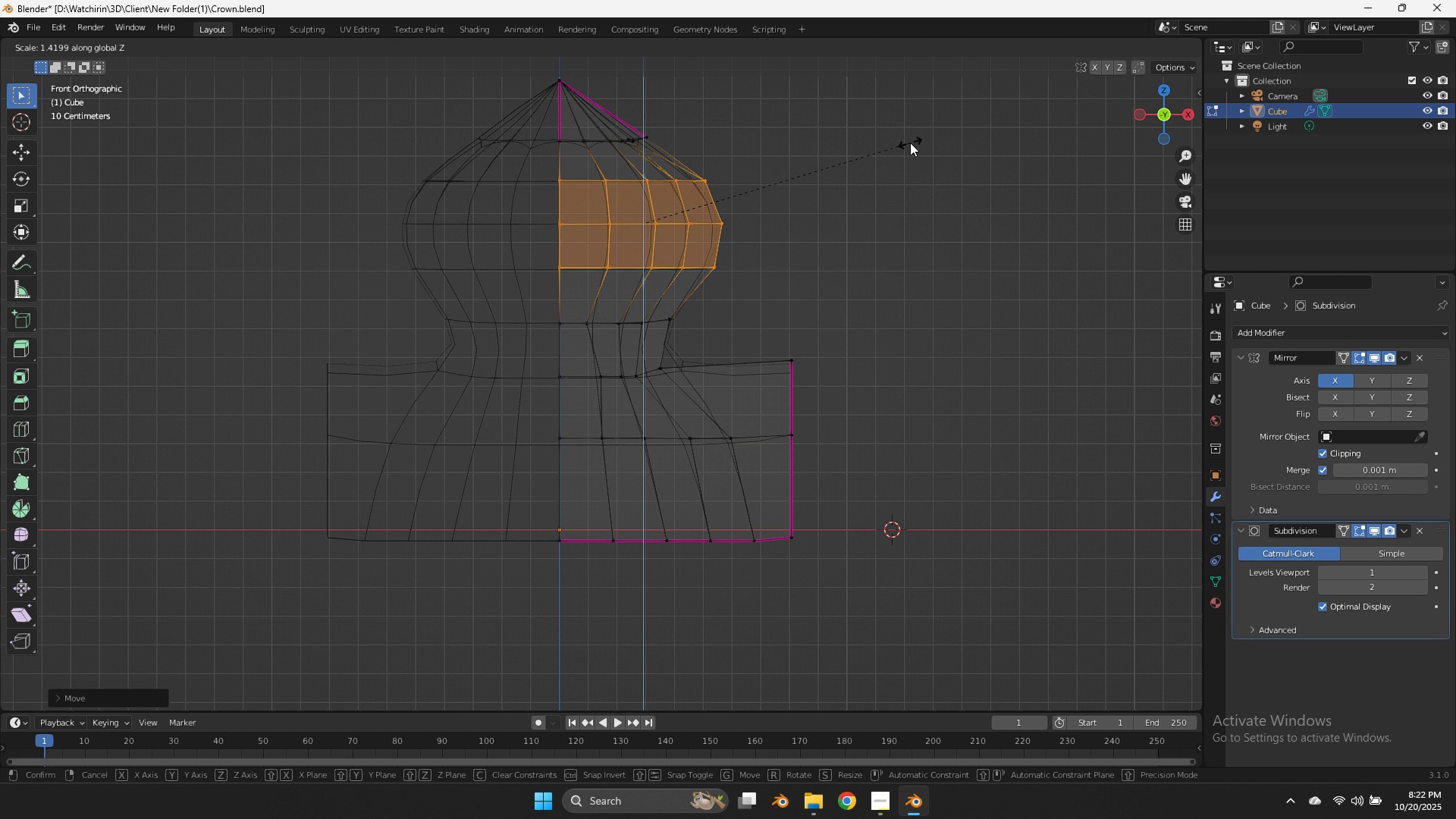 
left_click([910, 143])
 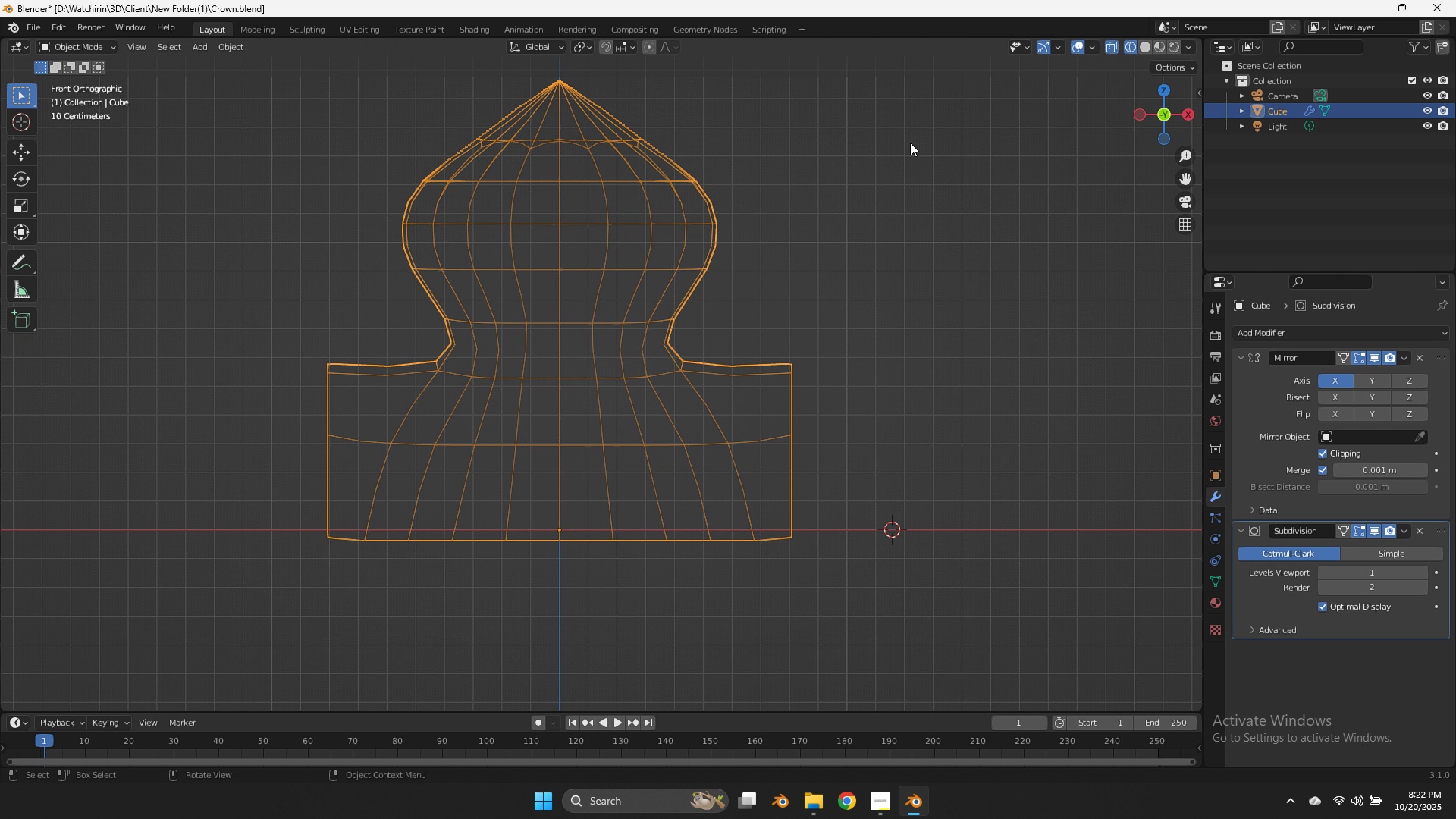 
key(Tab)
 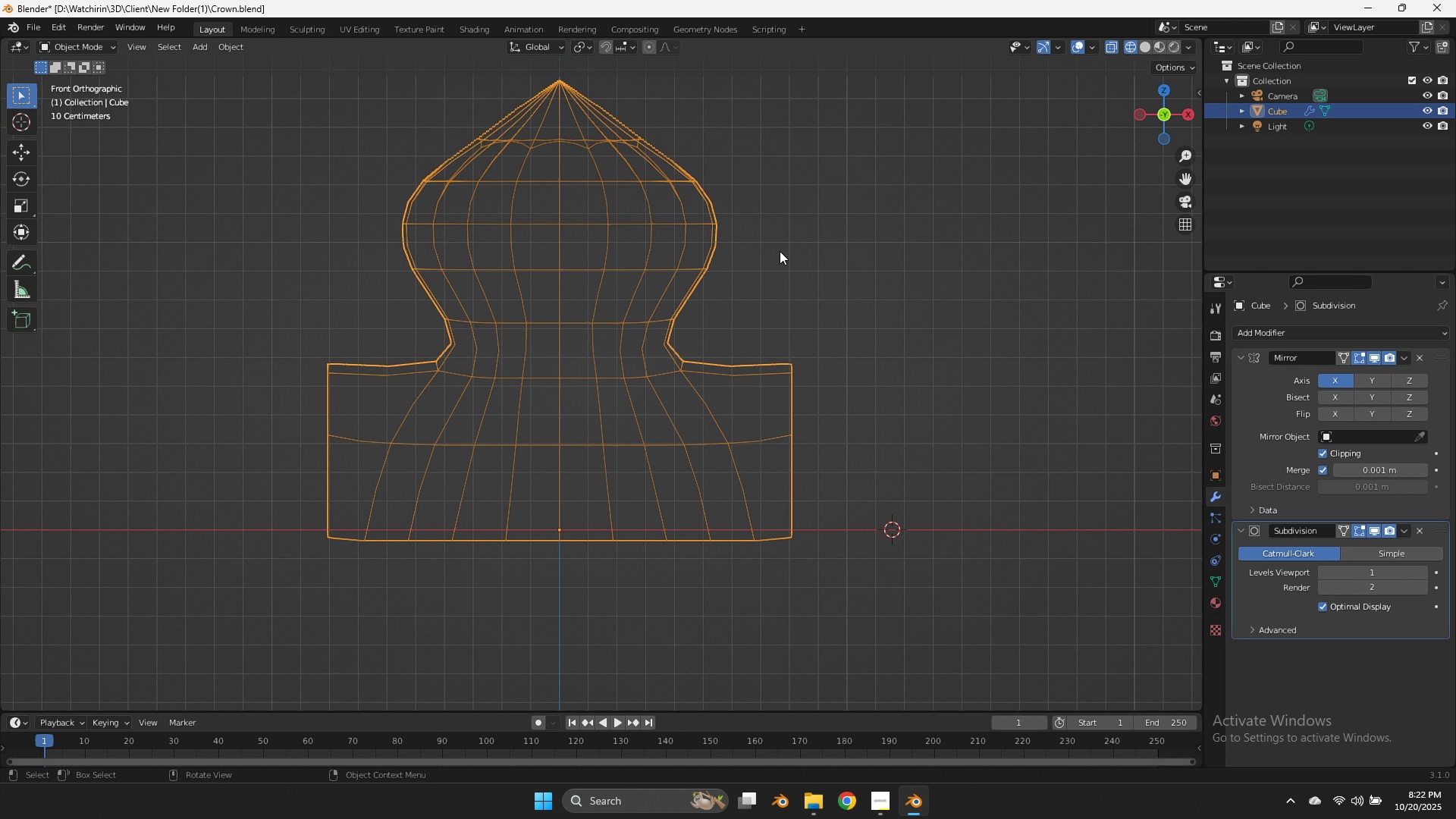 
key(Z)
 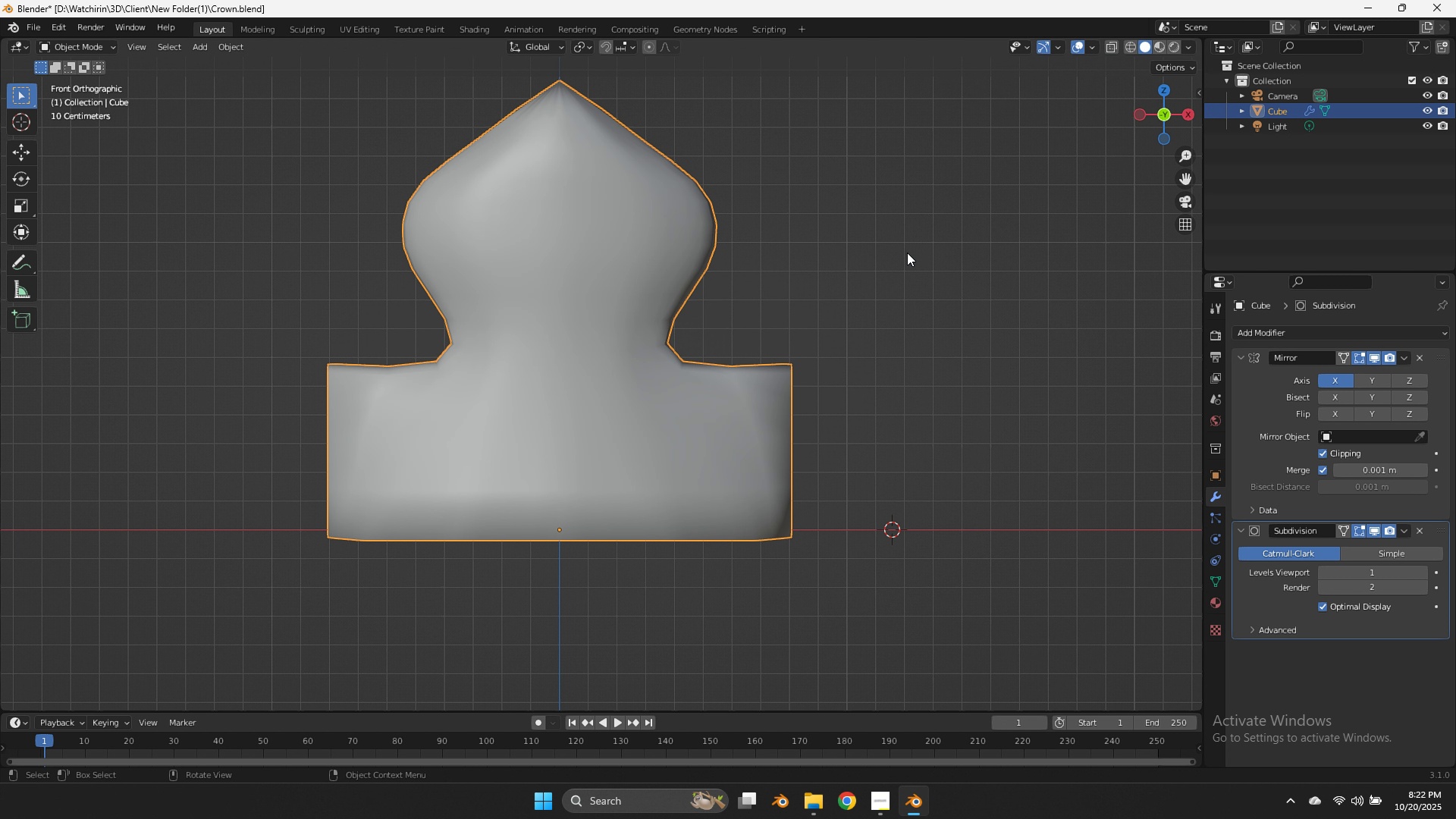 
key(Tab)
type(zz)
 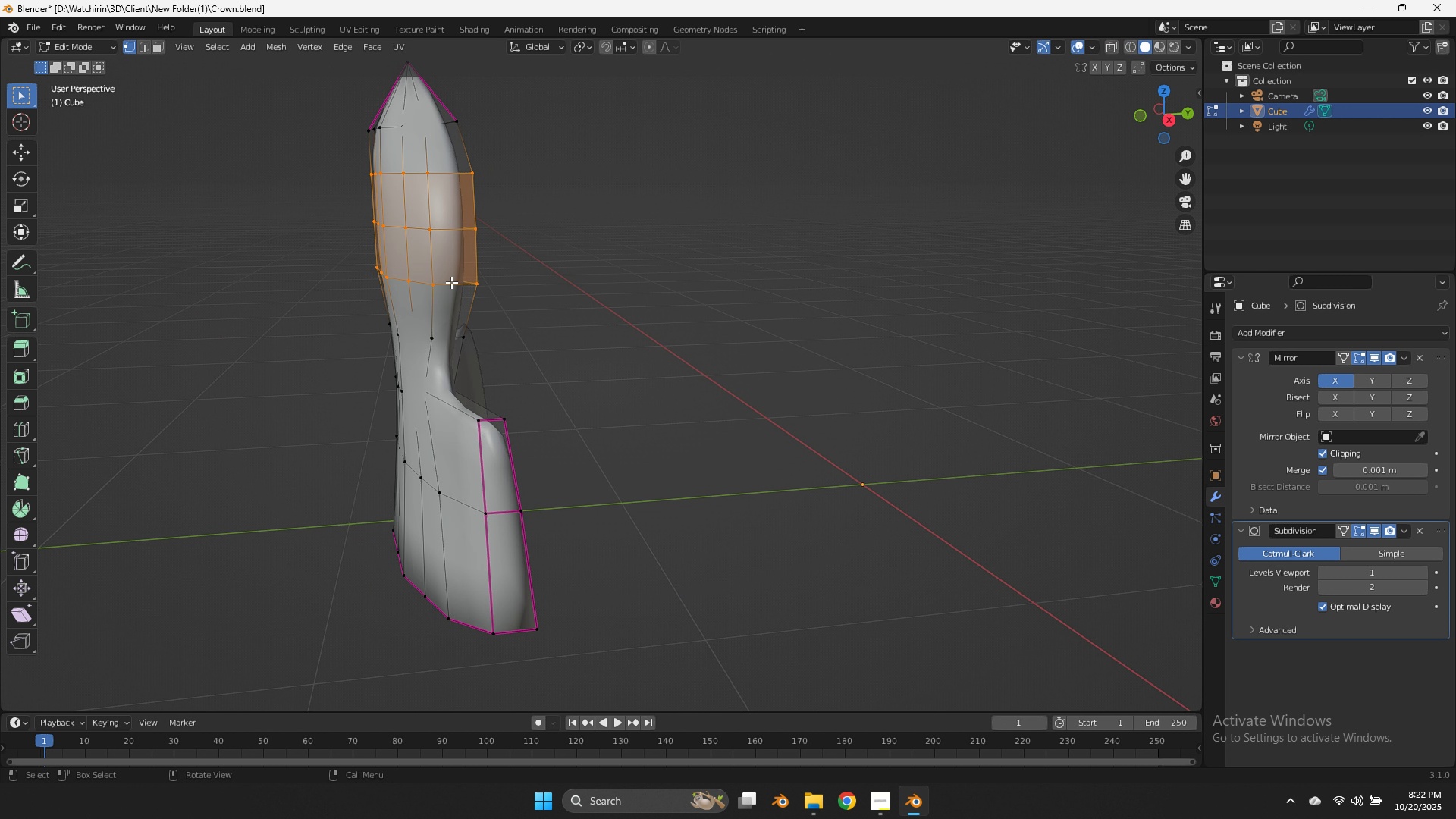 
left_click_drag(start_coordinate=[1171, 113], to_coordinate=[1017, 140])
 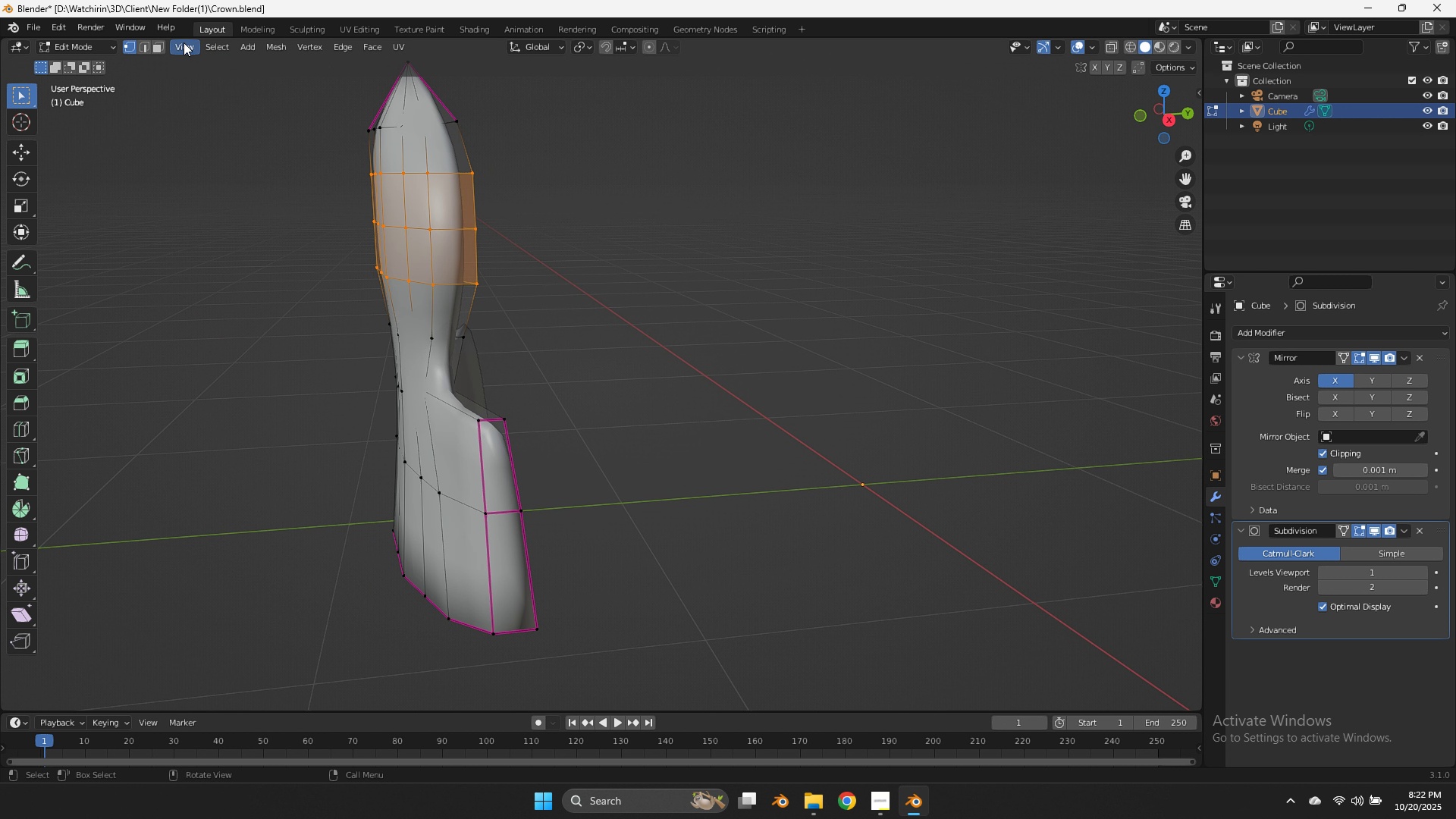 
double_click([158, 44])
 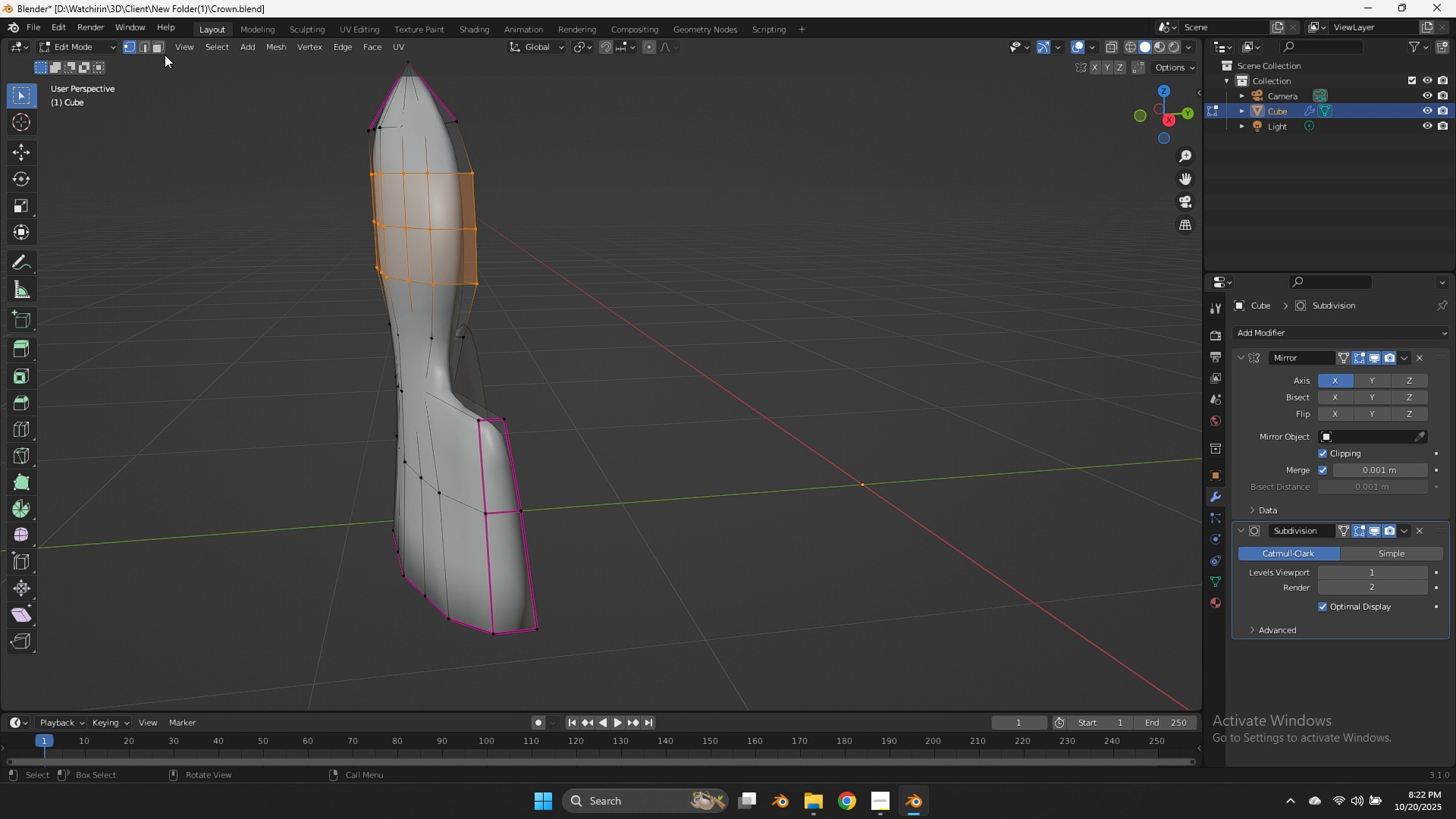 
left_click([155, 53])
 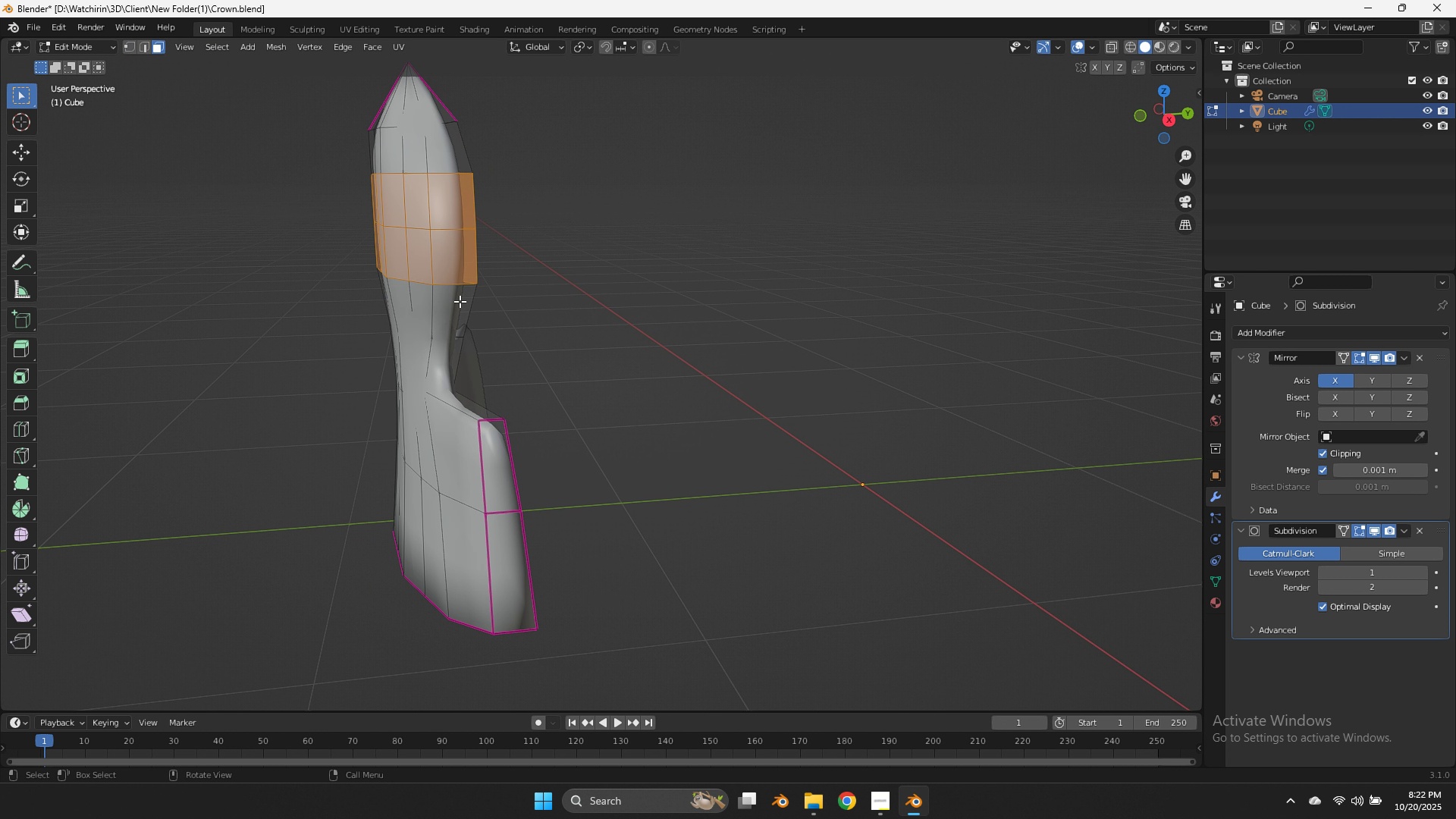 
left_click([460, 301])
 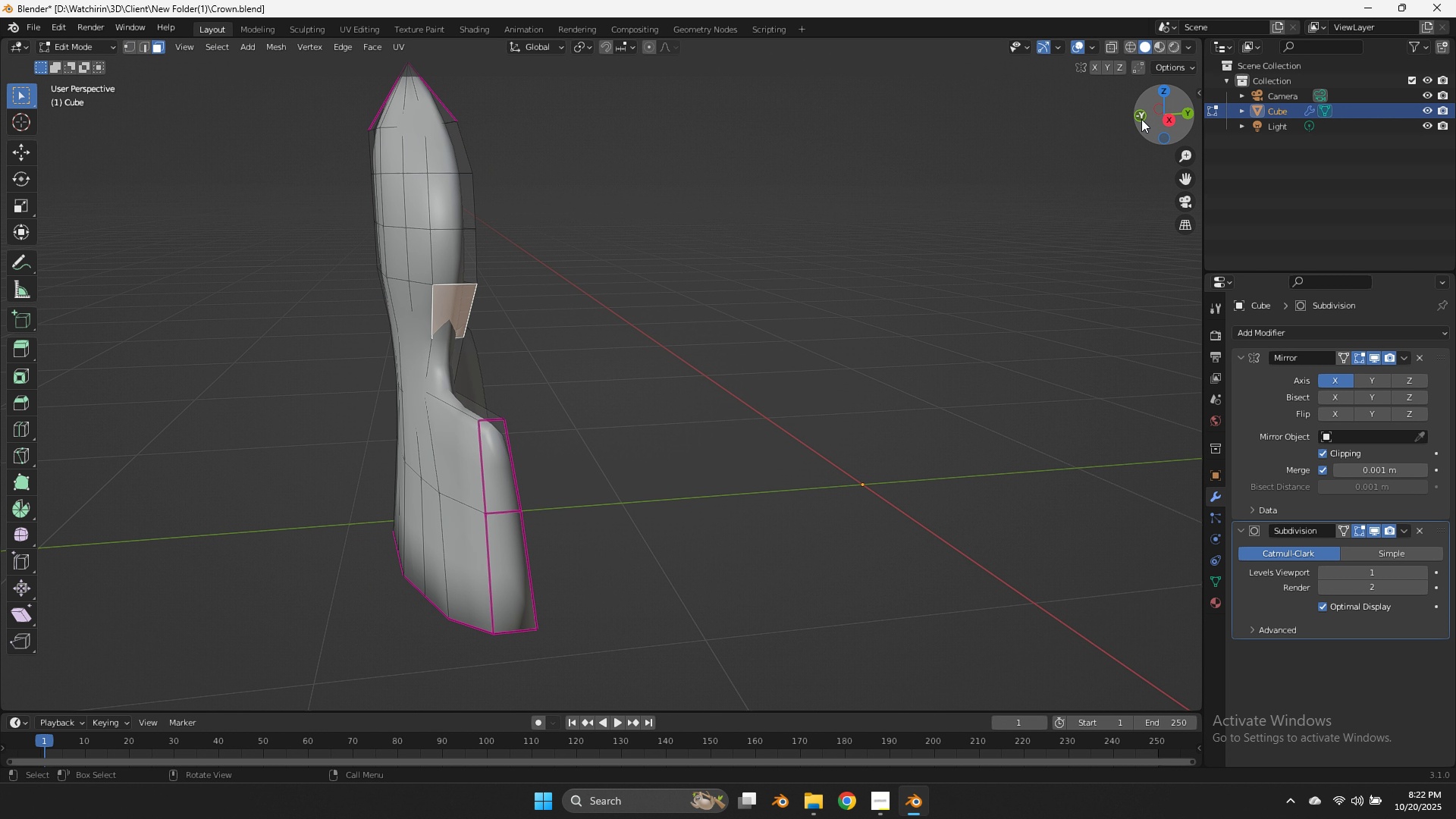 
left_click([1141, 119])
 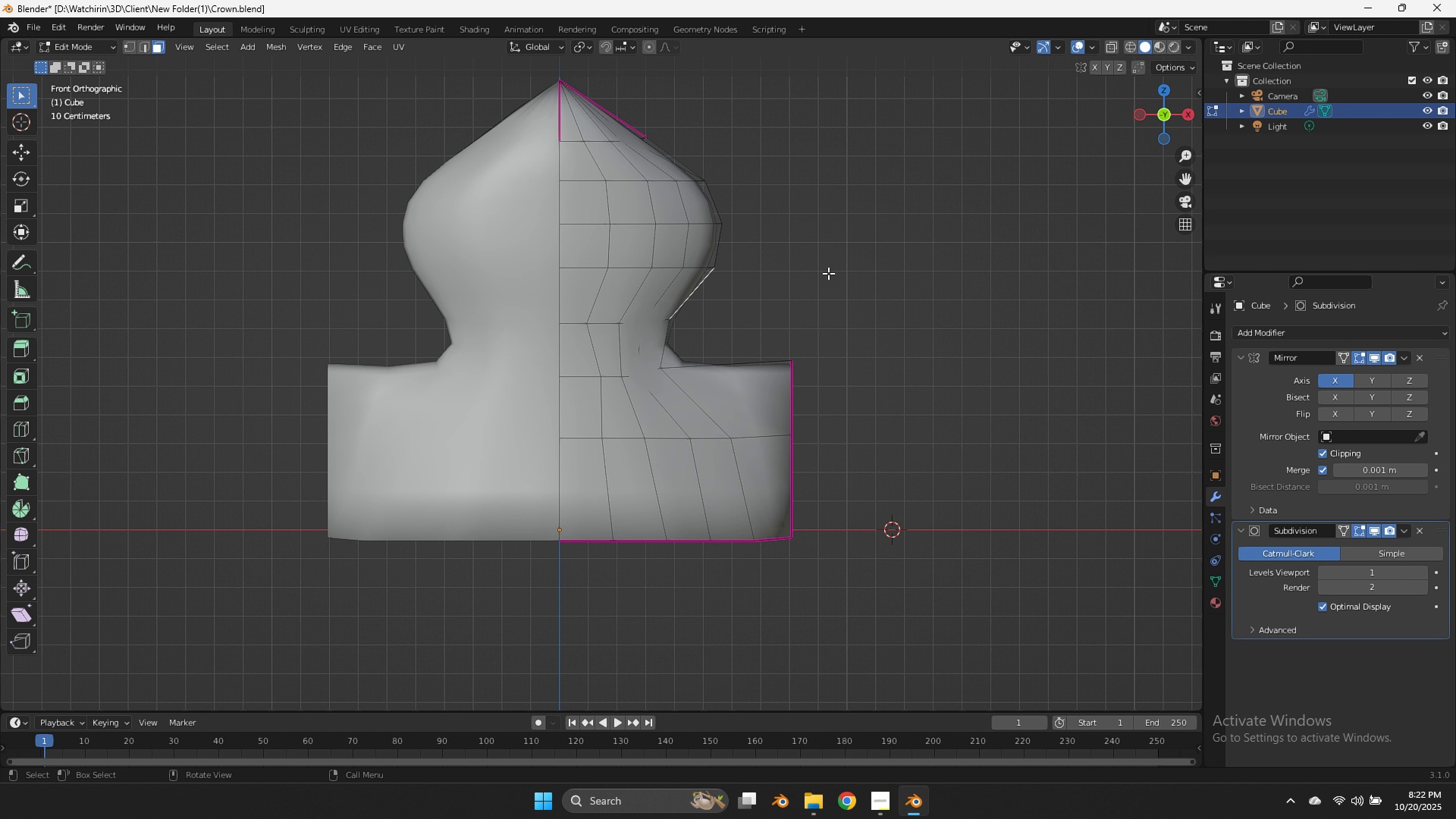 
key(E)
 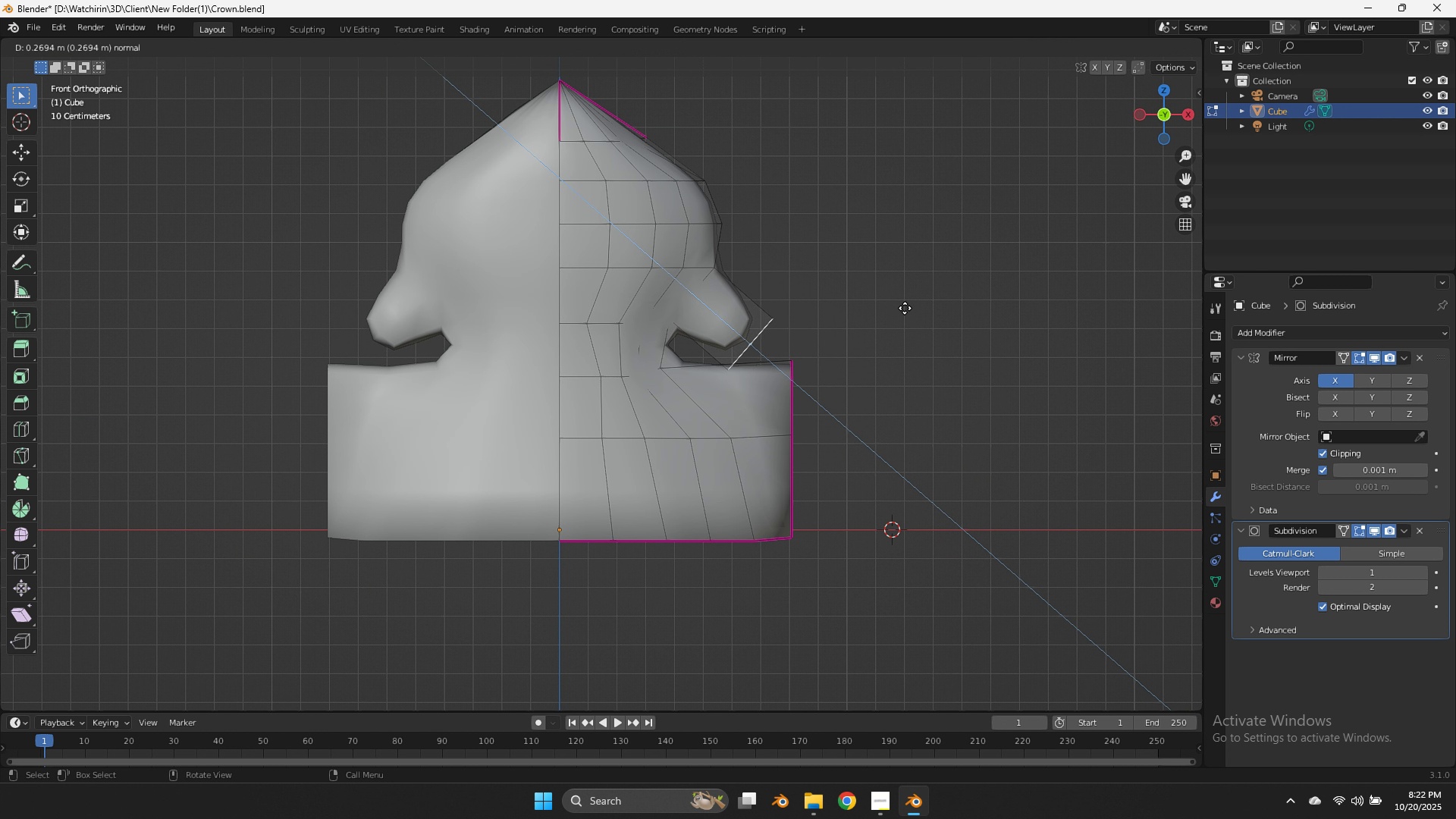 
left_click([905, 308])
 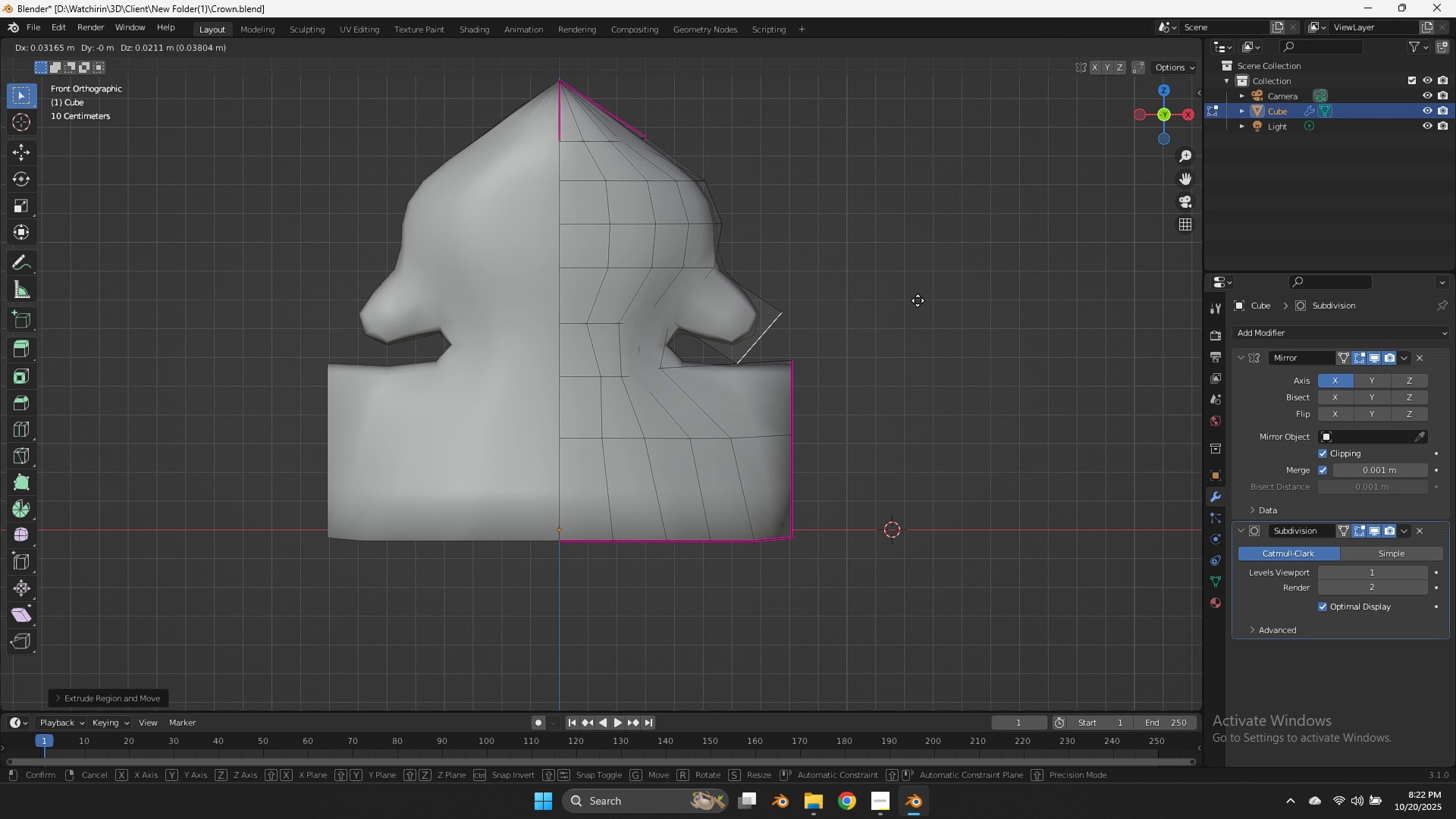 
type(gs)
 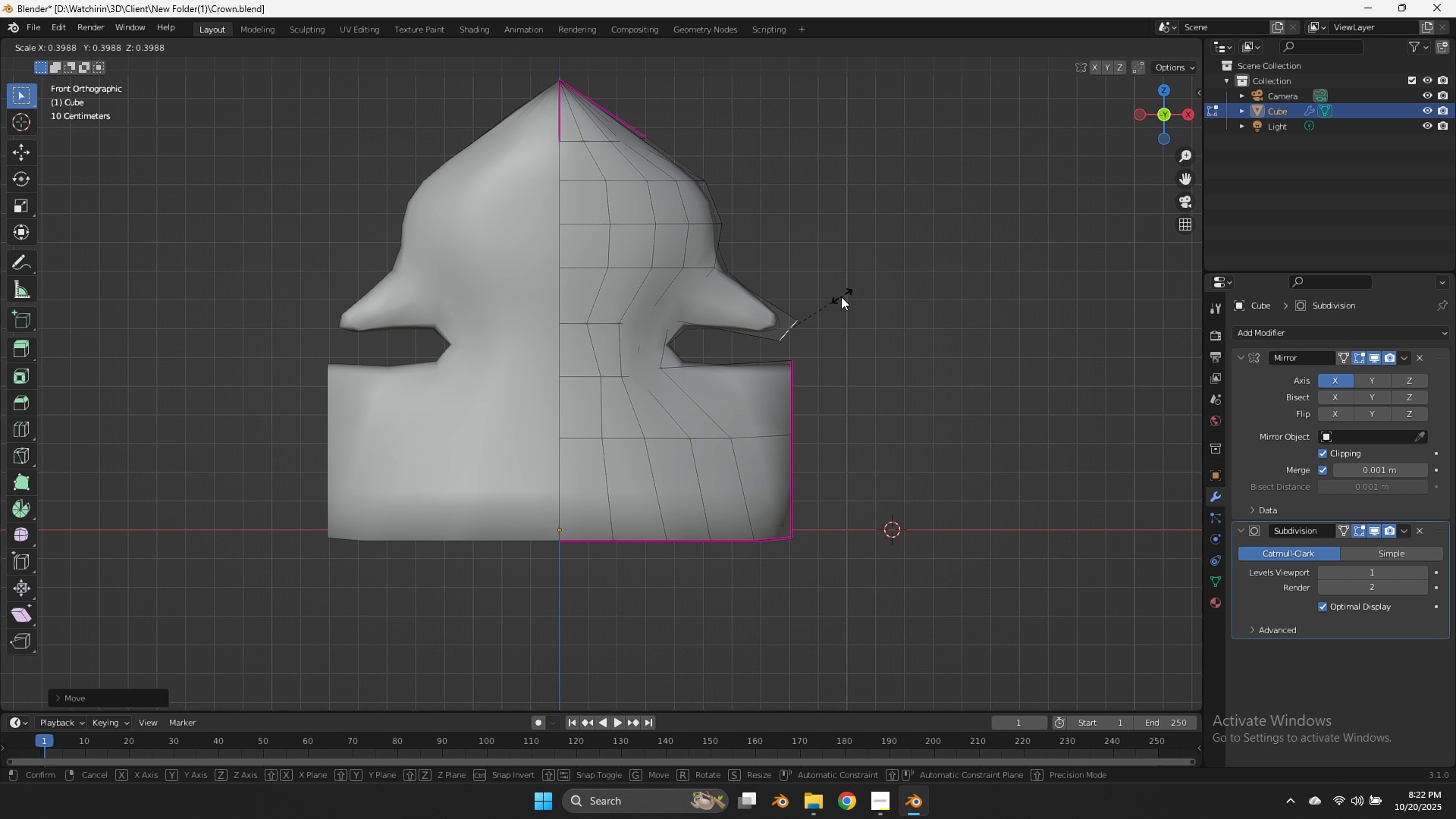 
left_click([841, 297])
 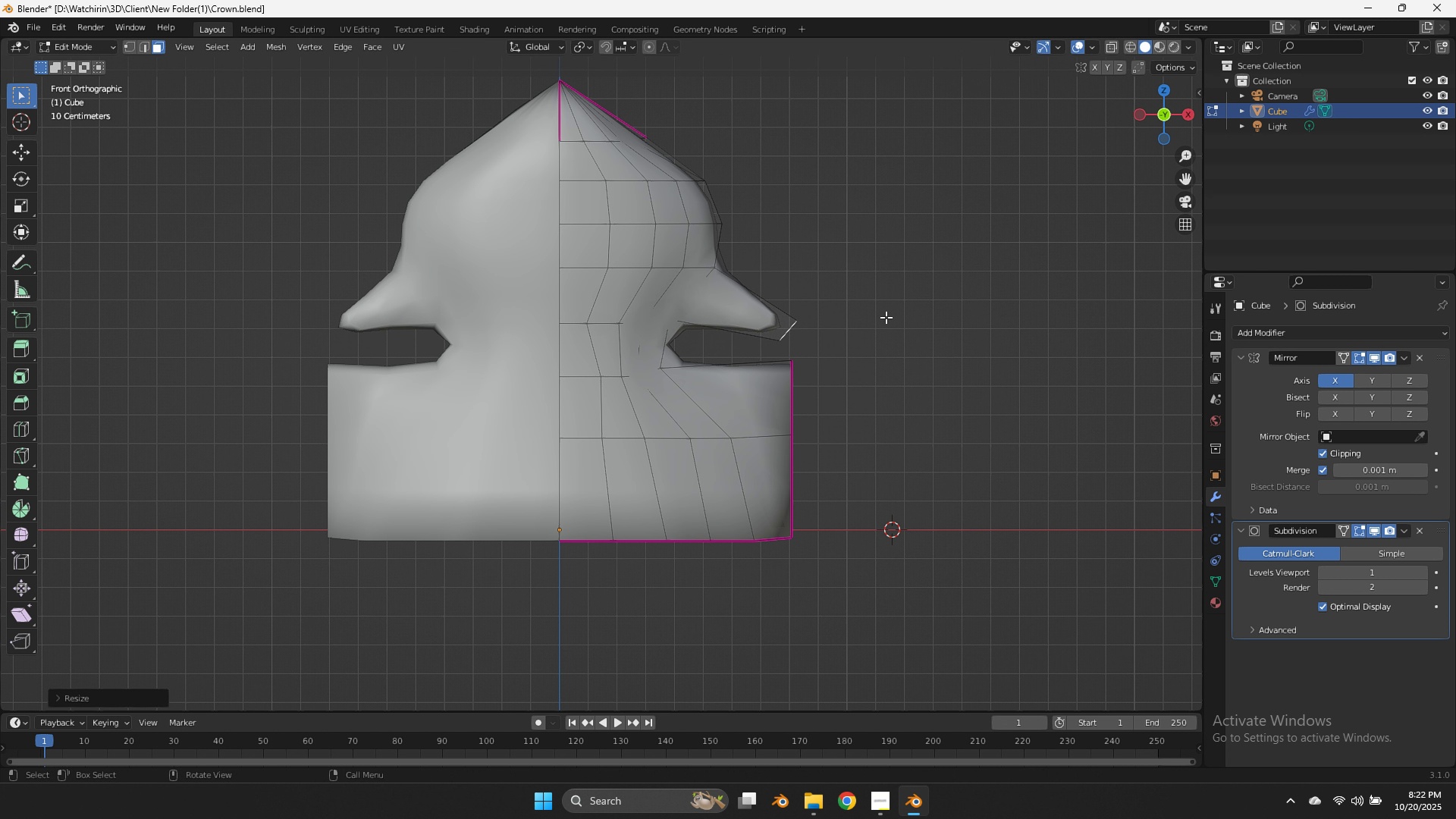 
key(R)
 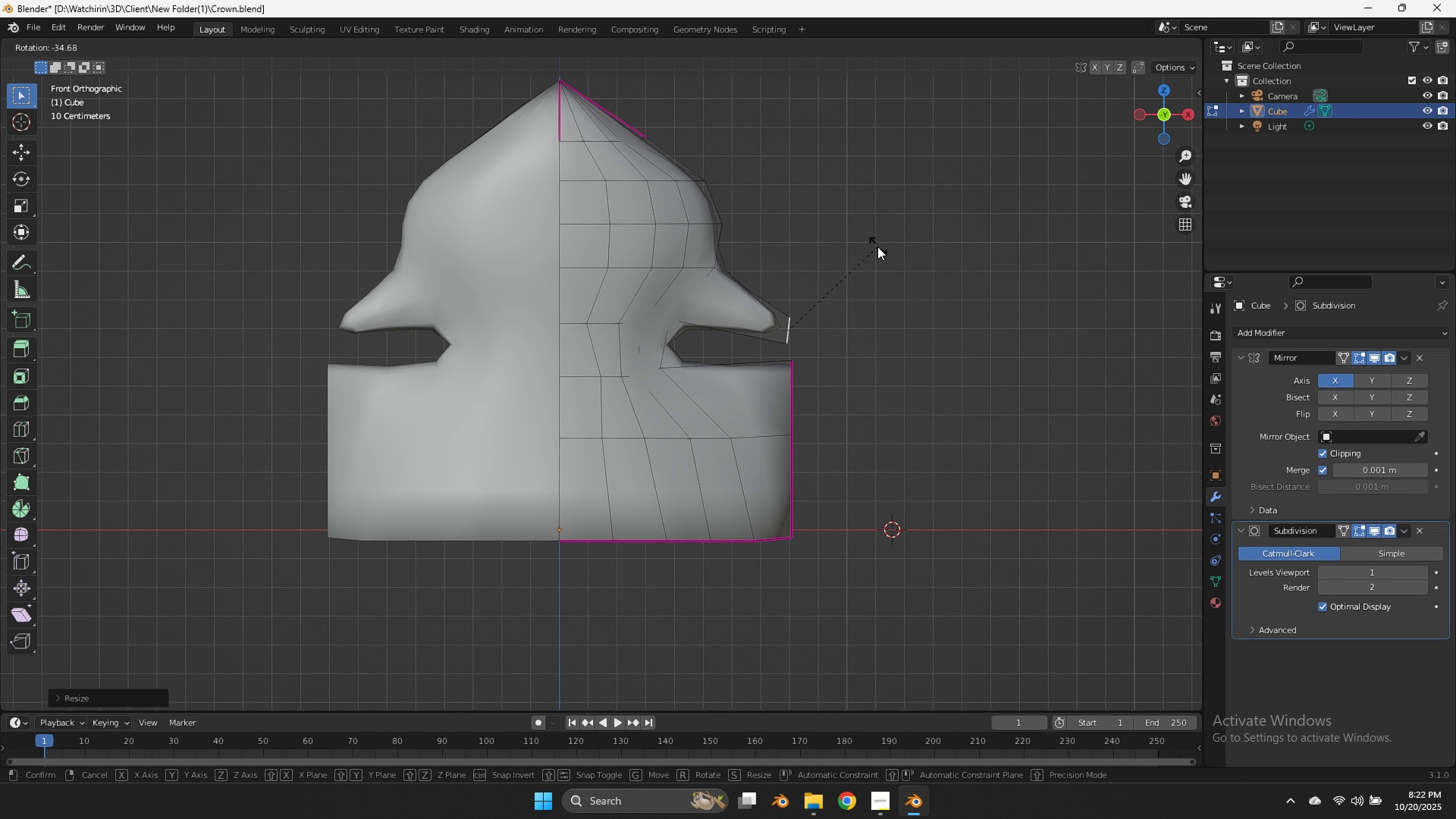 
left_click([877, 246])
 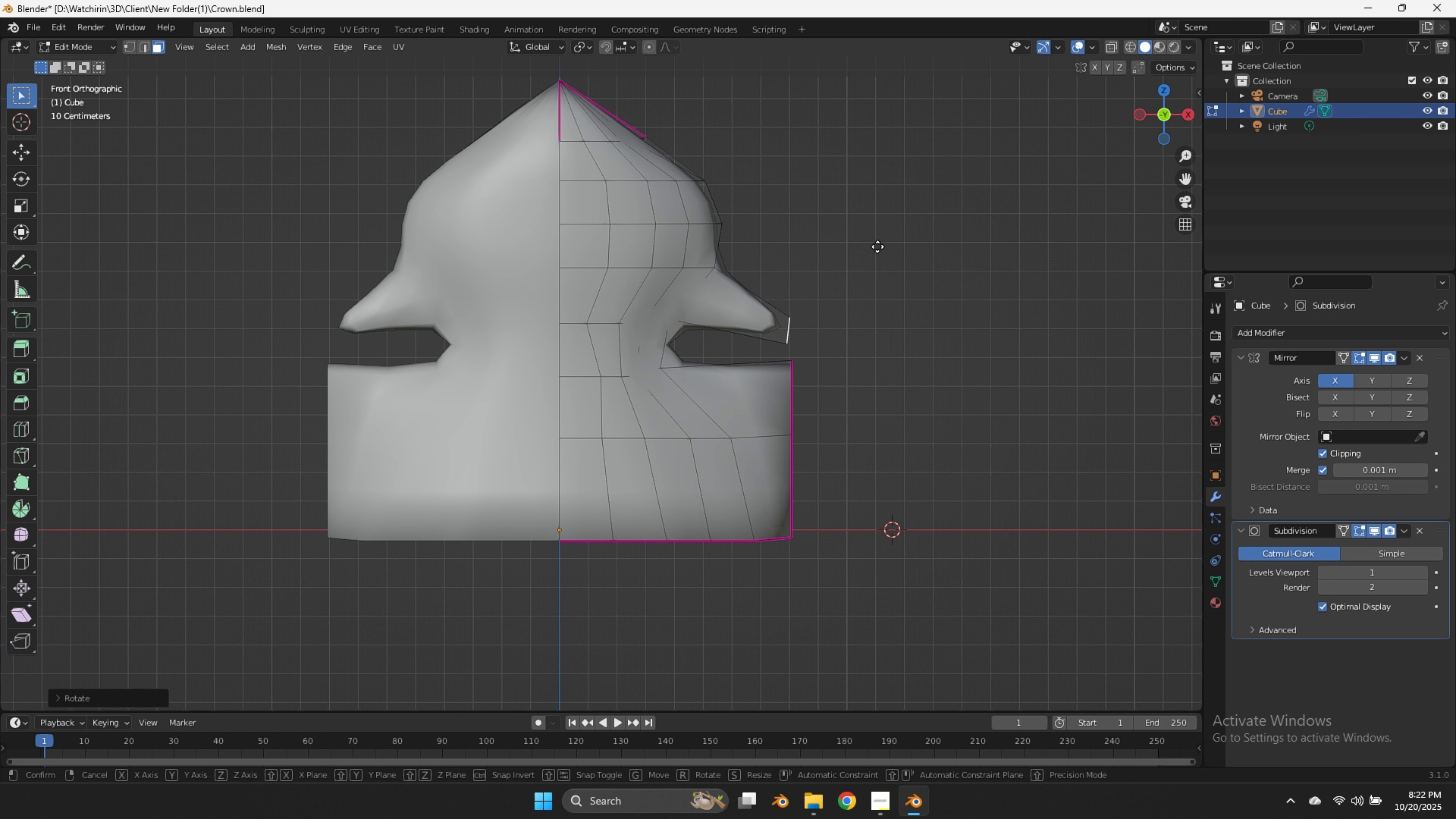 
key(G)
 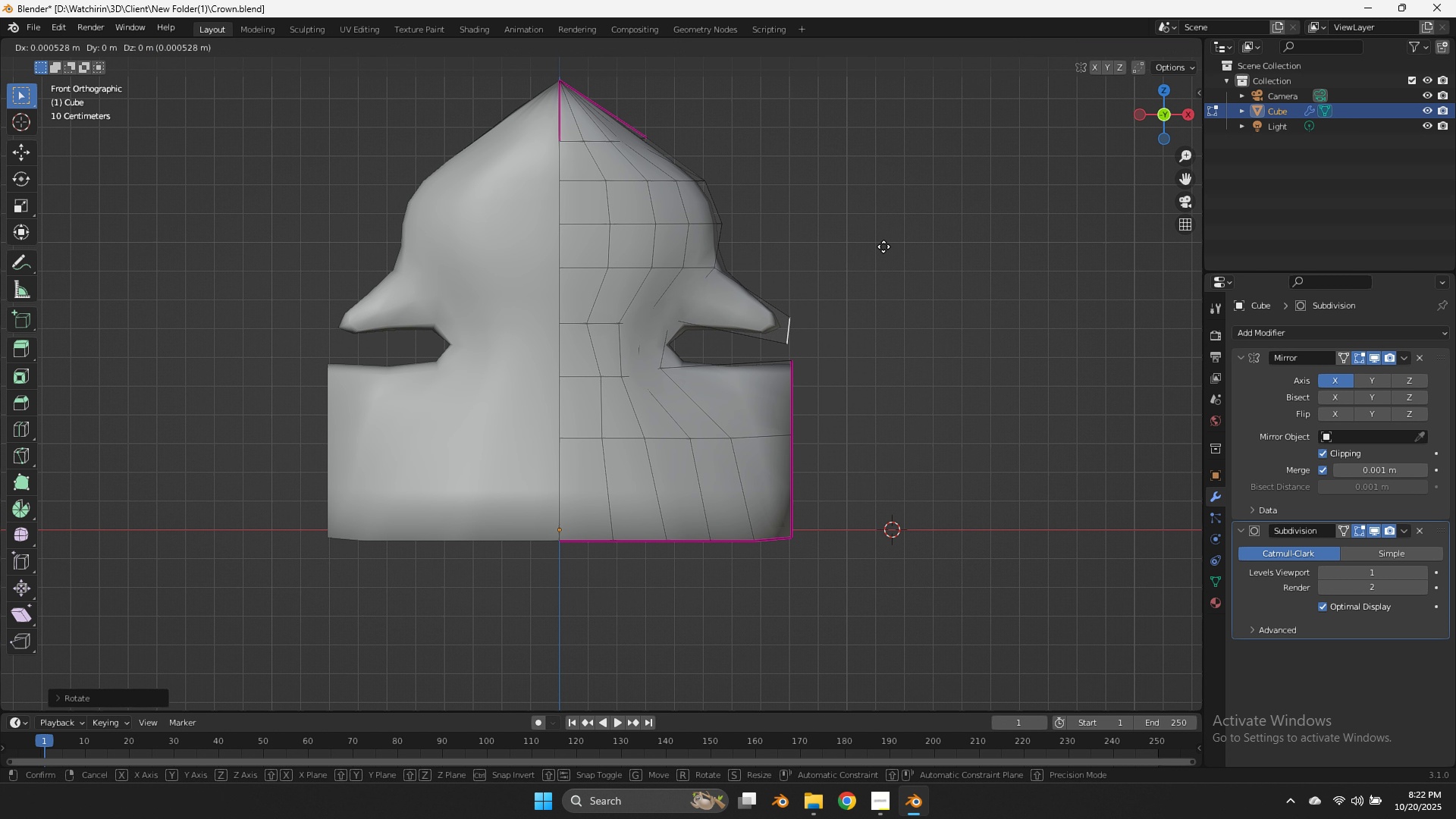 
hold_key(key=ShiftLeft, duration=0.62)
left_click([925, 246])
 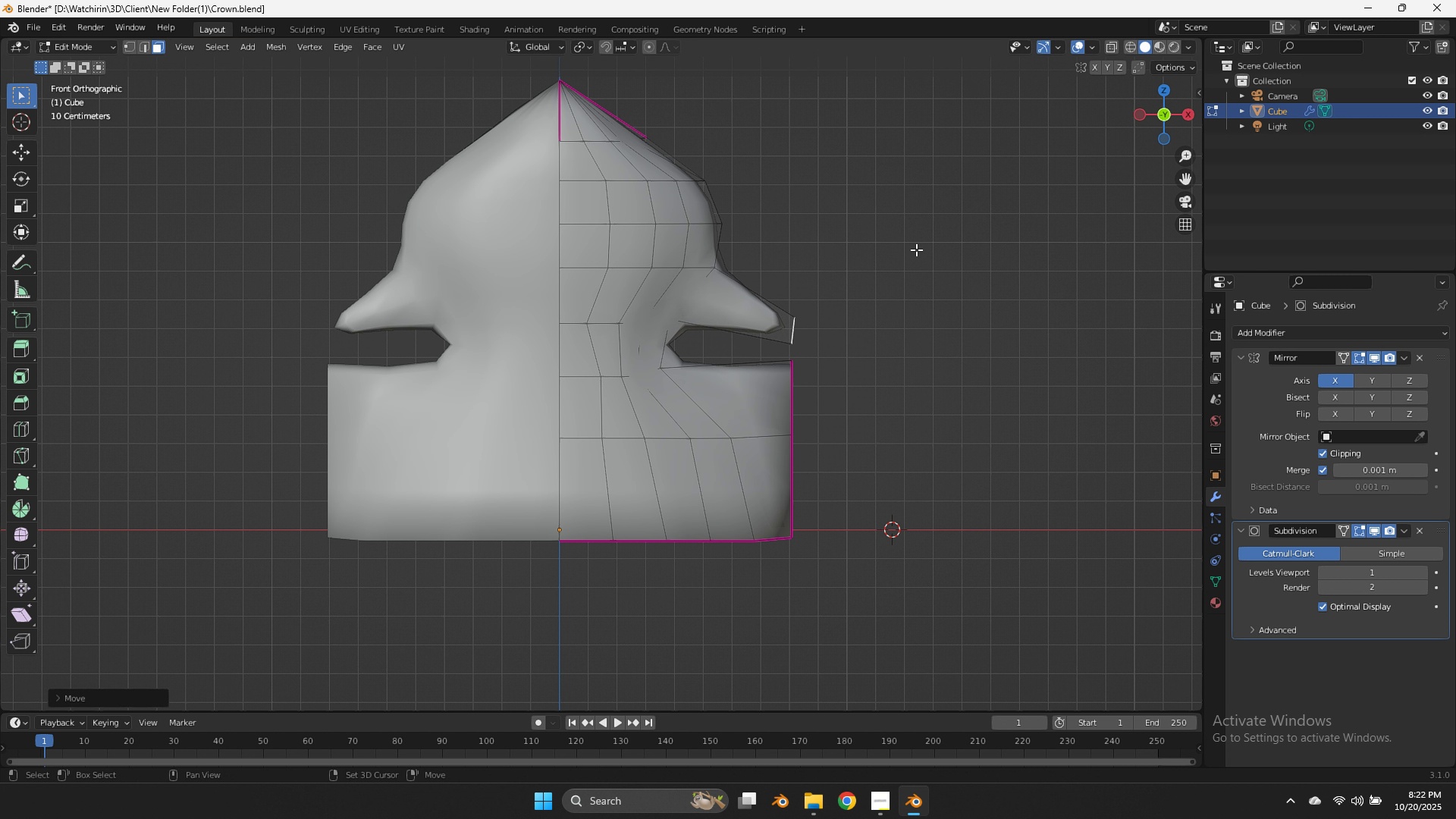 
key(Shift+E)
 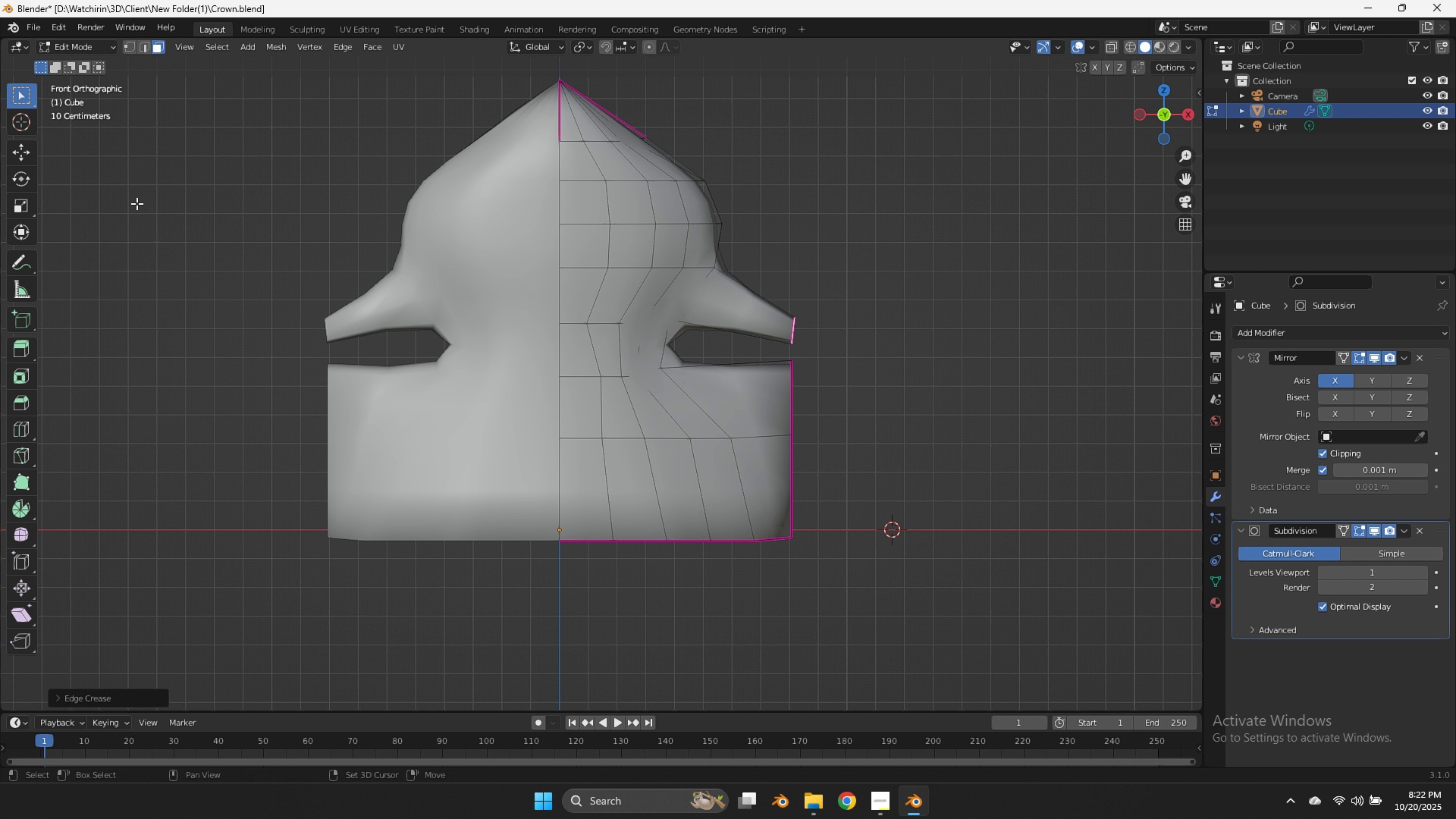 
double_click([136, 203])
 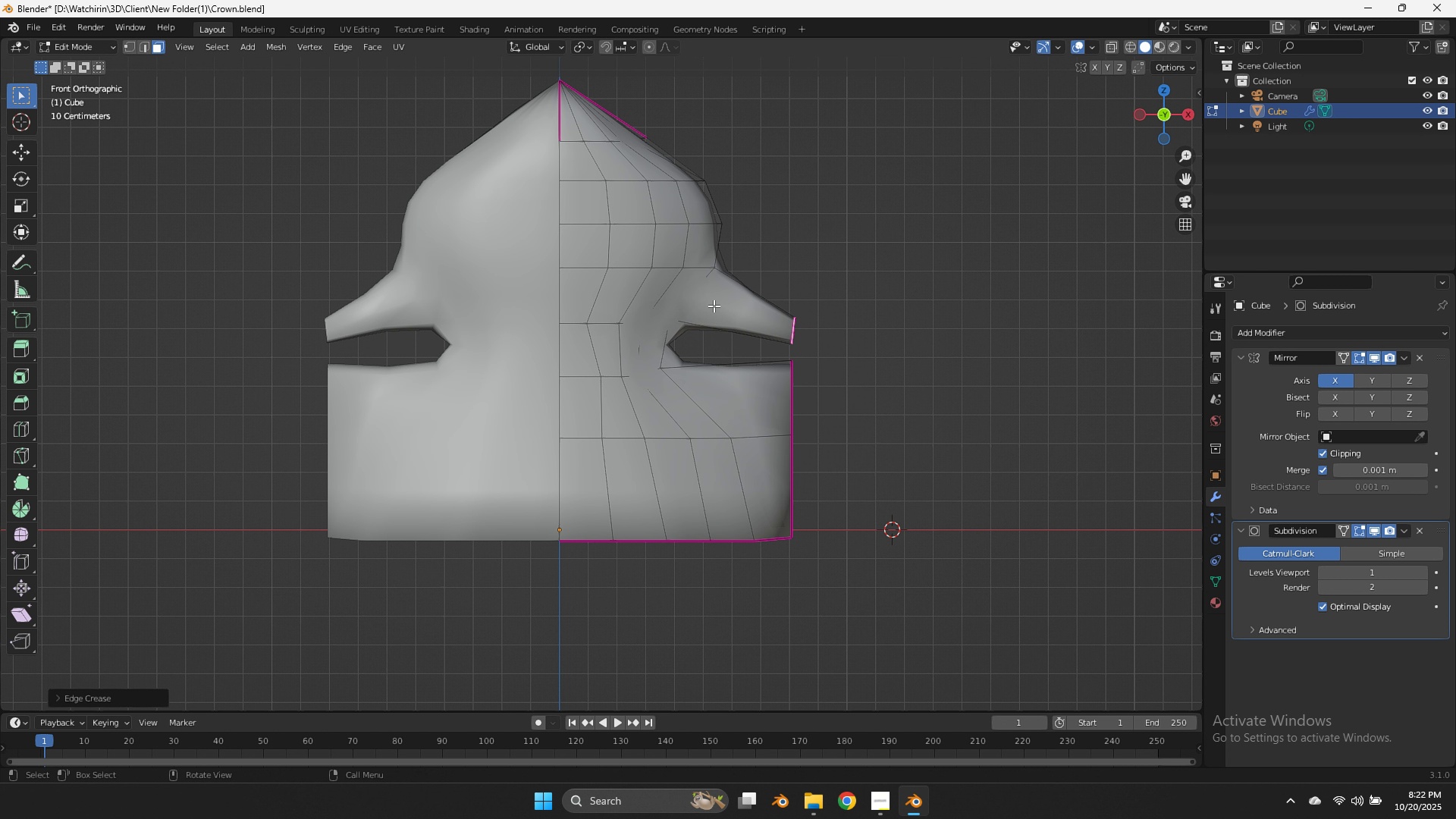 
key(Z)
 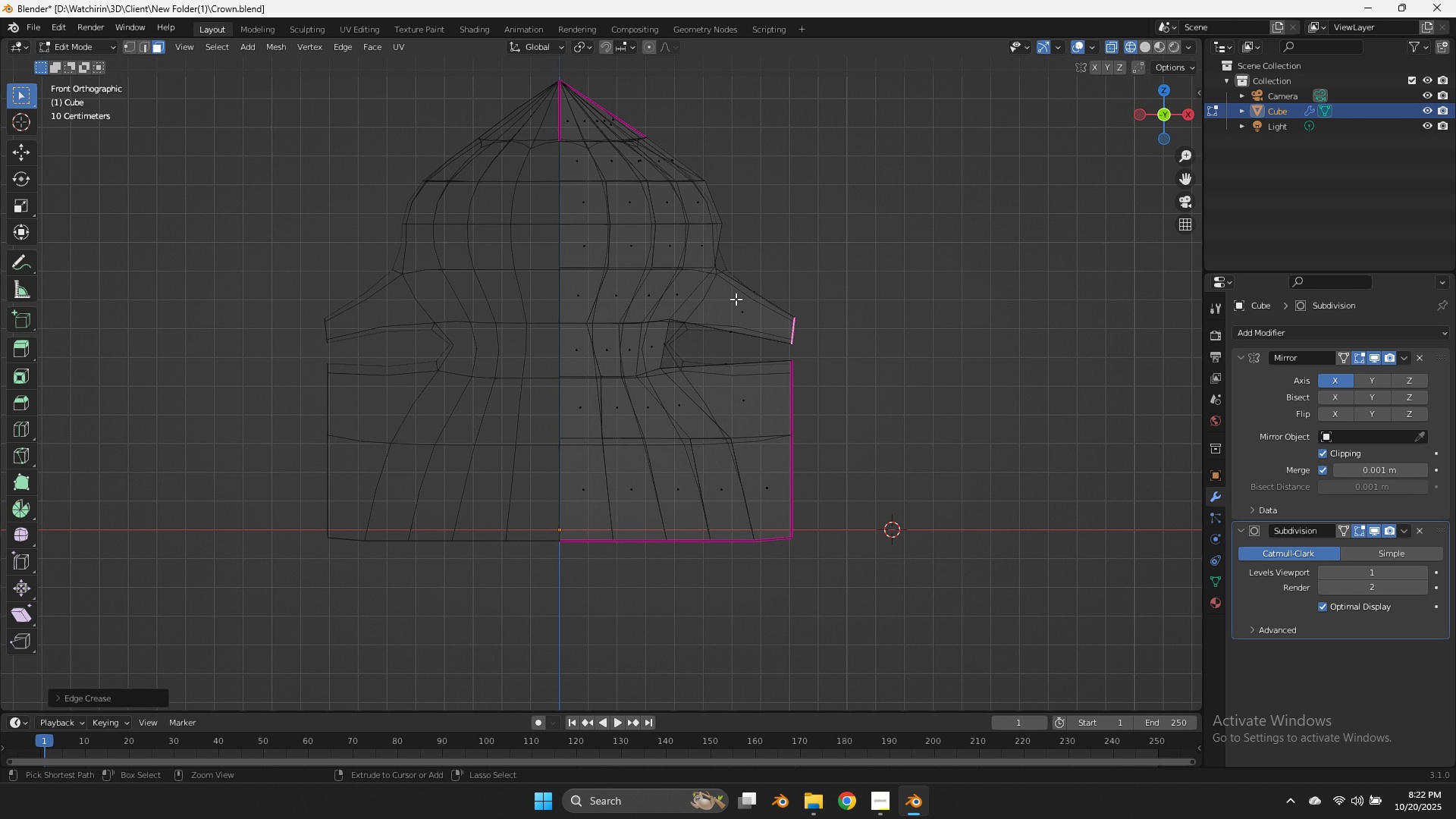 
hold_key(key=ControlLeft, duration=0.54)
 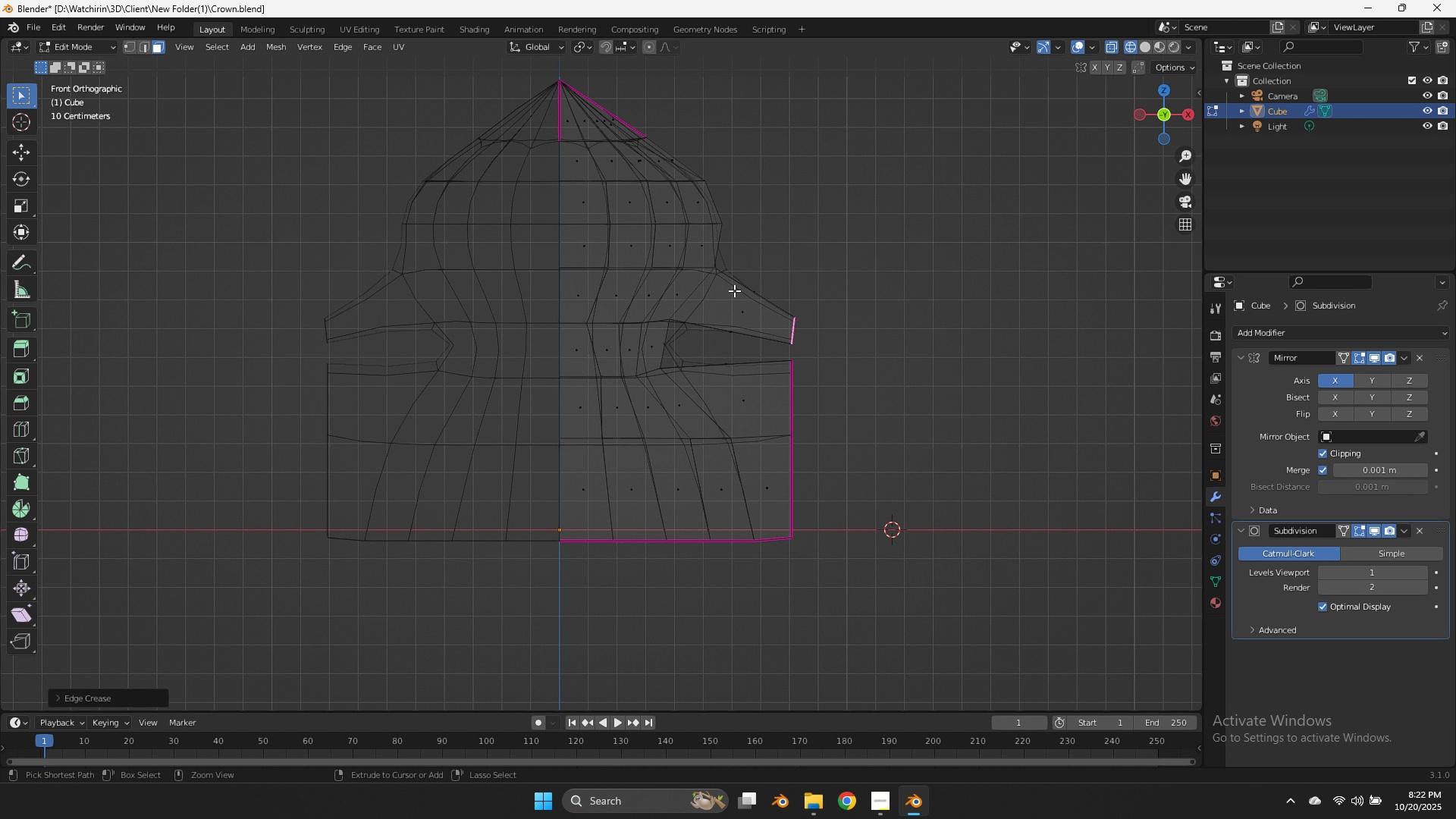 
key(Control+R)
 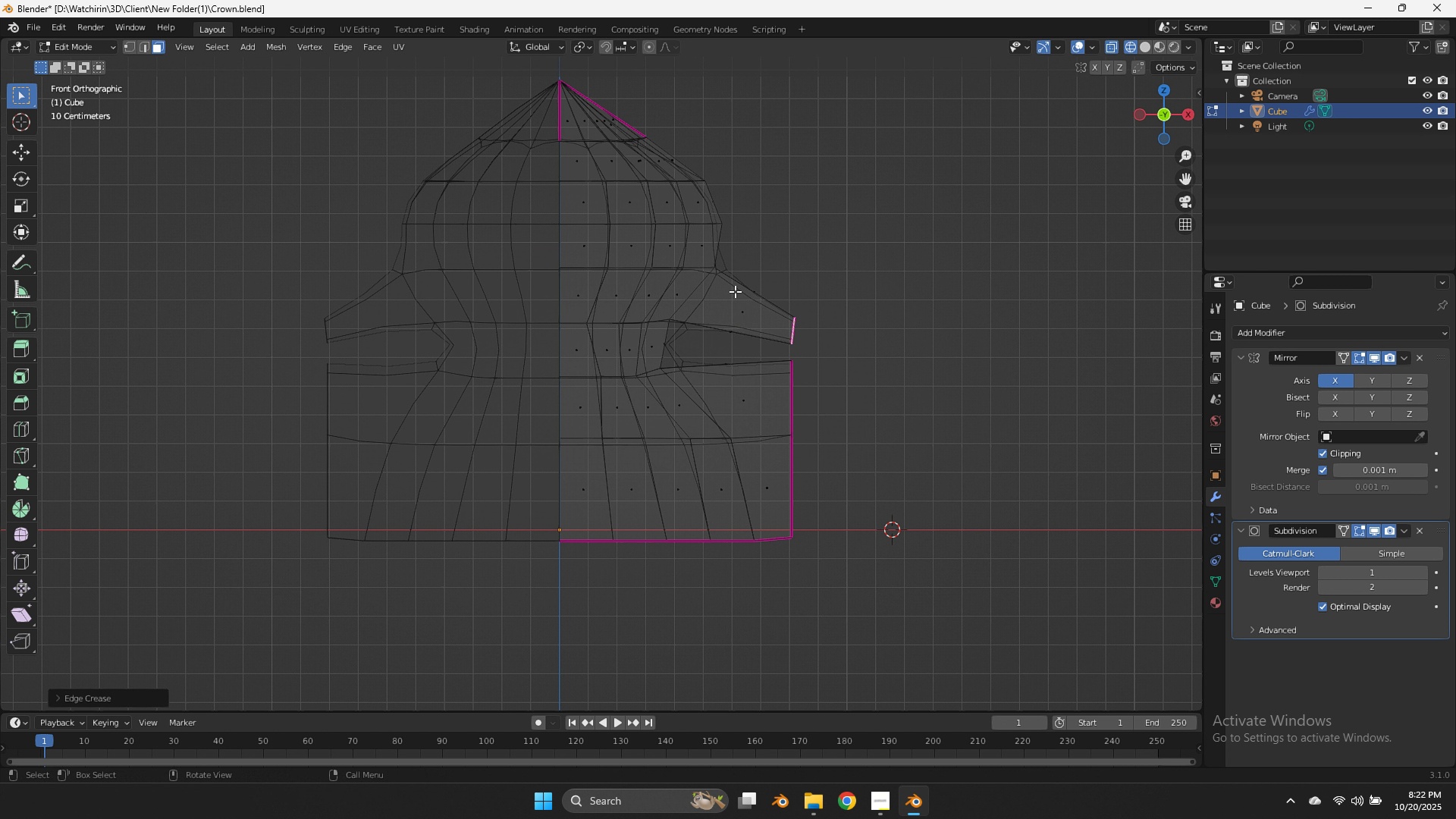 
right_click([735, 291])
 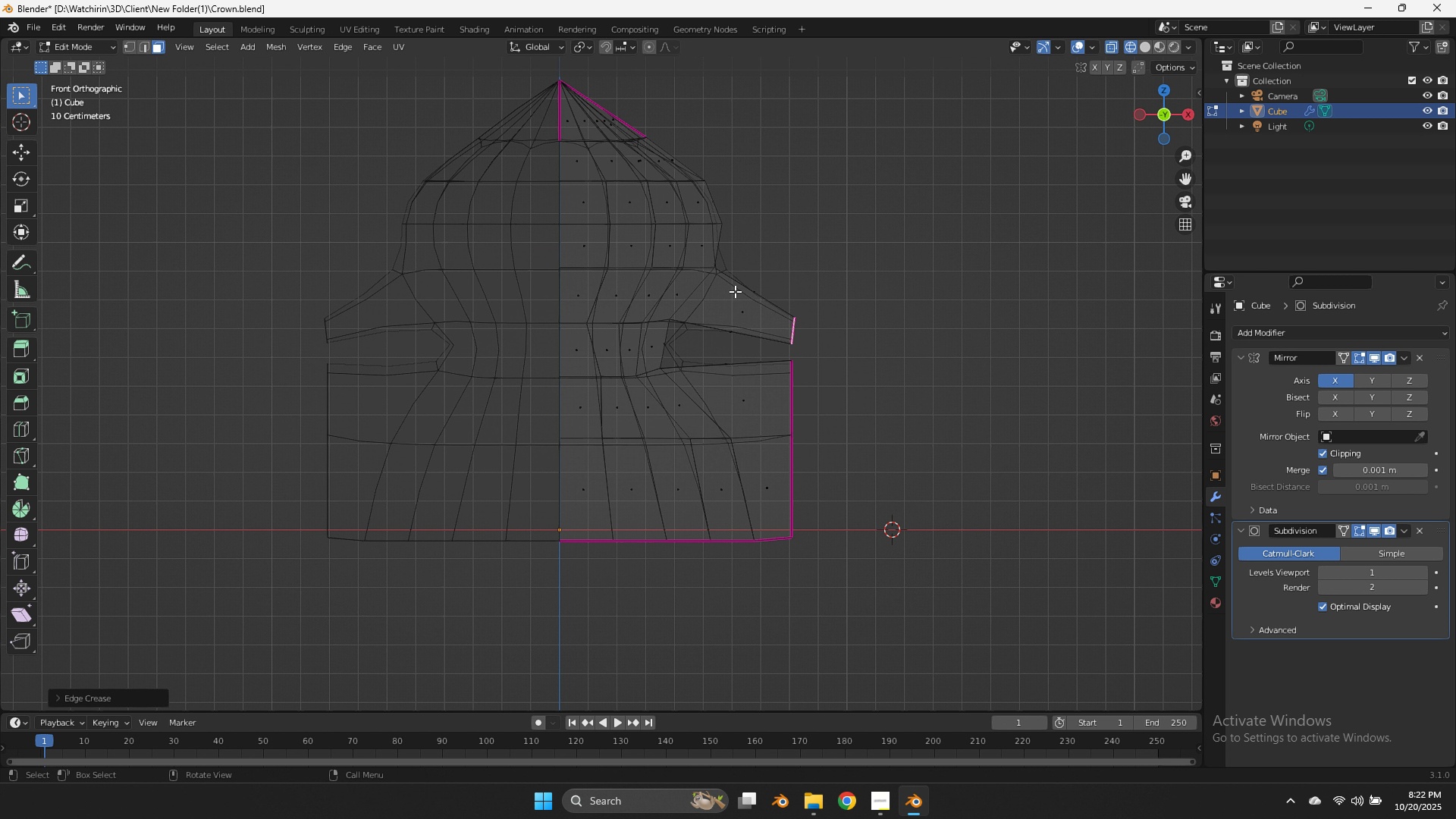 
key(Control+ControlLeft)
 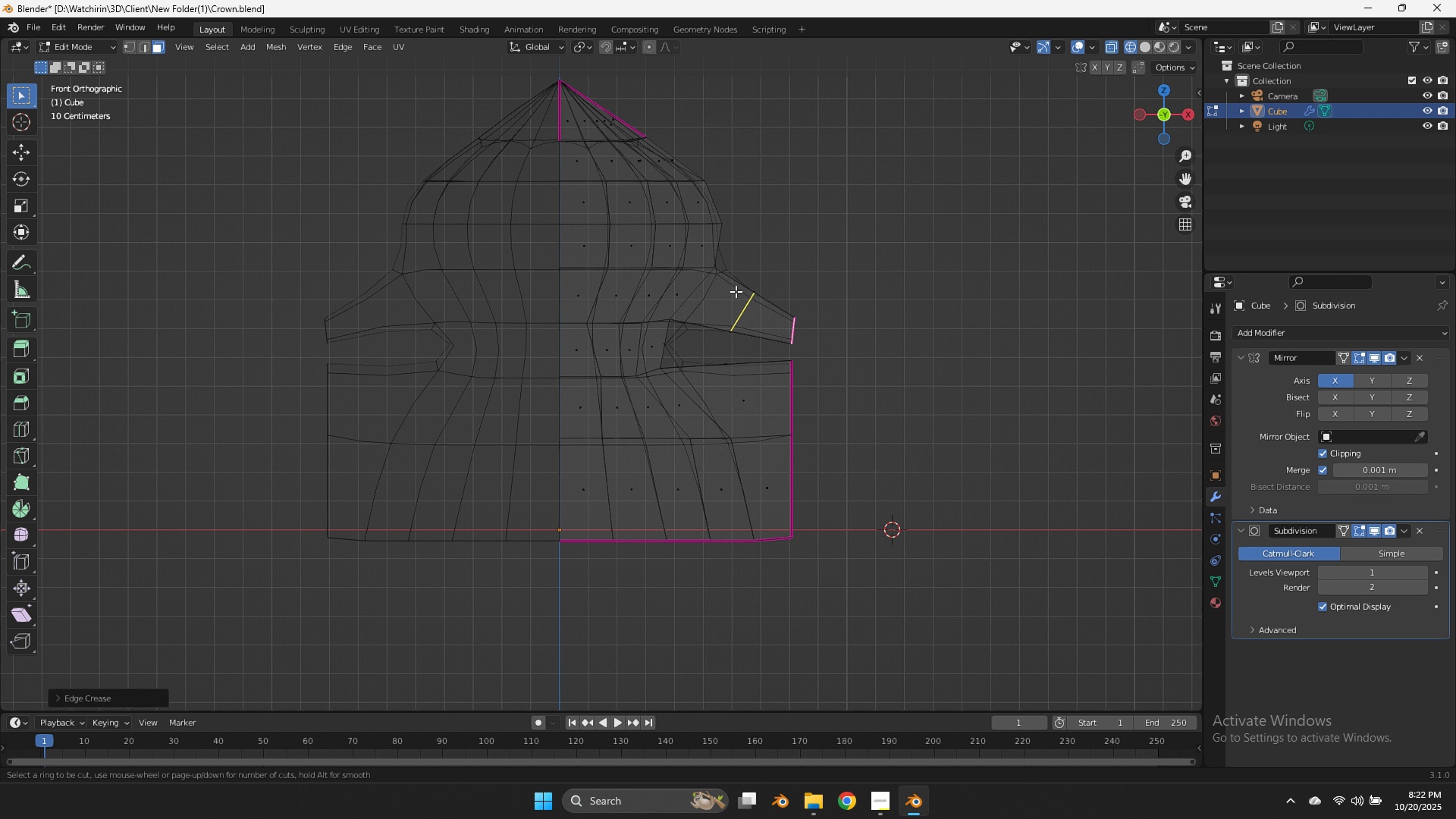 
key(Control+R)
 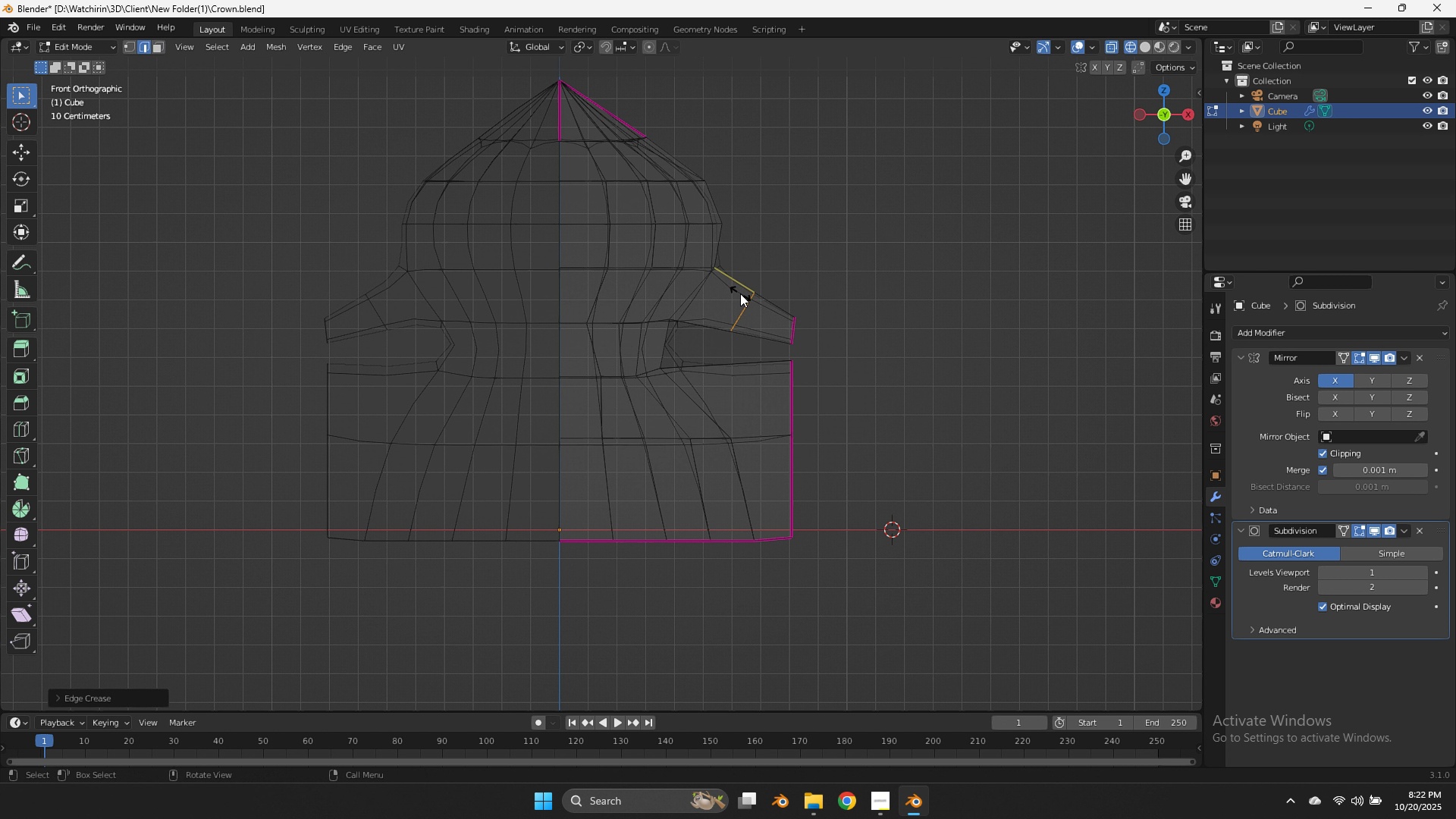 
left_click([740, 293])
 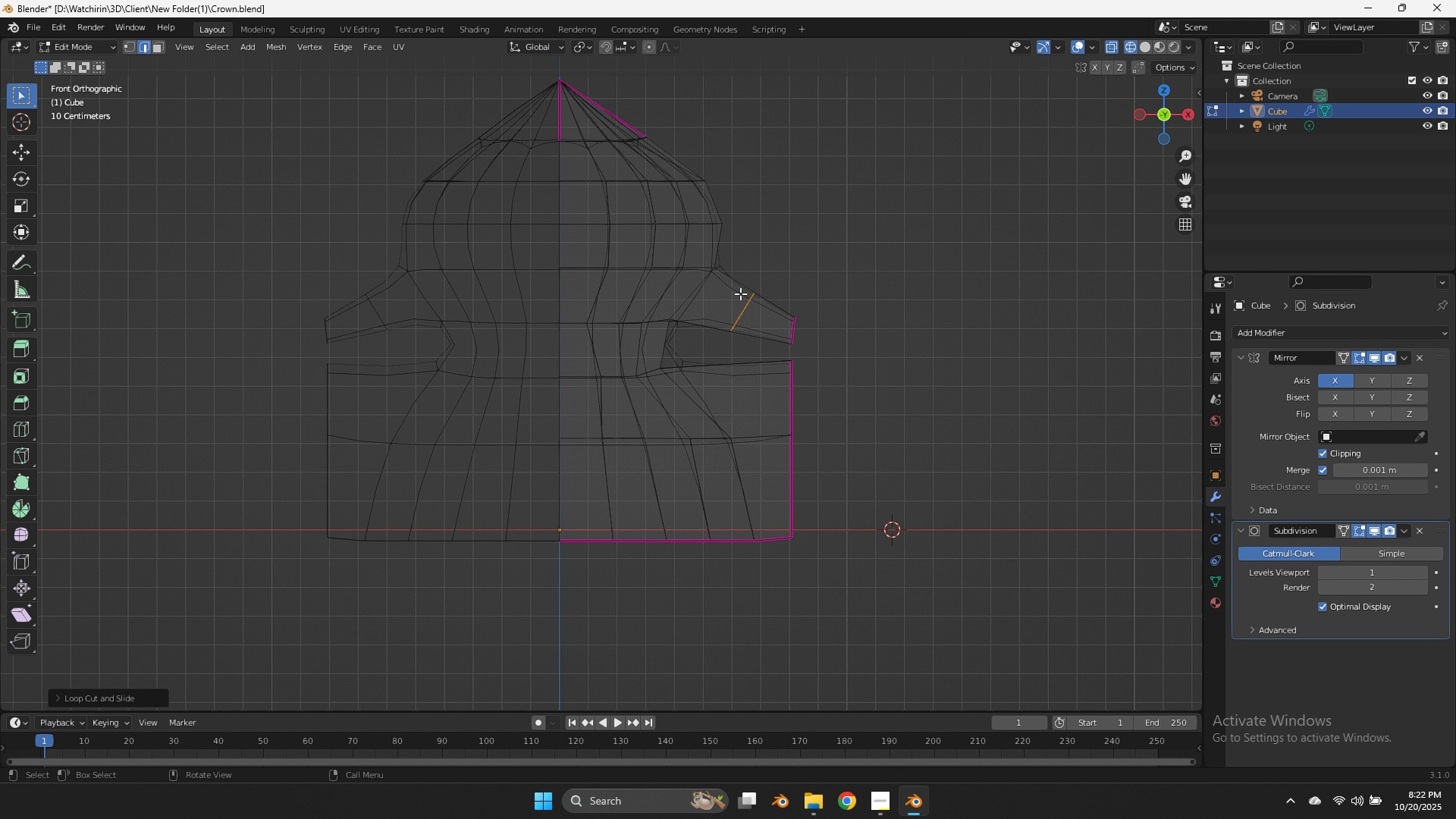 
right_click([740, 293])
 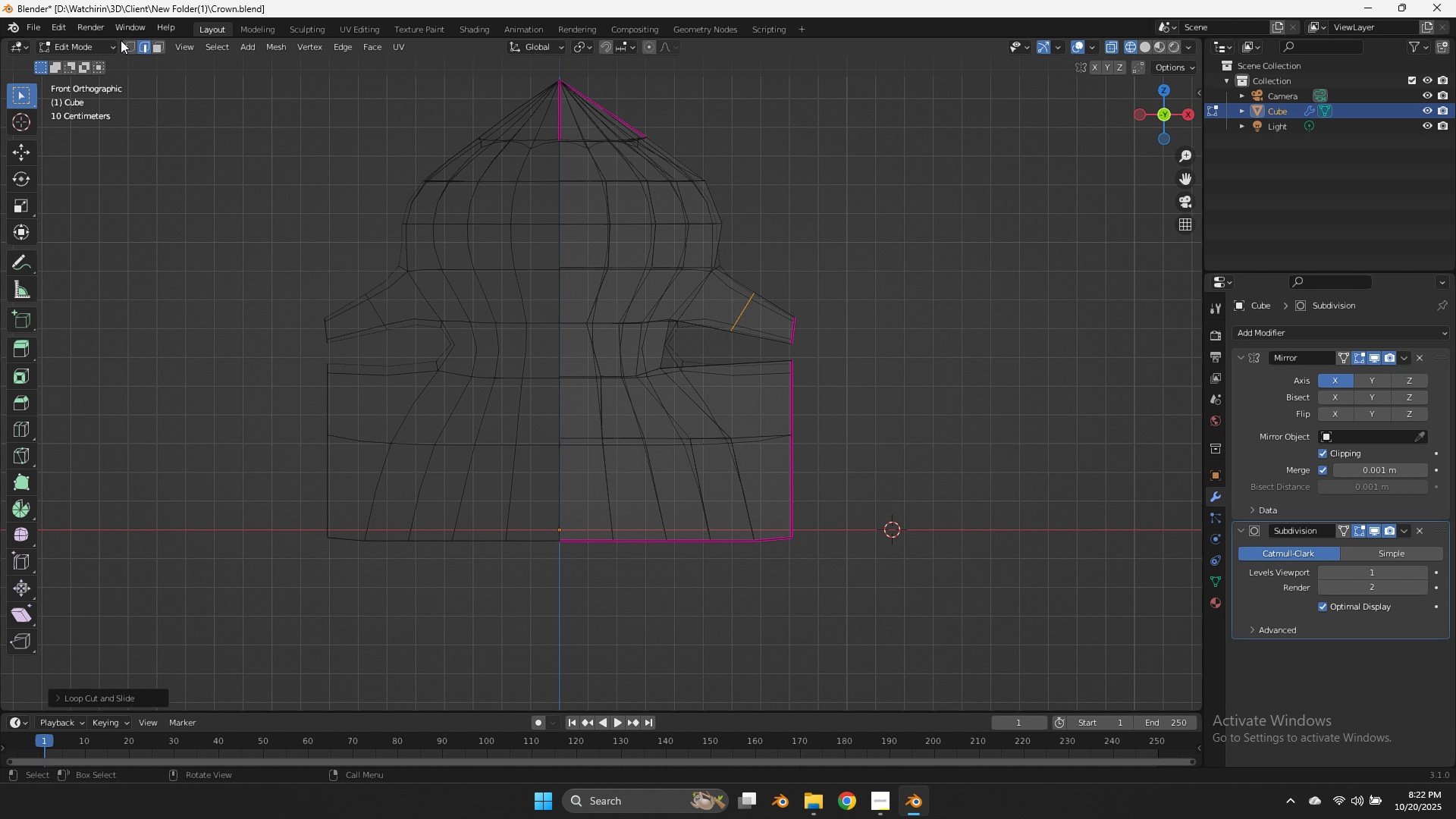 
left_click([132, 49])
 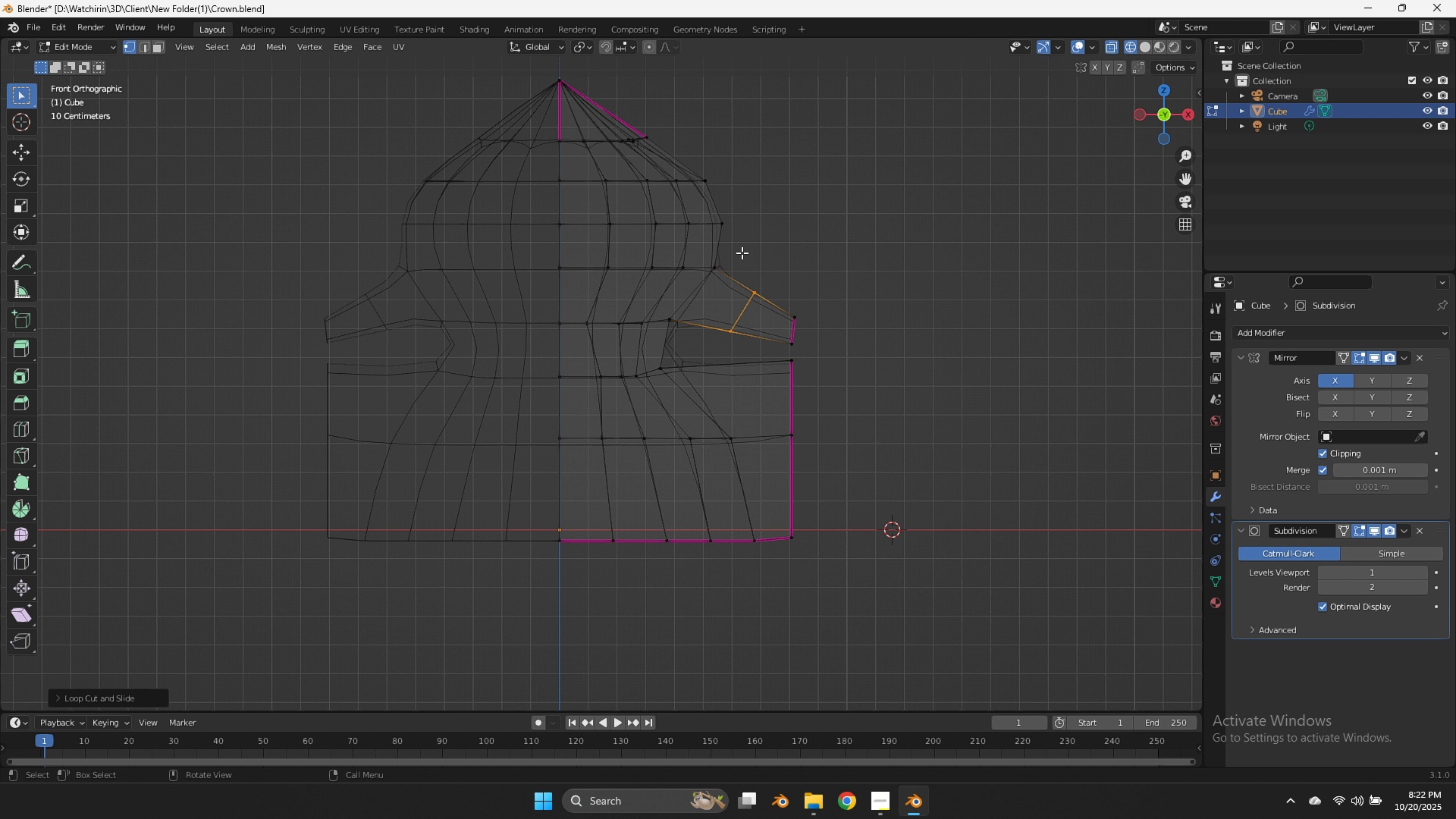 
left_click_drag(start_coordinate=[742, 252], to_coordinate=[685, 326])
 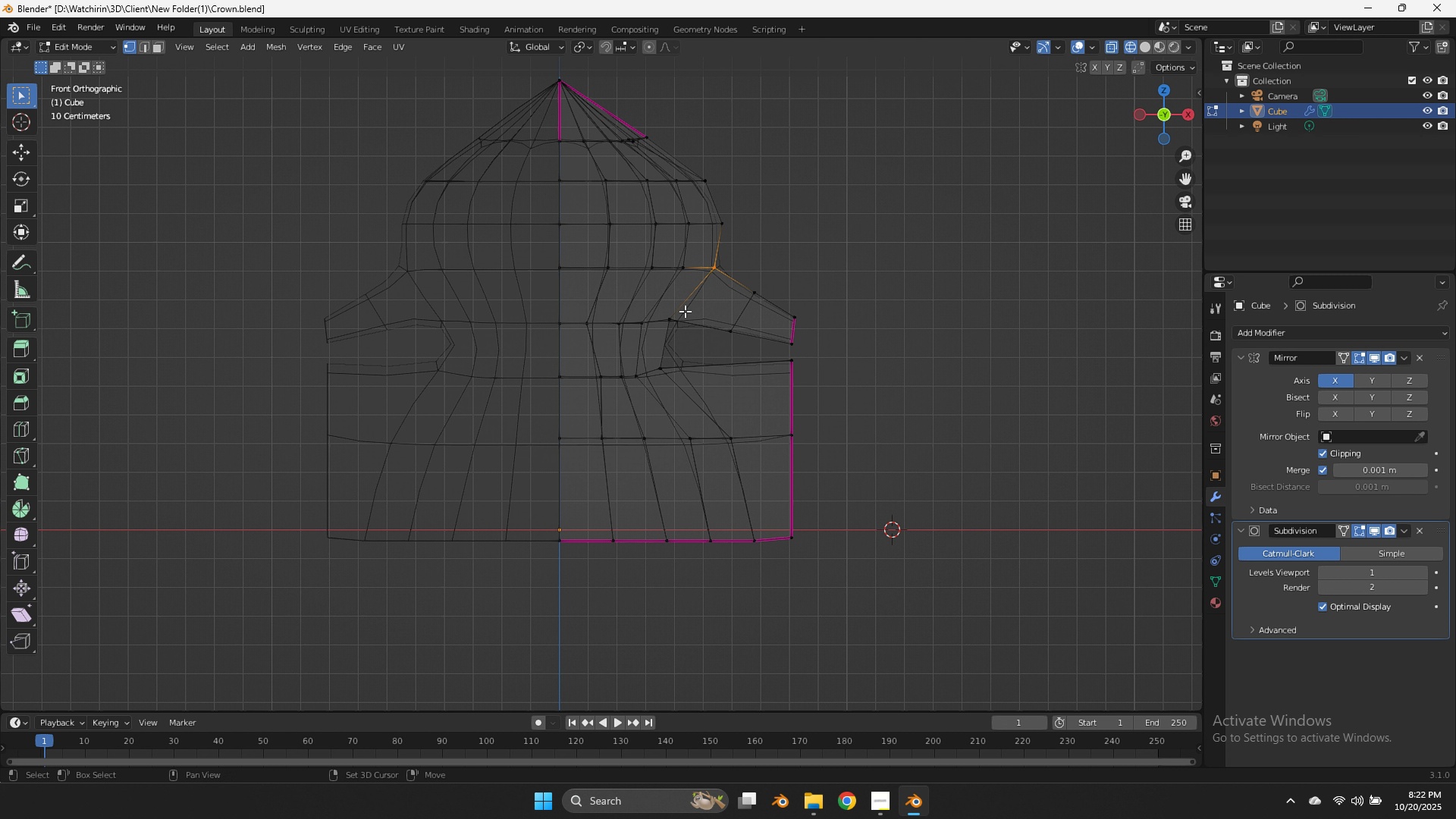 
left_click_drag(start_coordinate=[685, 309], to_coordinate=[663, 326])
 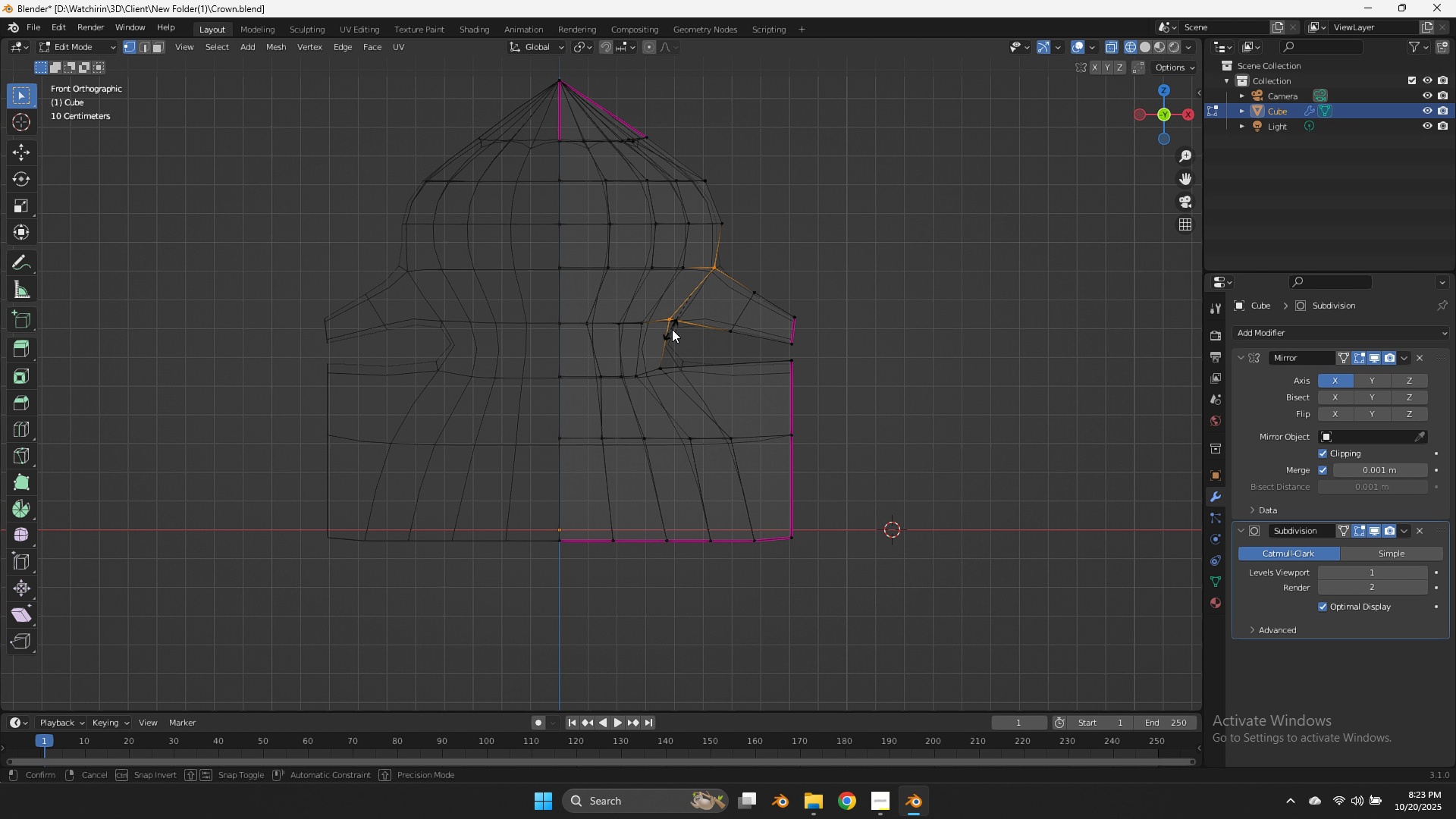 
key(Shift+E)
 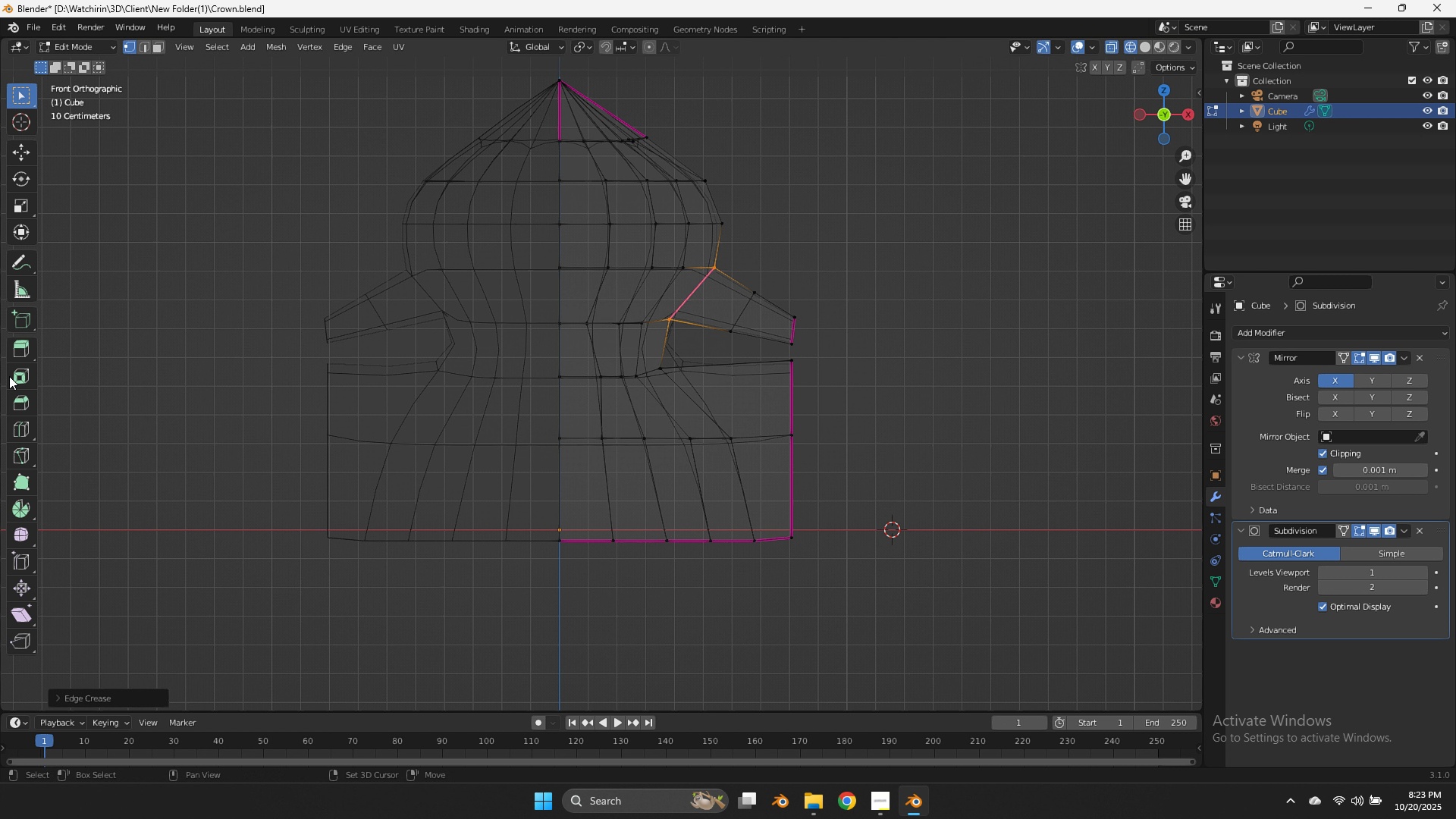 
left_click([9, 376])
 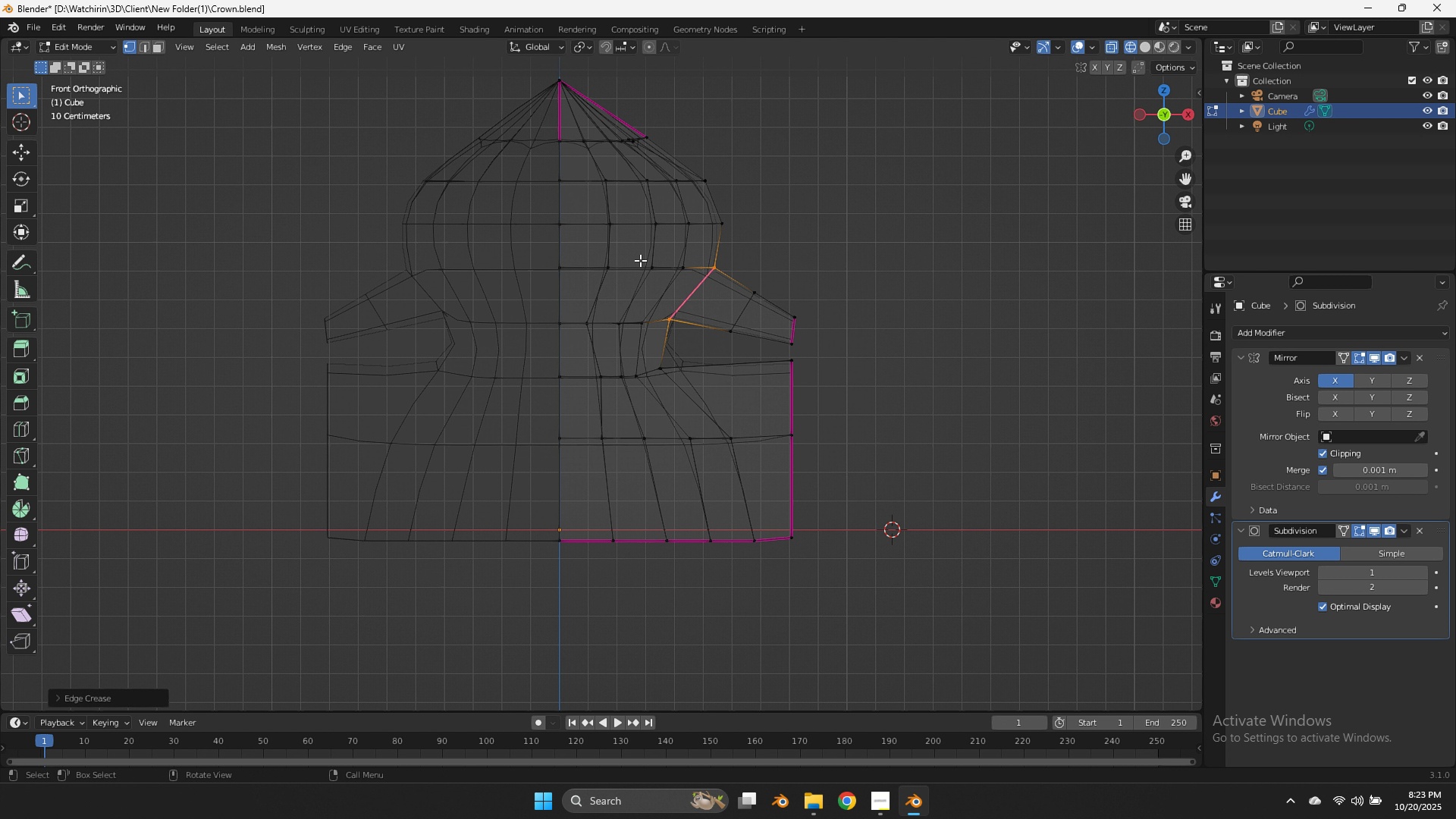 
type(gz)
 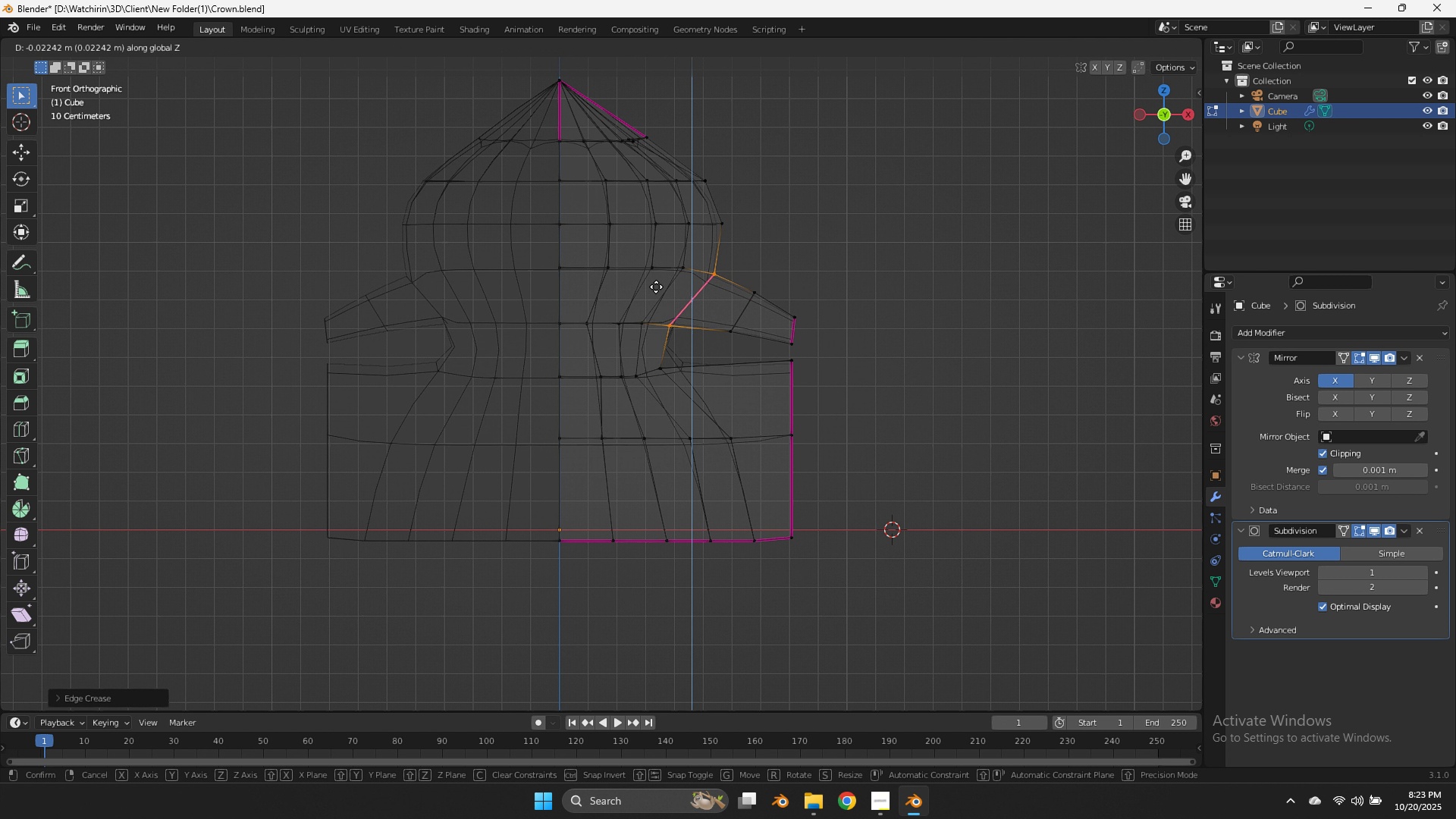 
hold_key(key=ShiftLeft, duration=1.07)
left_click([662, 401])
 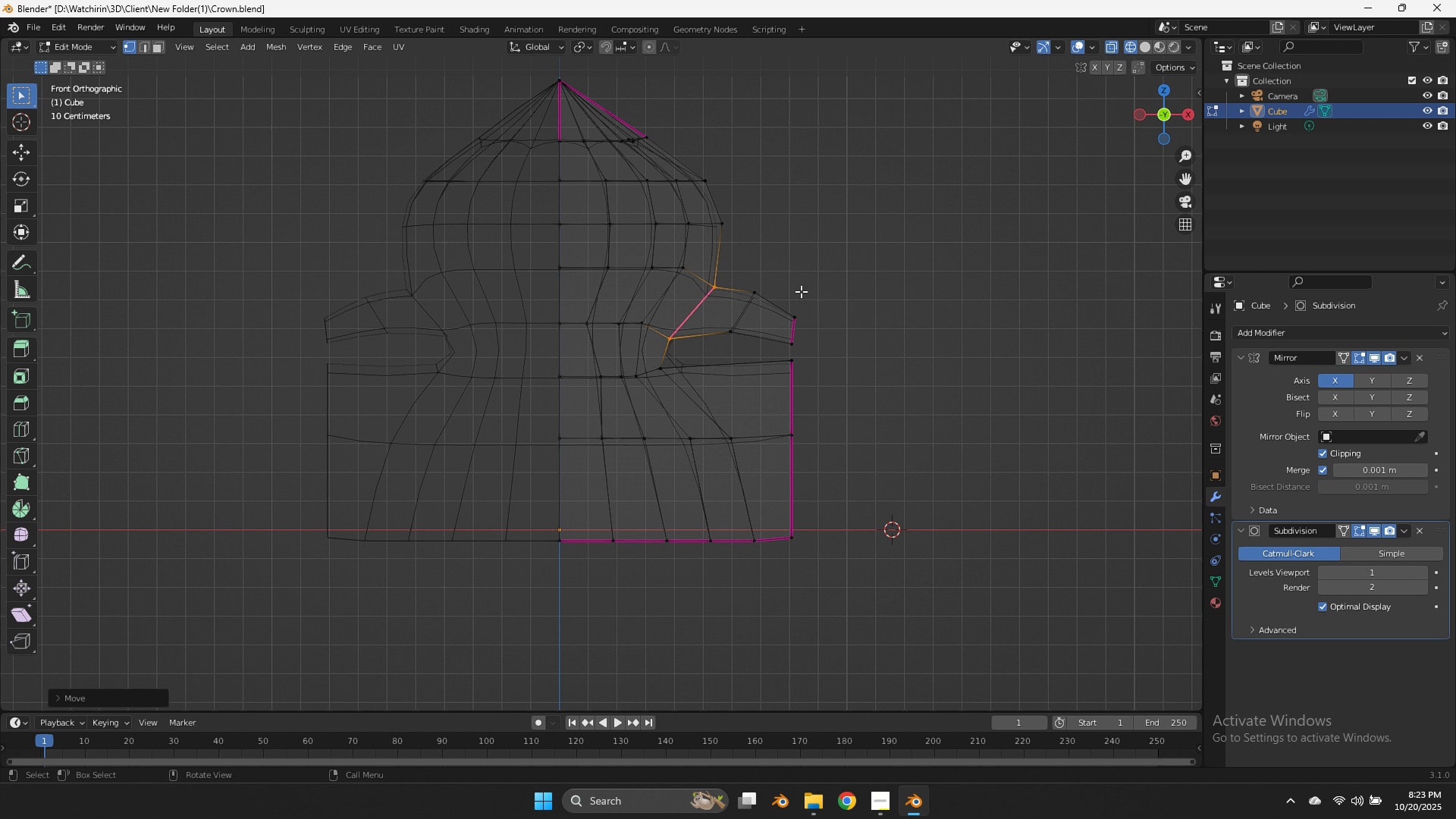 
left_click_drag(start_coordinate=[803, 294], to_coordinate=[791, 317])
 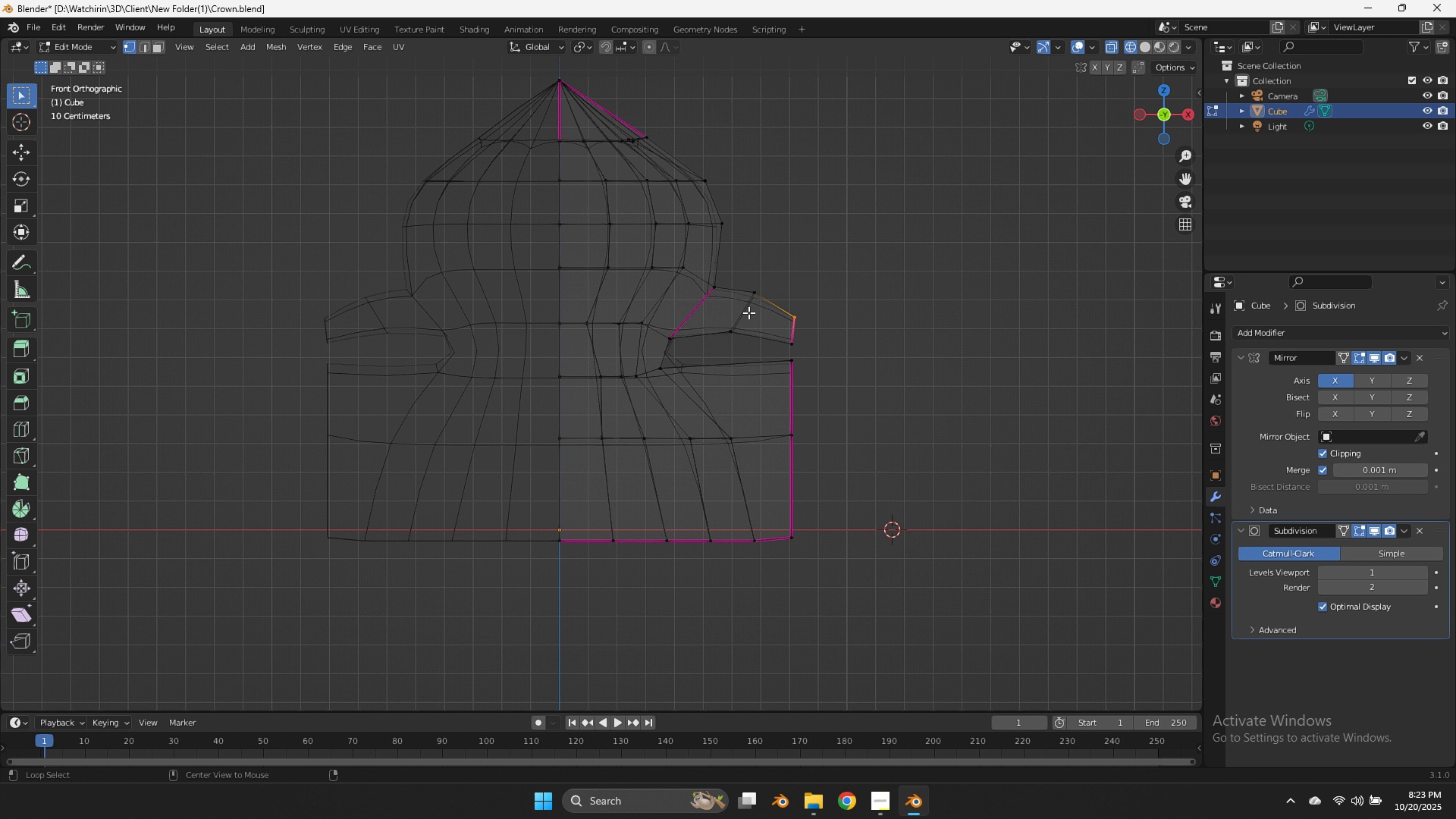 
hold_key(key=AltLeft, duration=0.4)
left_click([748, 312])
 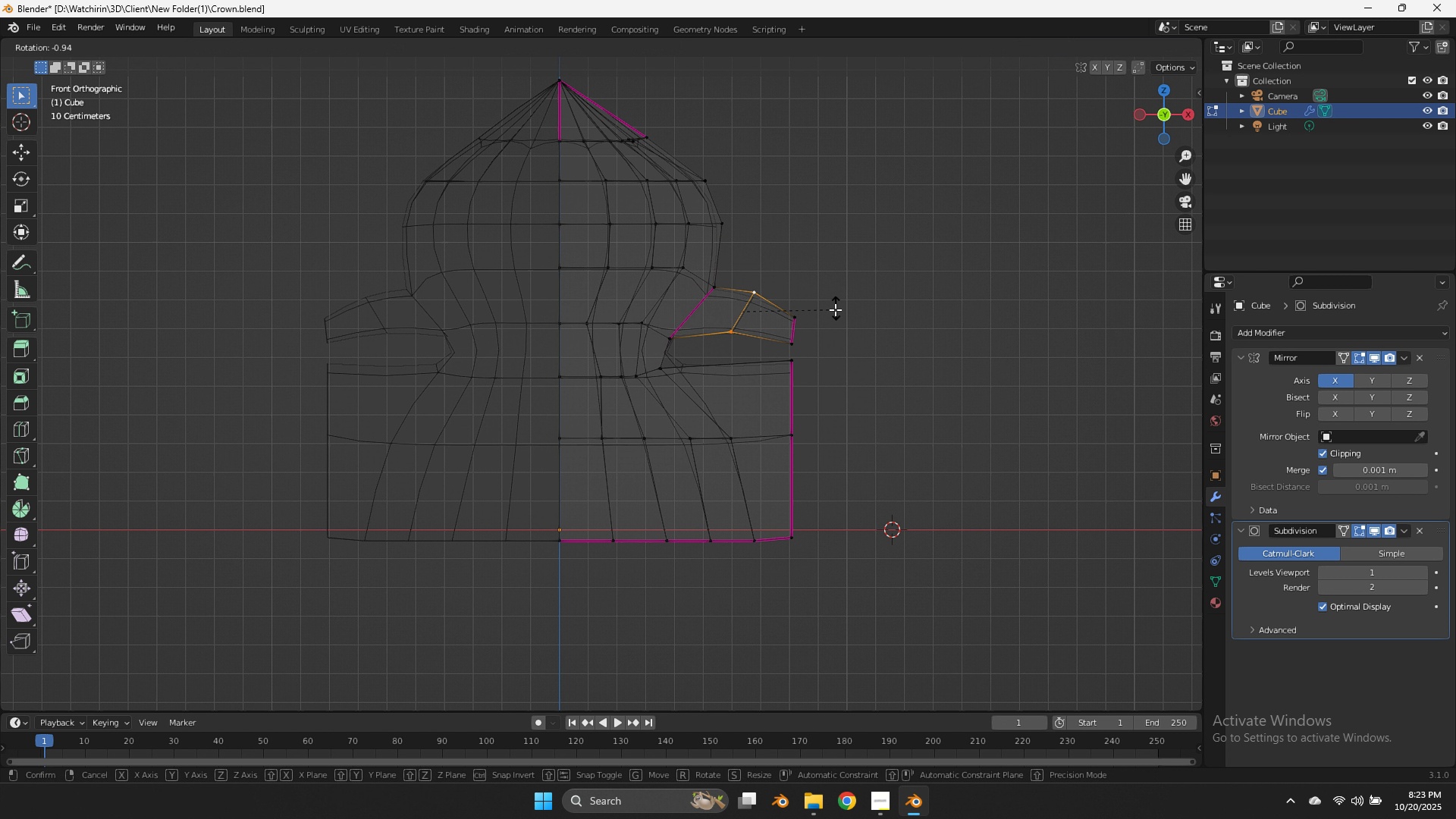 
key(R)
 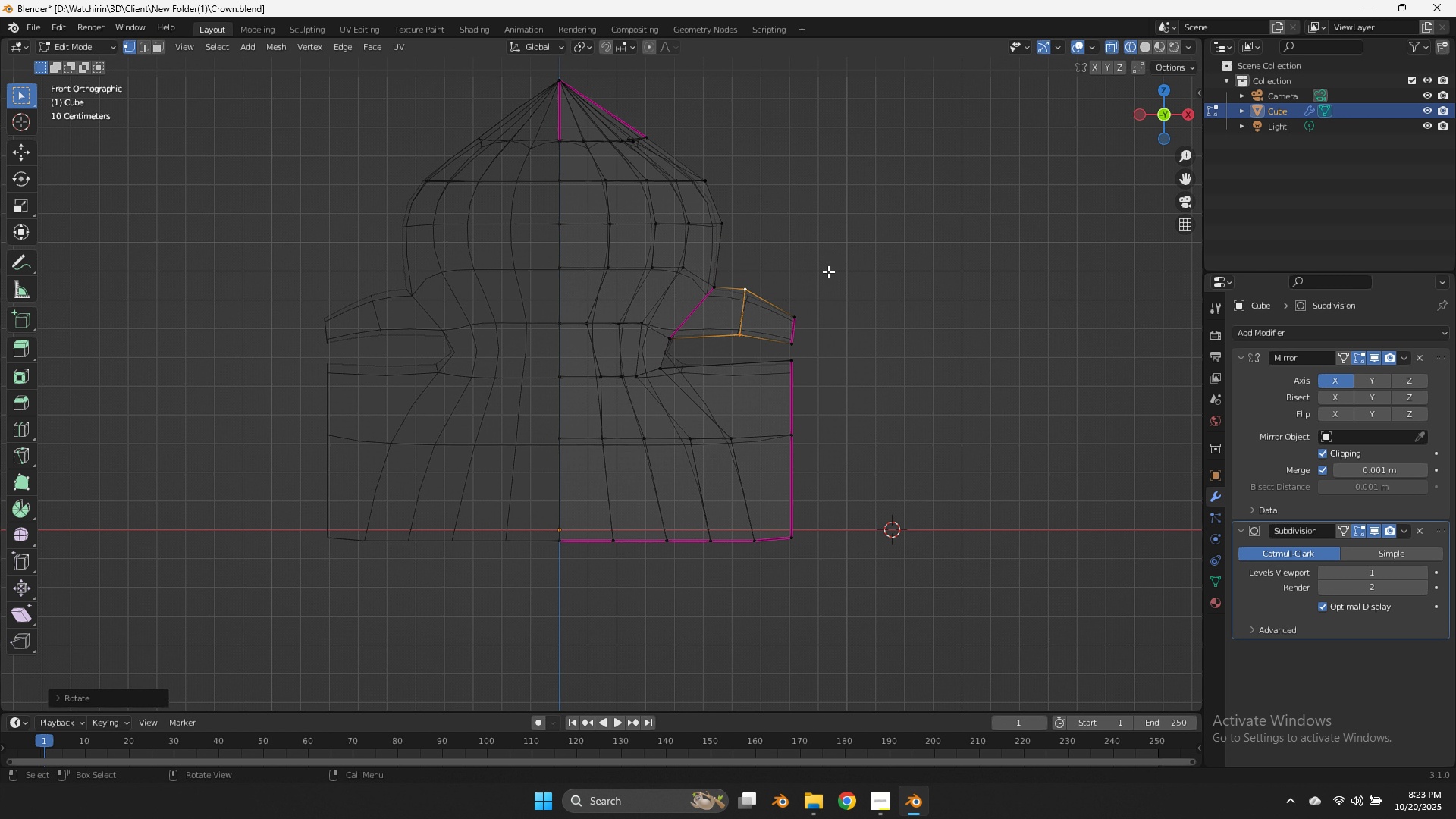 
left_click([828, 271])
 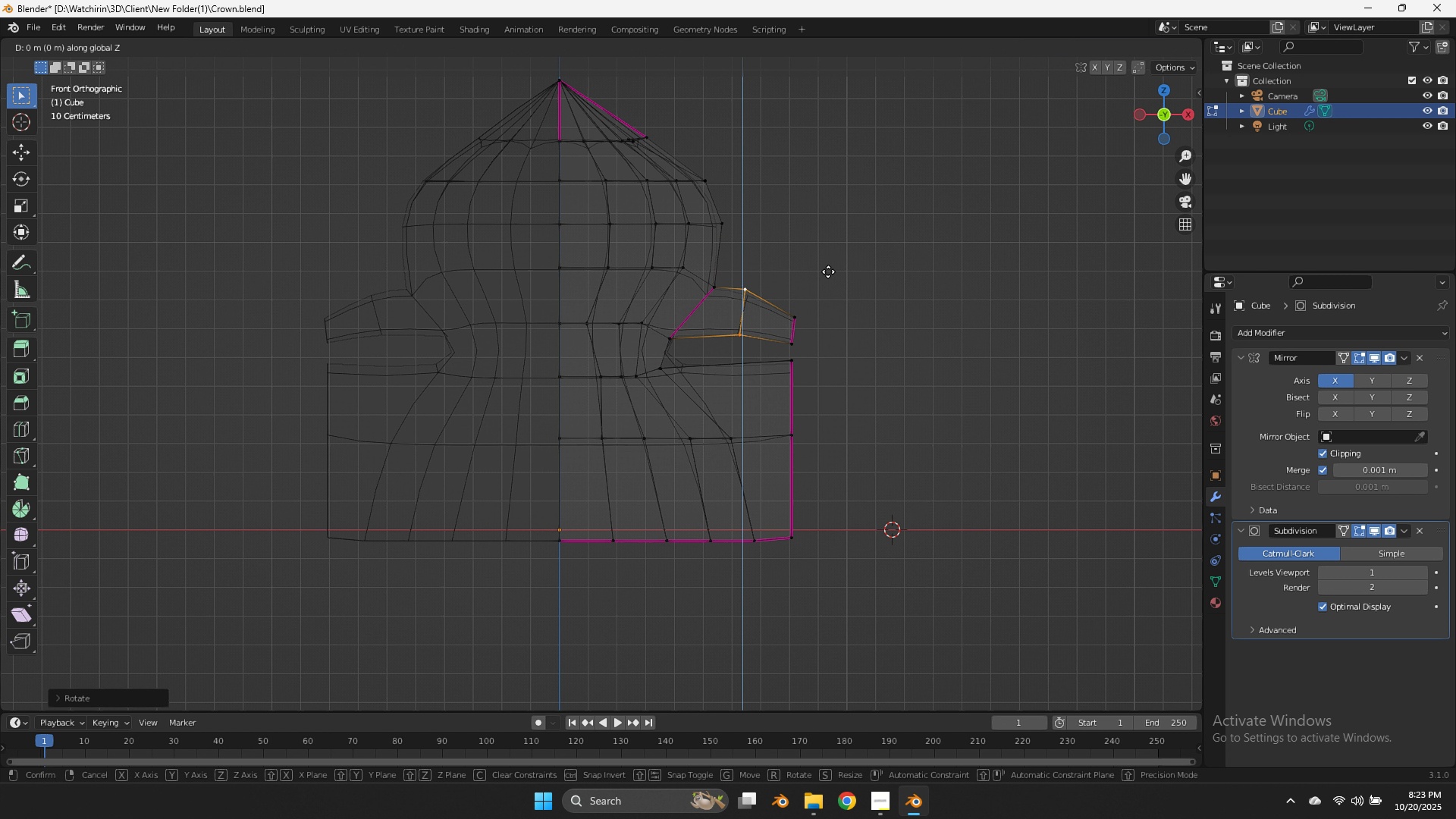 
type(gz)
key(Tab)
type(z)
key(Tab)
type(zx)
 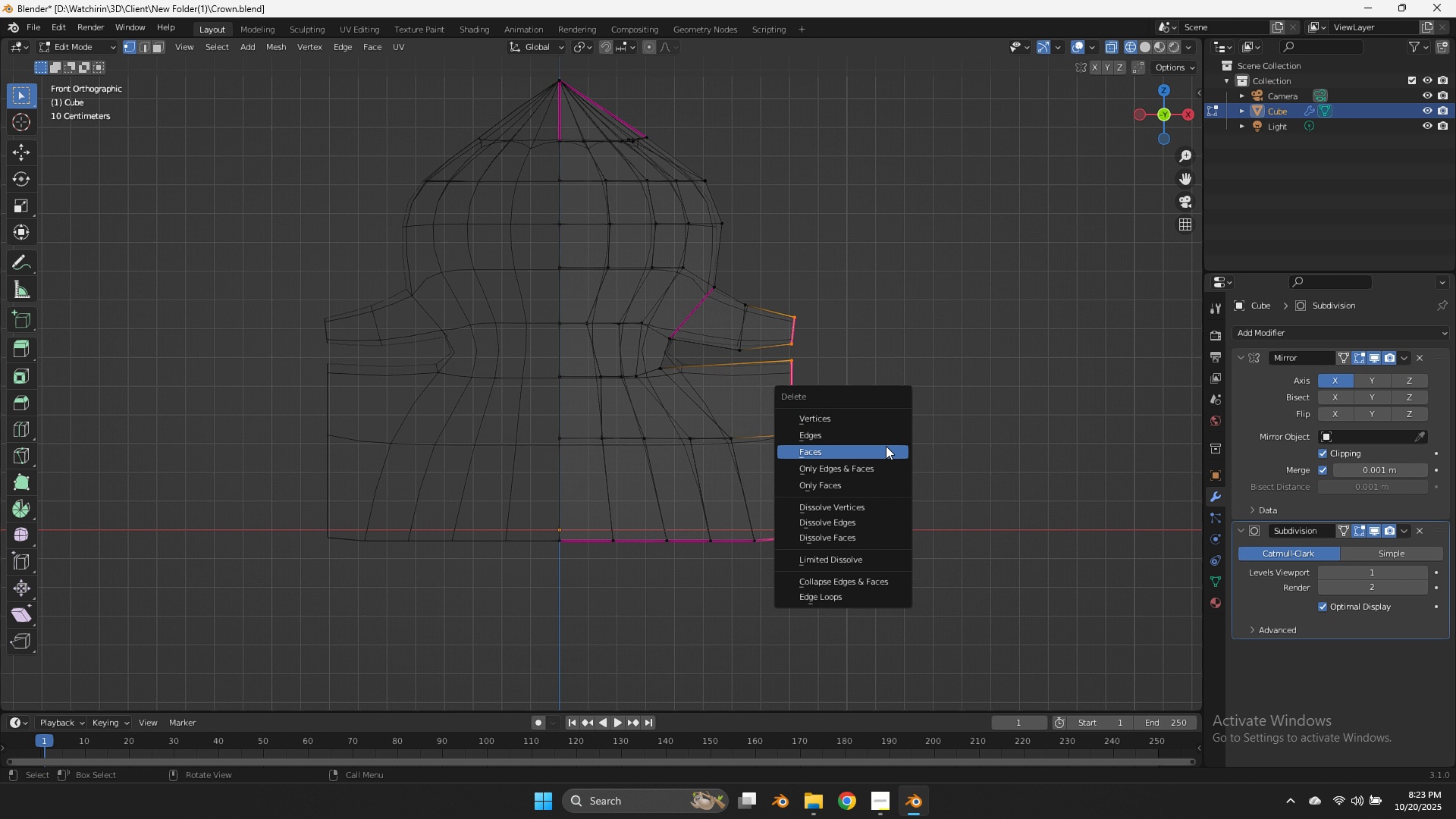 
 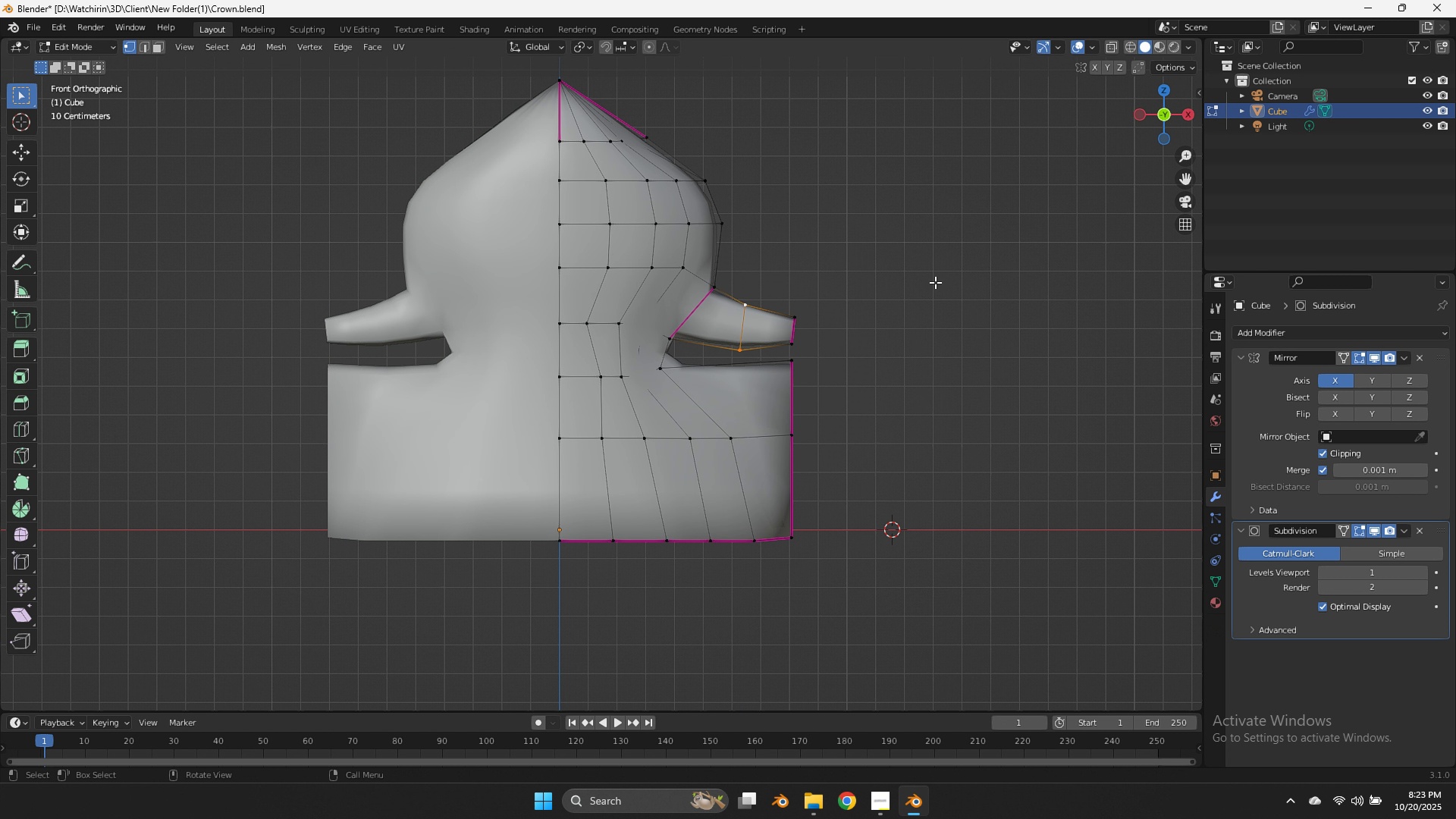 
left_click_drag(start_coordinate=[854, 256], to_coordinate=[785, 573])
 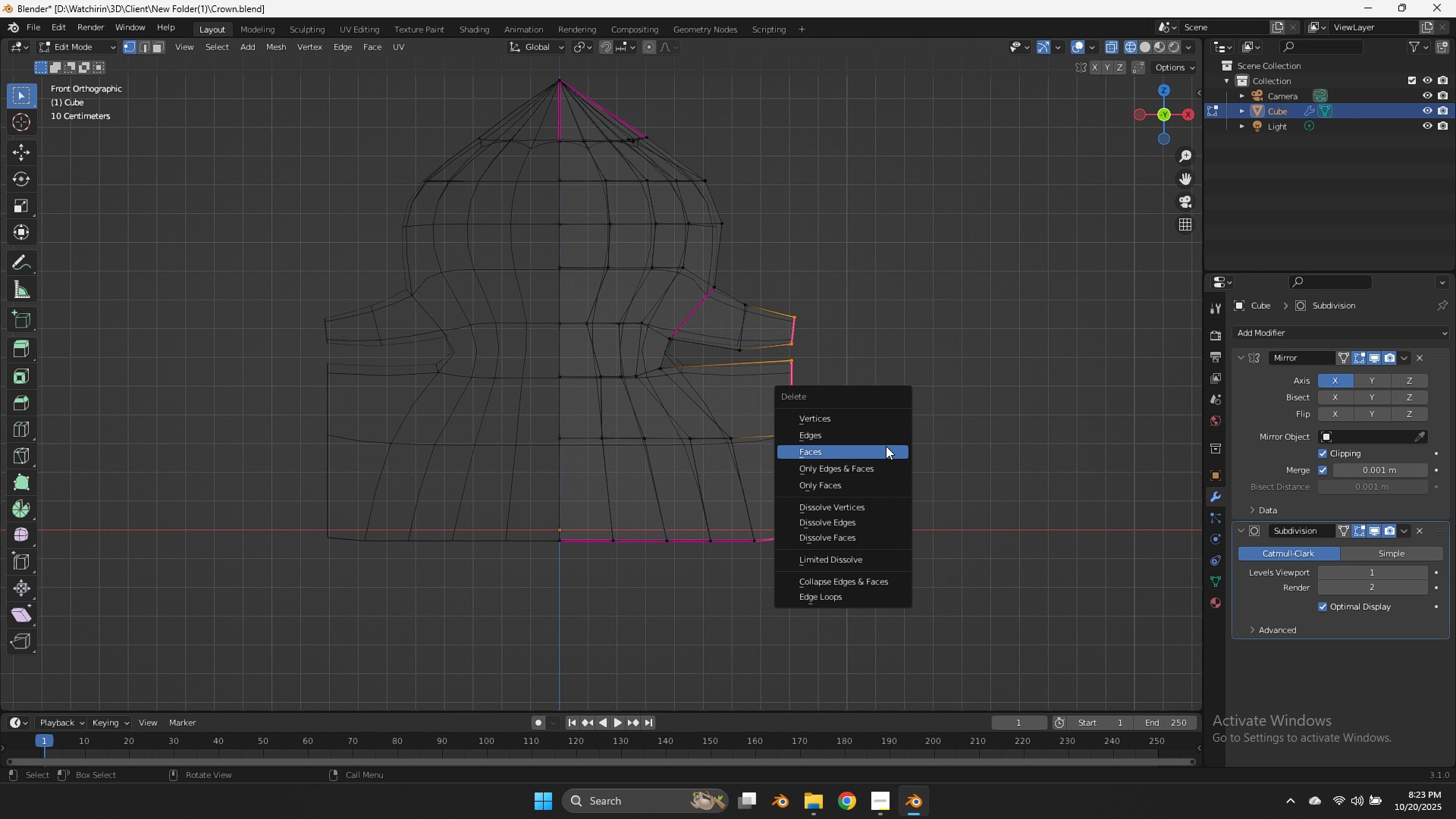 
left_click([886, 446])
 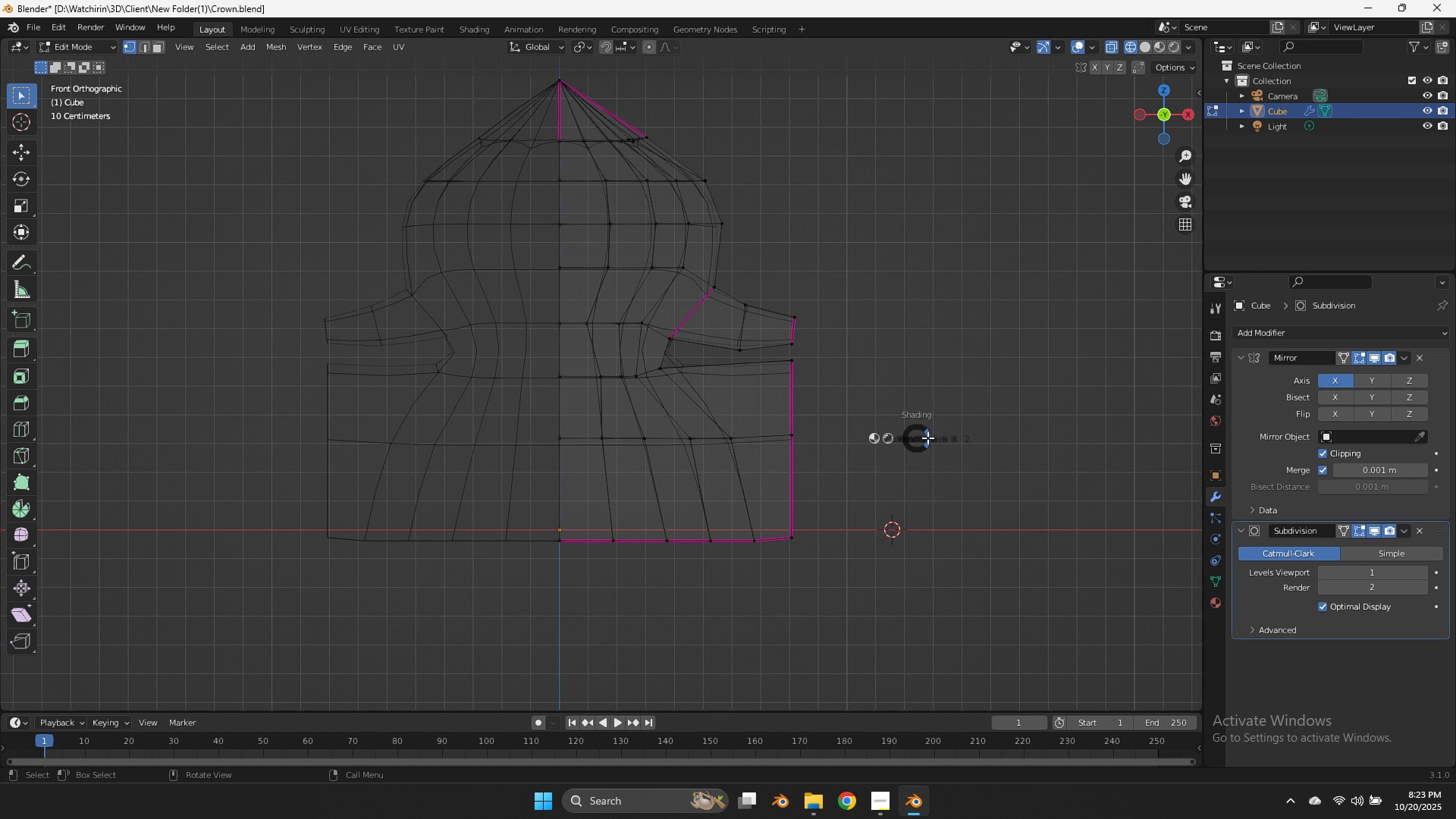 
type(z)
key(Tab)
key(Tab)
type(zg)
 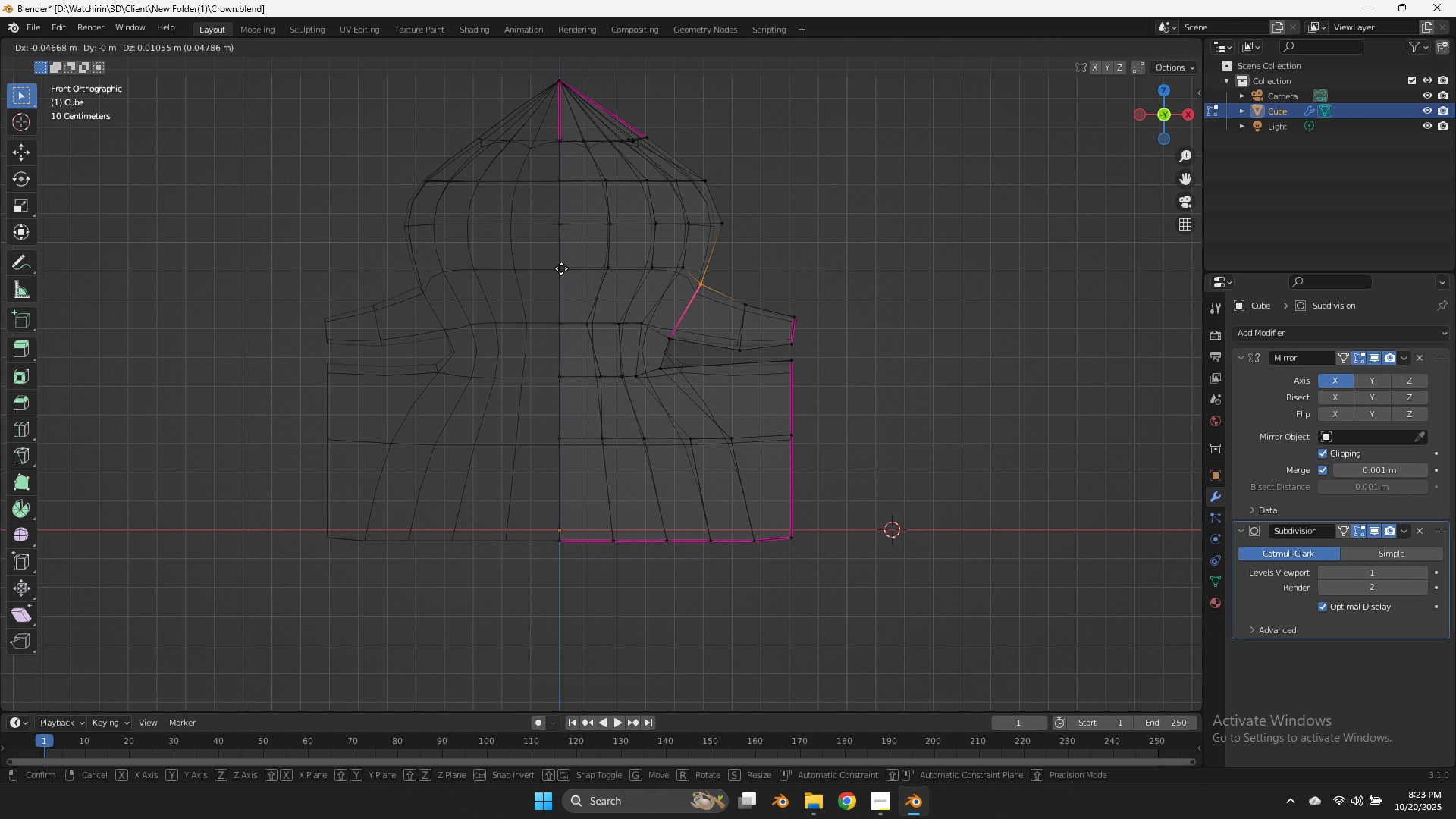 
left_click_drag(start_coordinate=[736, 262], to_coordinate=[695, 299])
 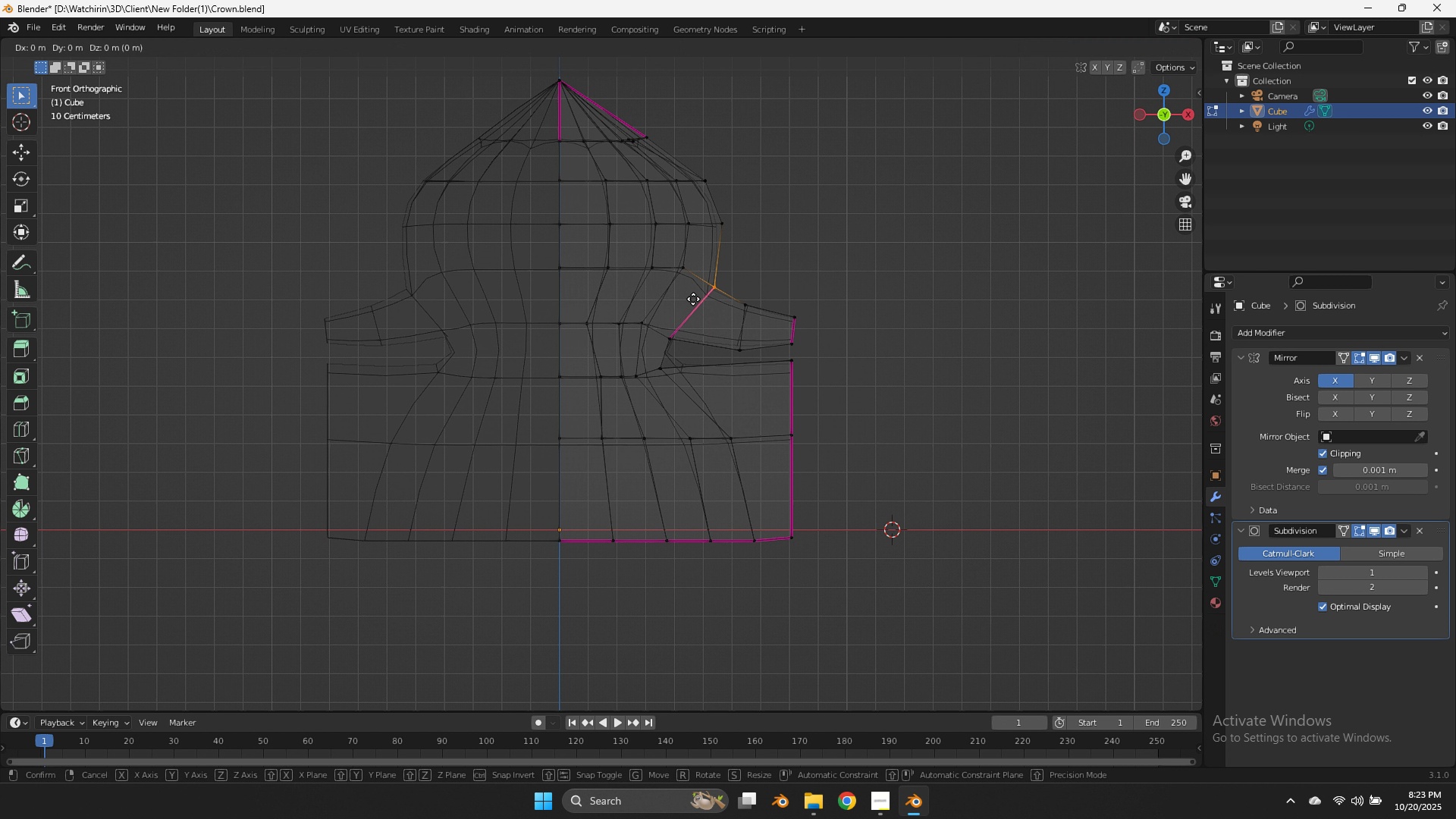 
hold_key(key=ShiftLeft, duration=1.24)
left_click([553, 268])
 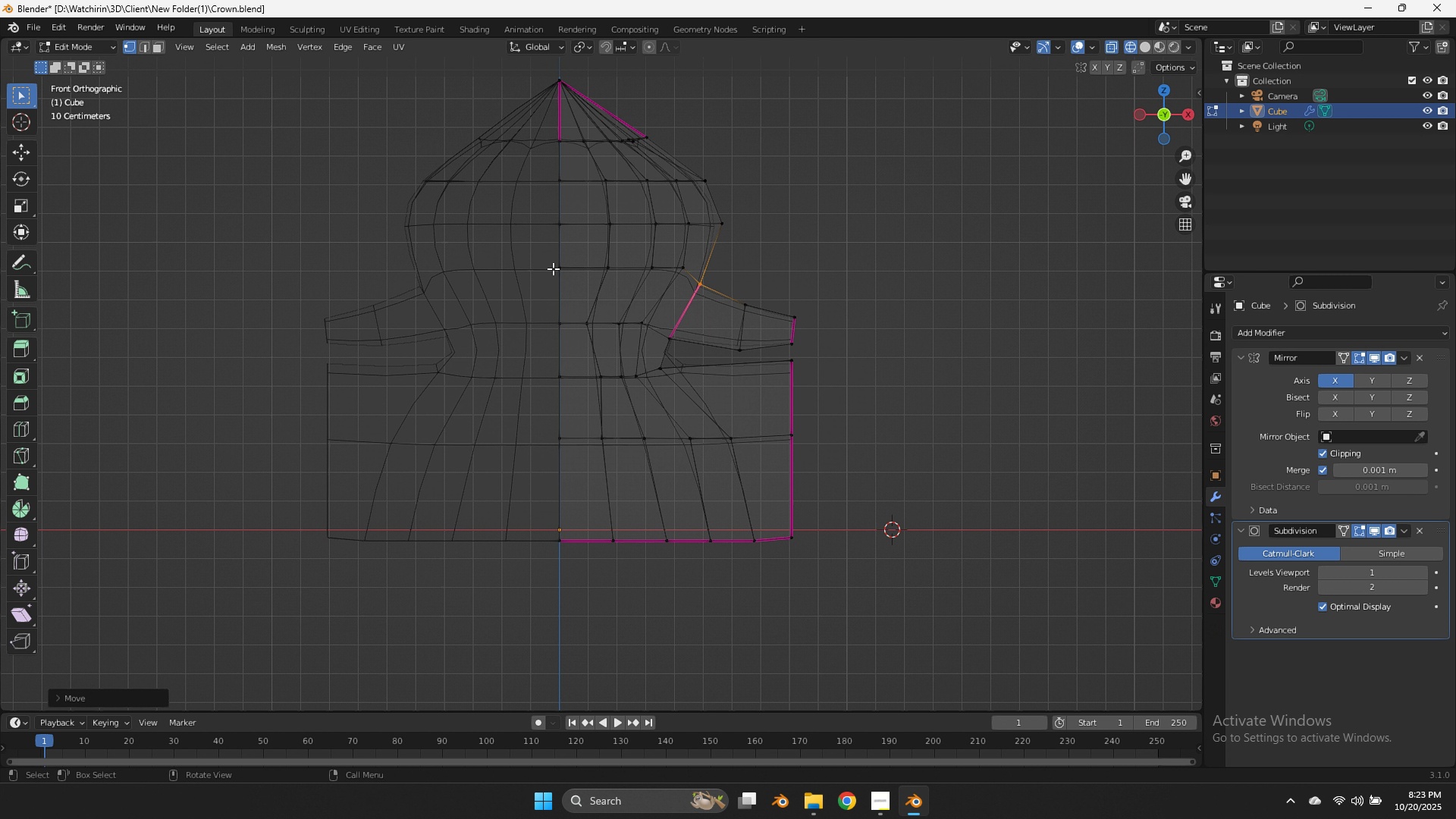 
key(Z)
 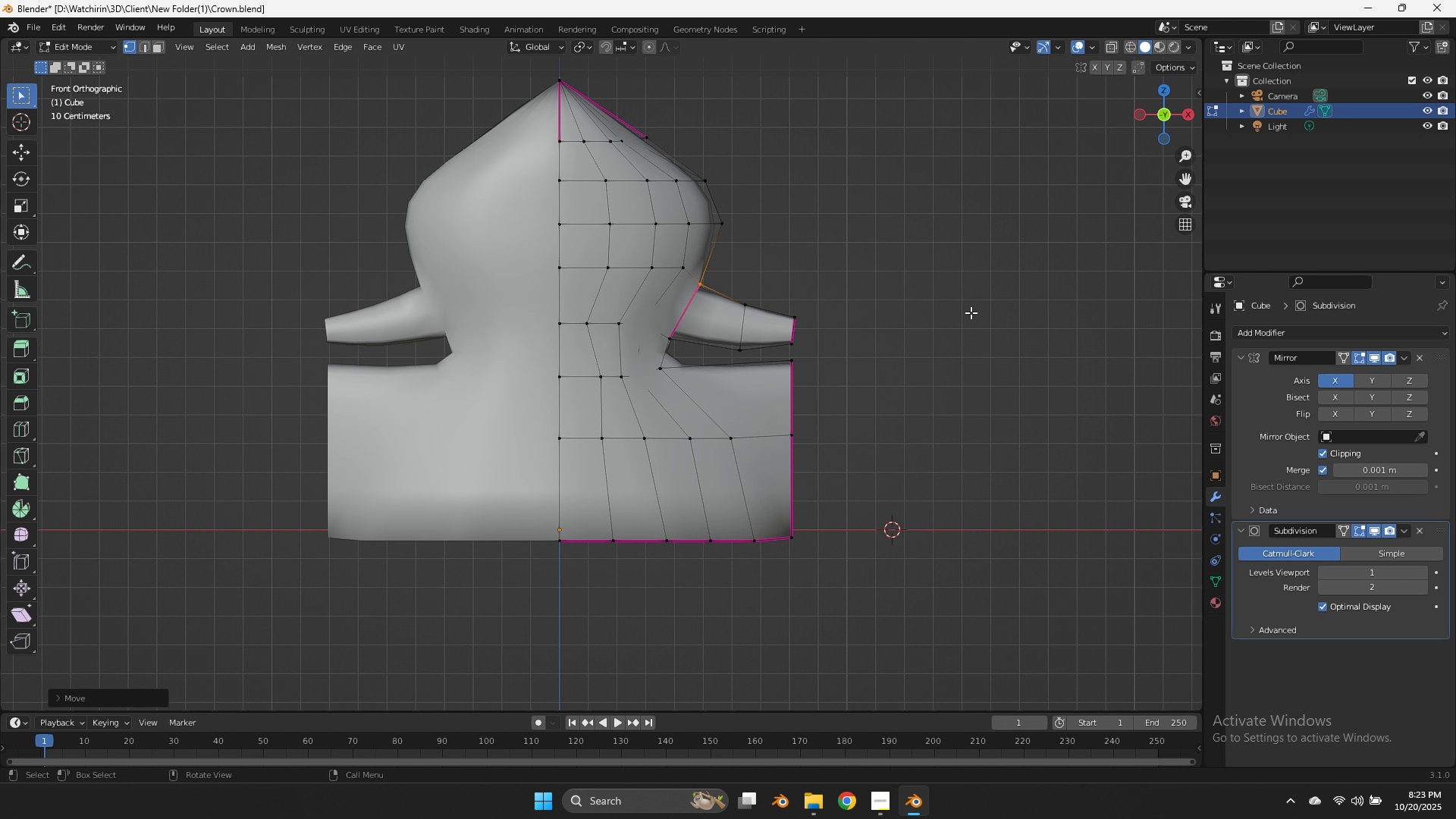 
key(Tab)
 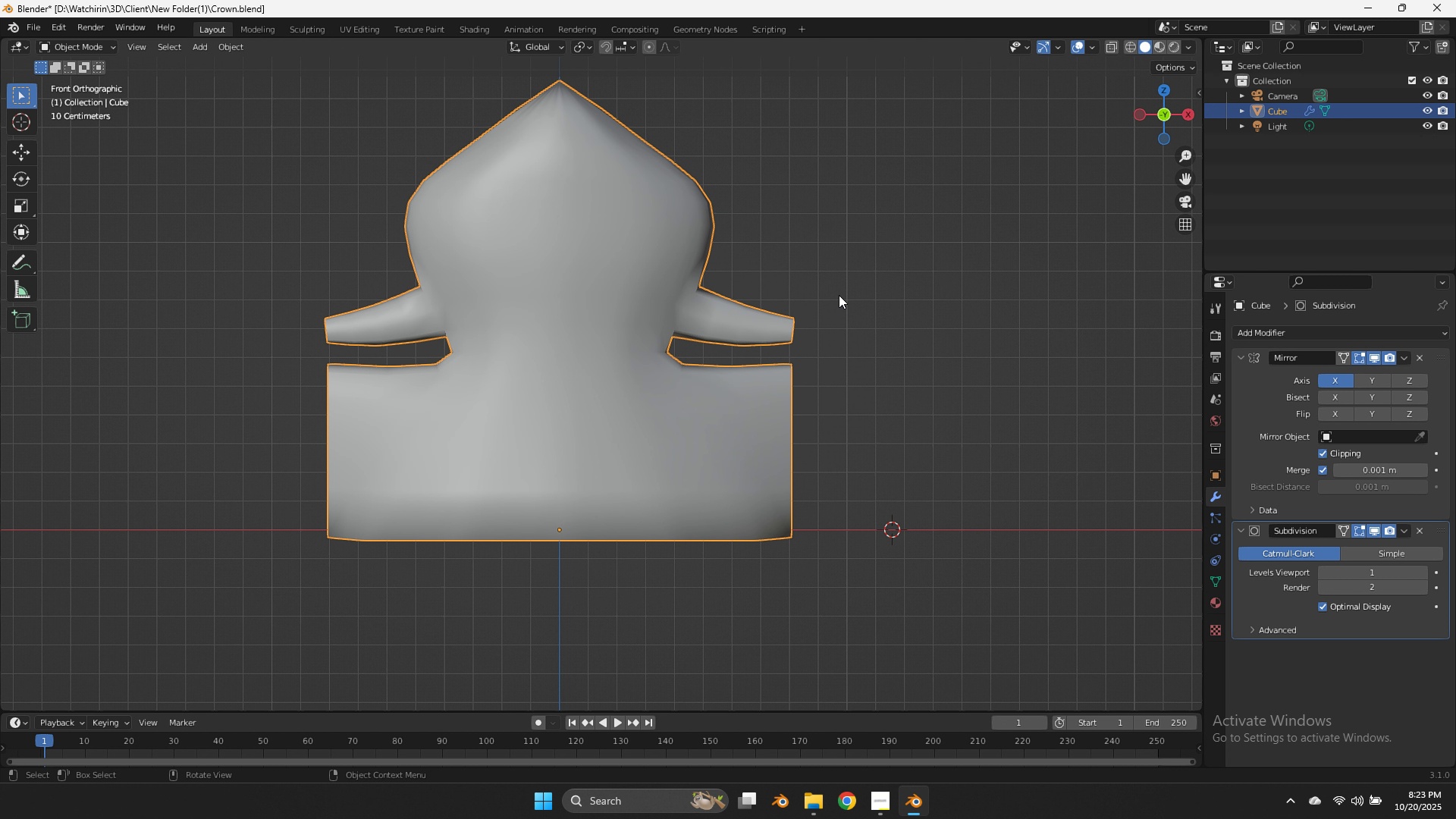 
key(Tab)
 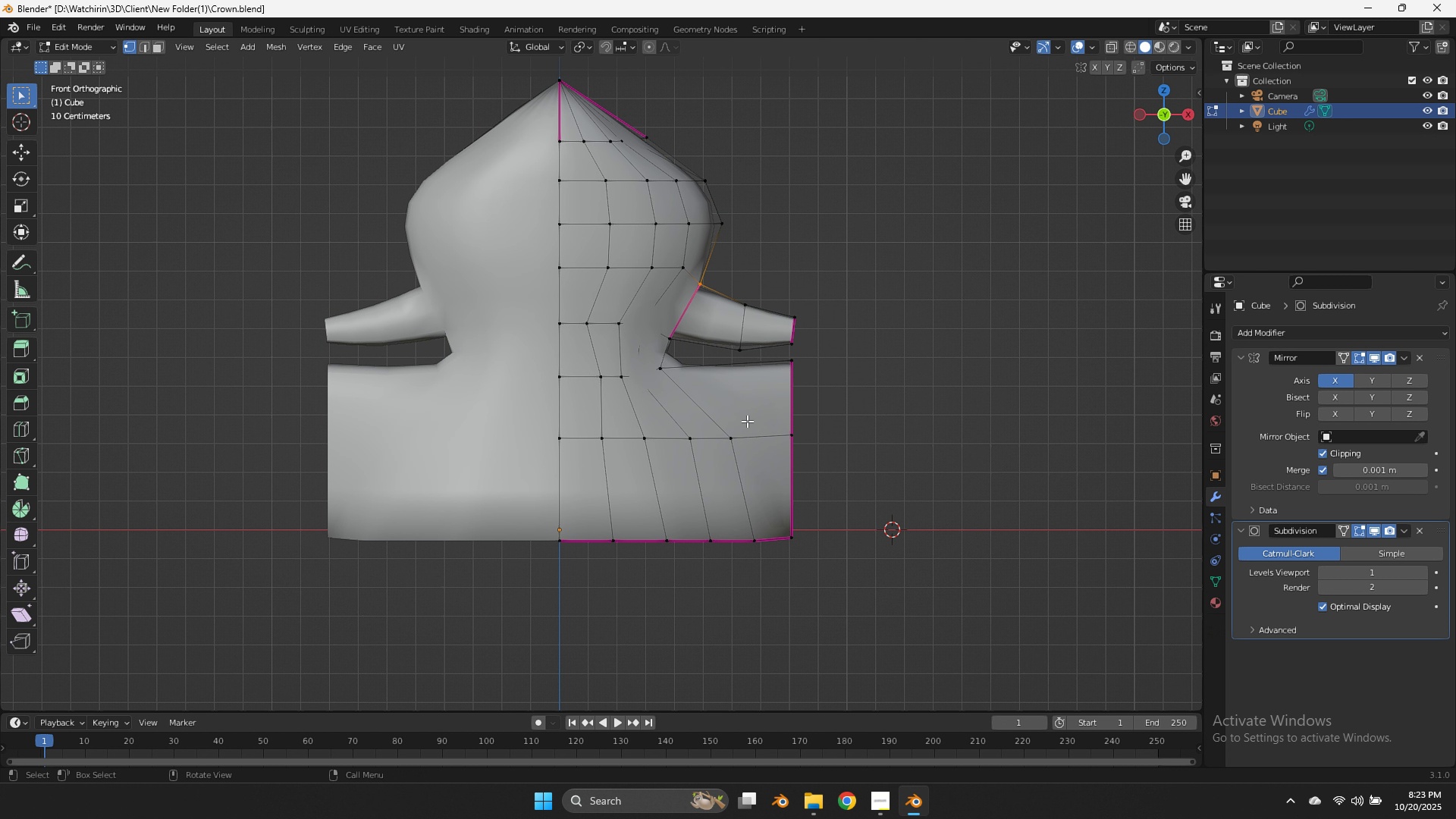 
scroll: coordinate [655, 346], scroll_direction: down, amount: 2.0
 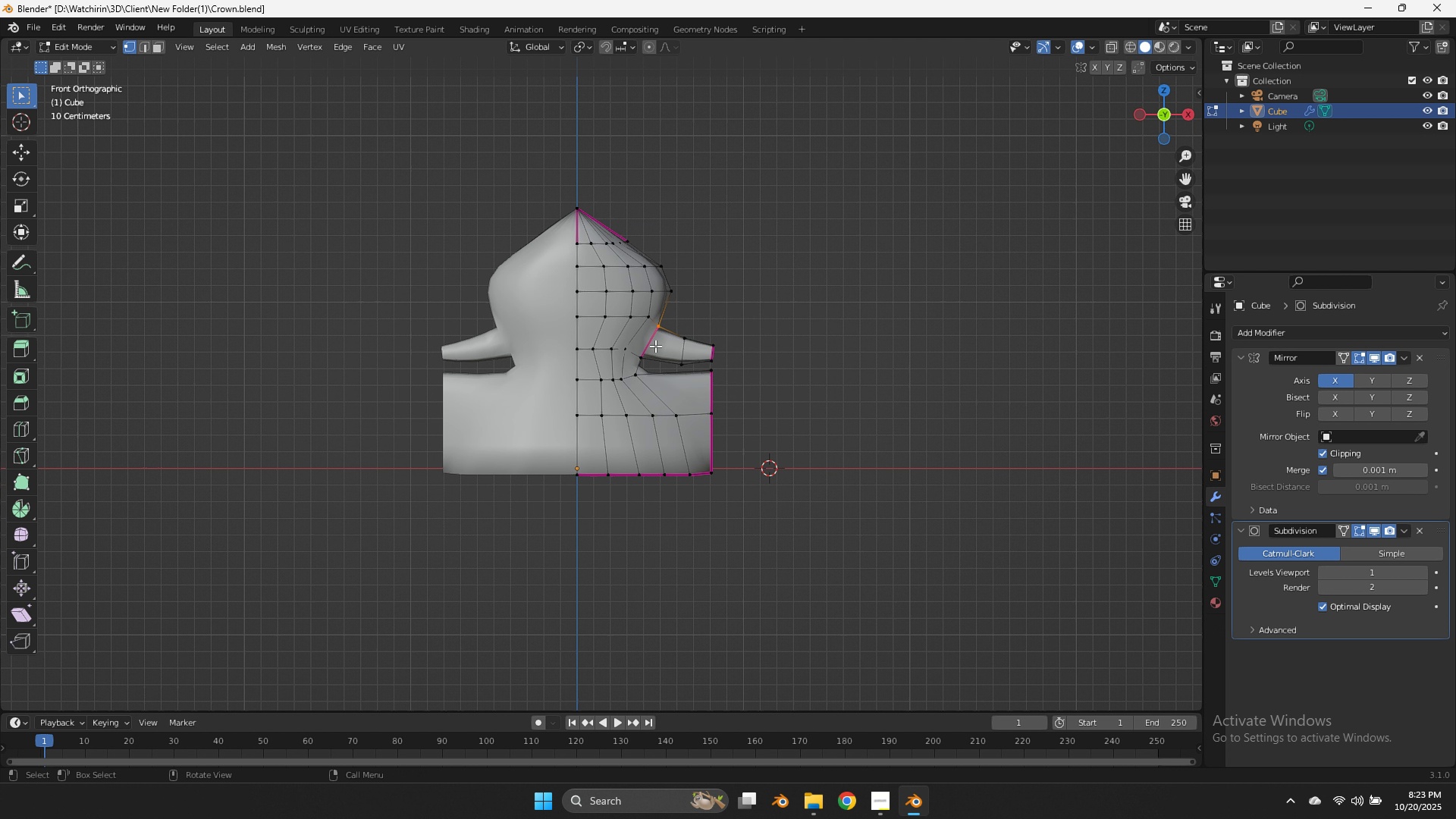 
scroll: coordinate [655, 346], scroll_direction: none, amount: 0.0
 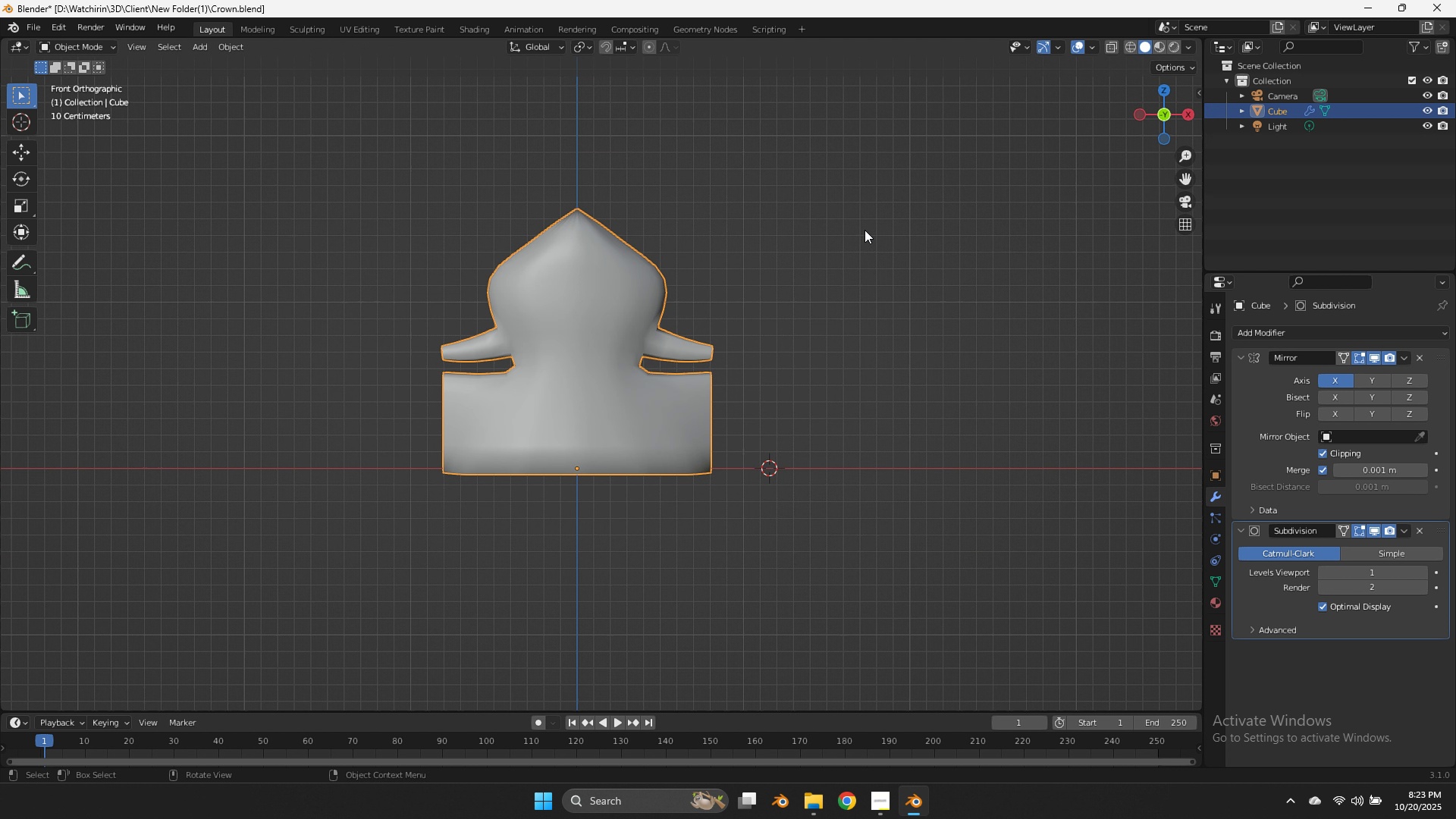 
key(Tab)
 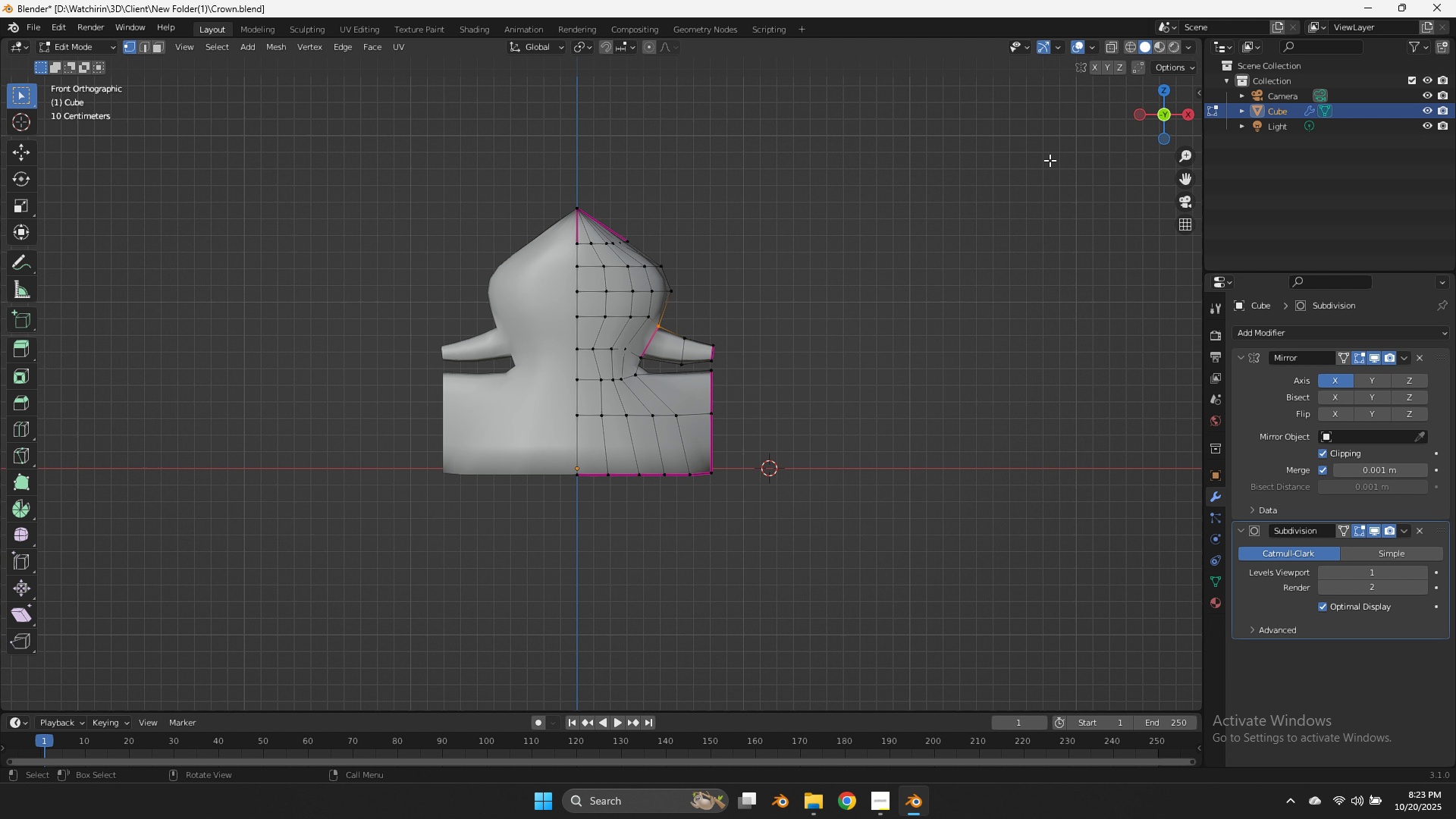 
key(Tab)
 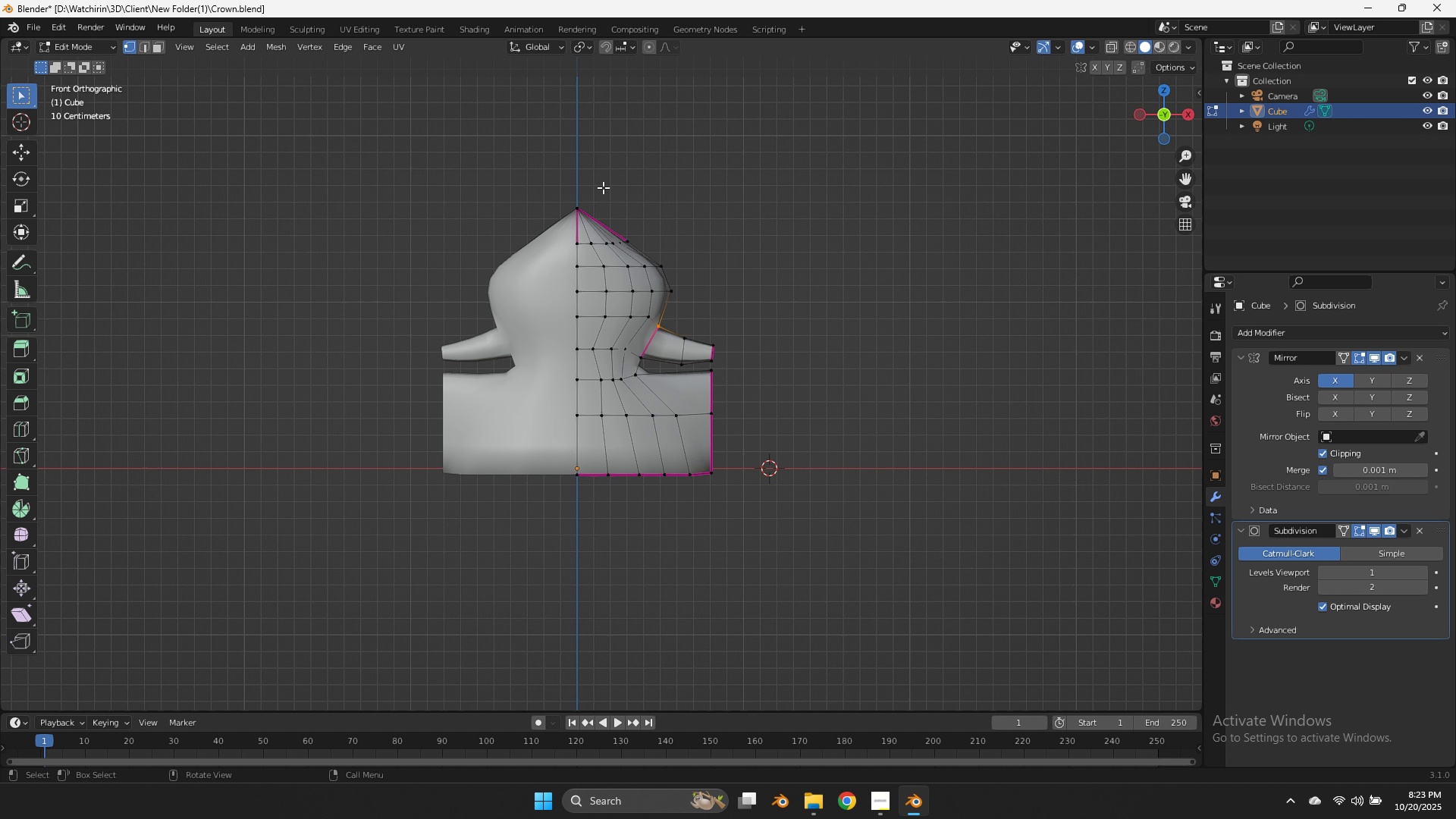 
key(Z)
 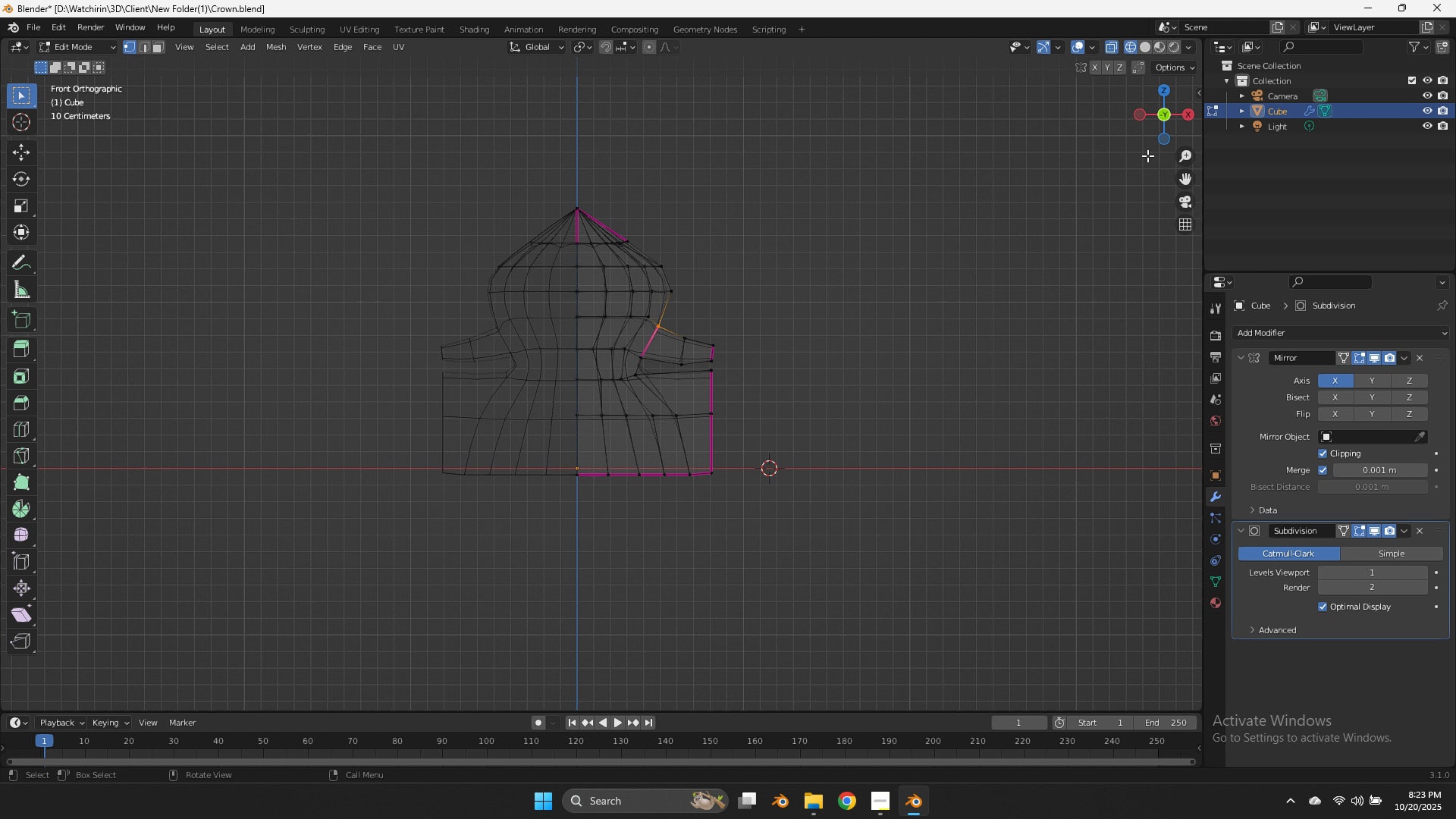 
left_click_drag(start_coordinate=[1149, 109], to_coordinate=[1144, 179])
 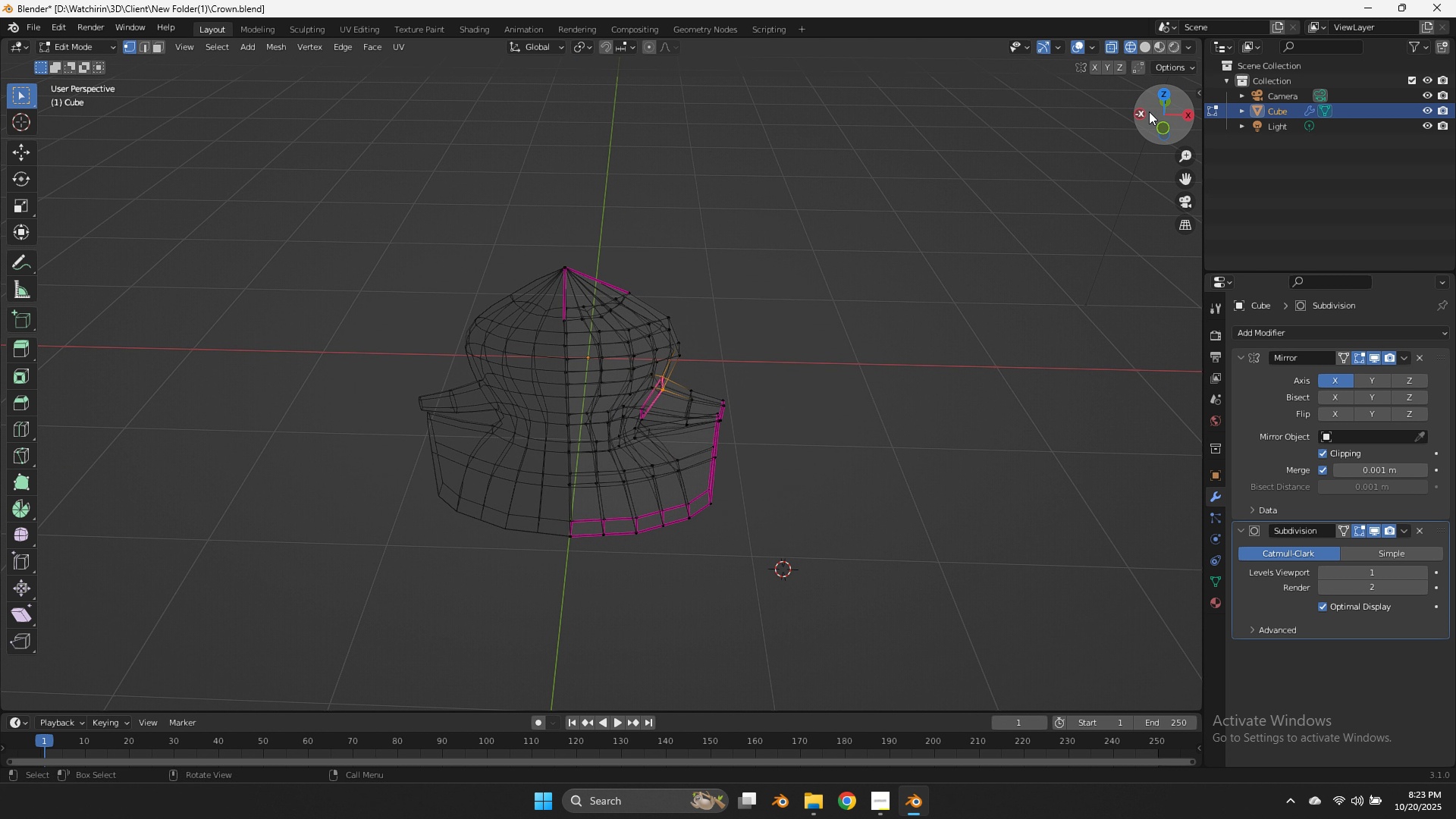 
left_click_drag(start_coordinate=[1149, 111], to_coordinate=[1152, 71])
 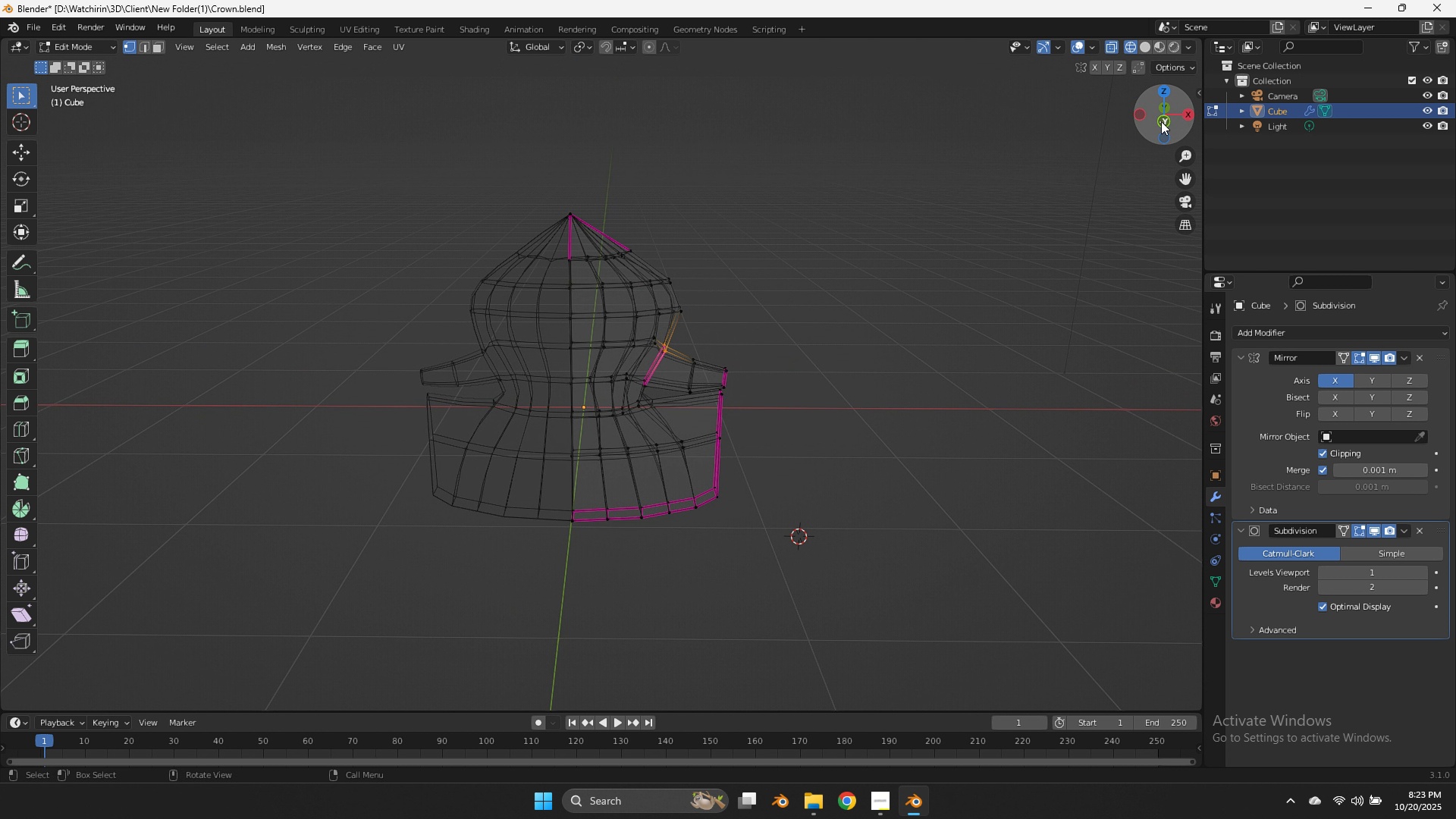 
left_click([1161, 121])
 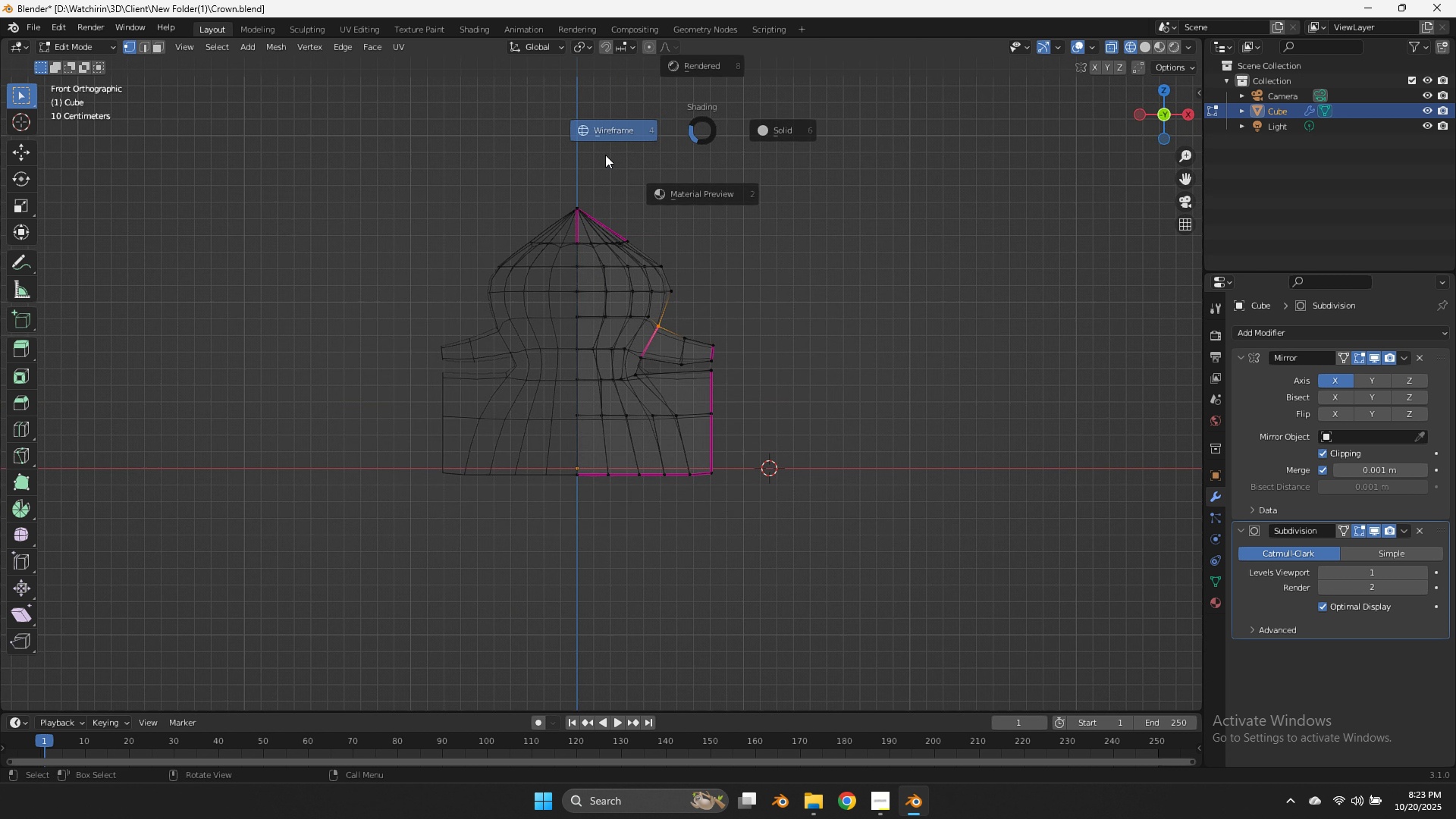 
type(zx)
 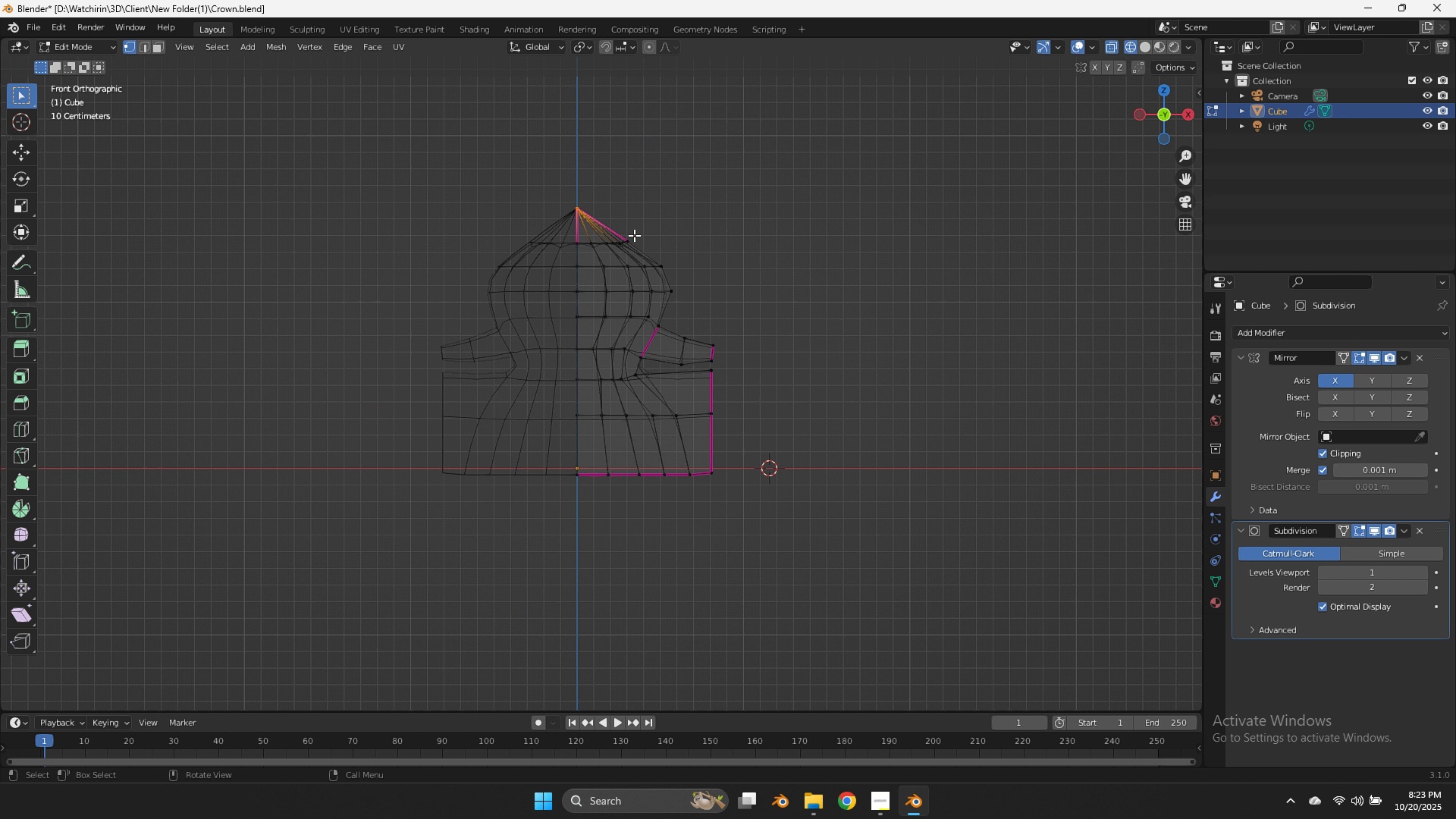 
left_click_drag(start_coordinate=[598, 162], to_coordinate=[548, 215])
 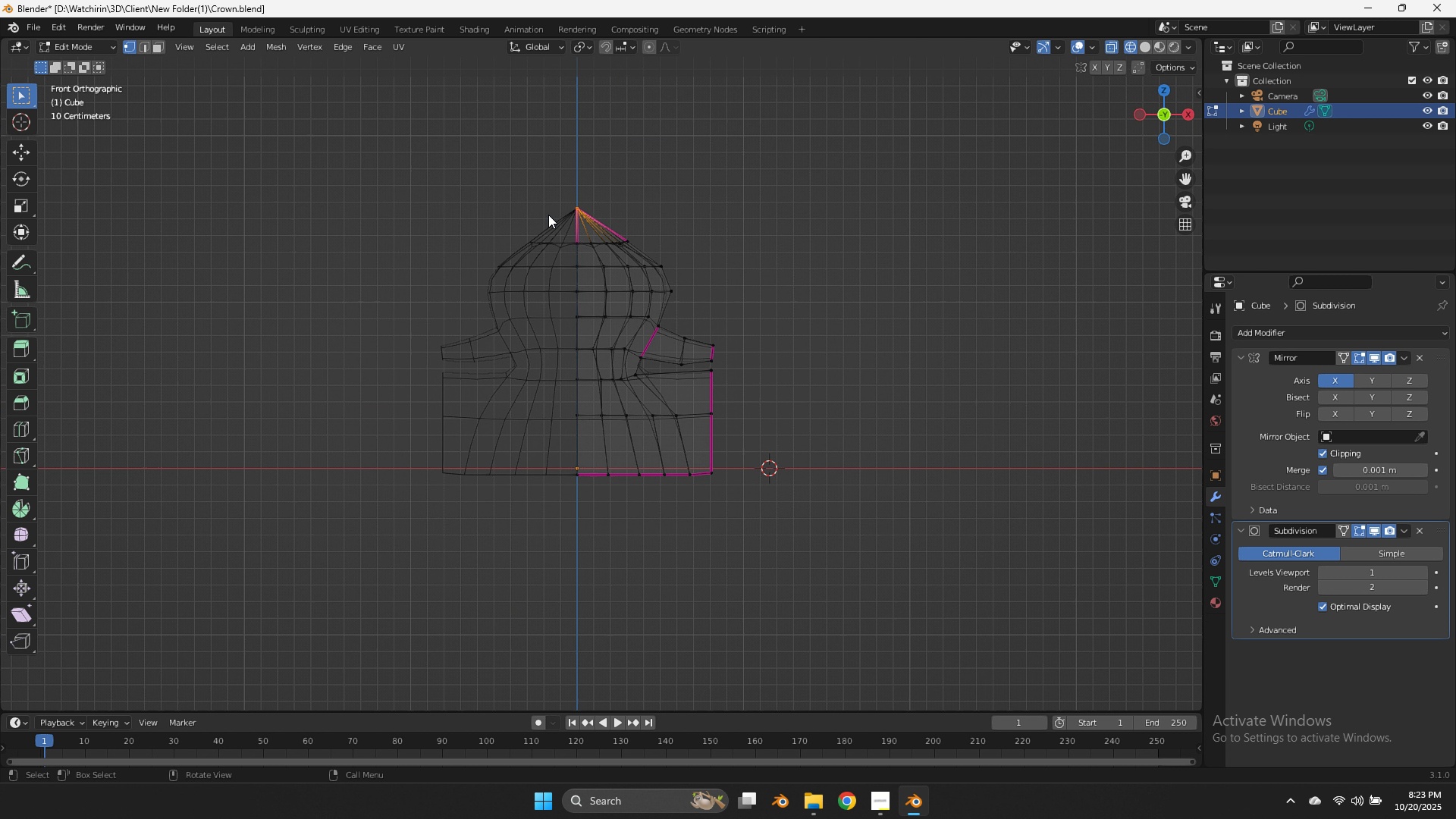 
left_click([548, 215])
 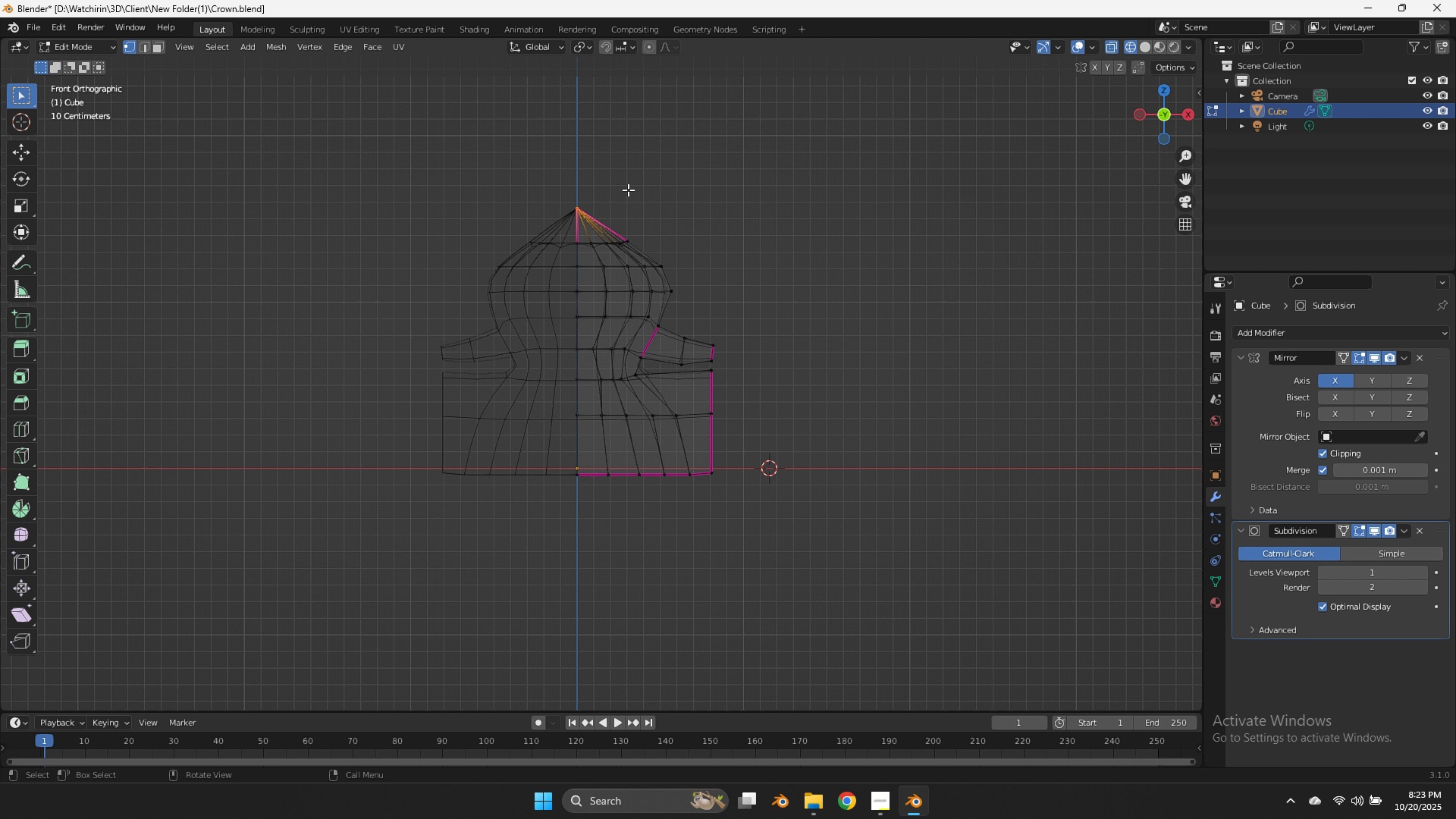 
key(X)
 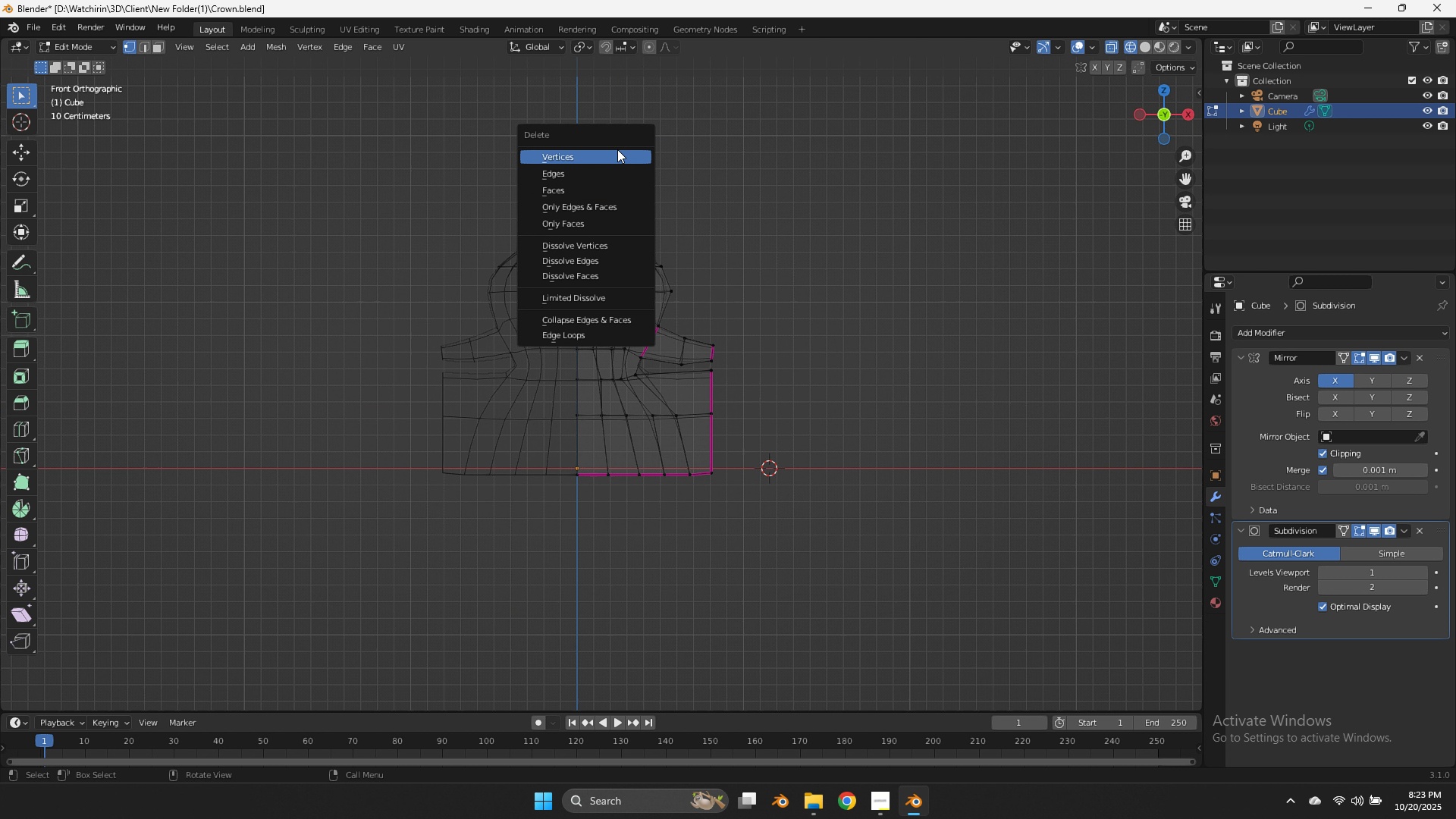 
left_click([617, 149])
 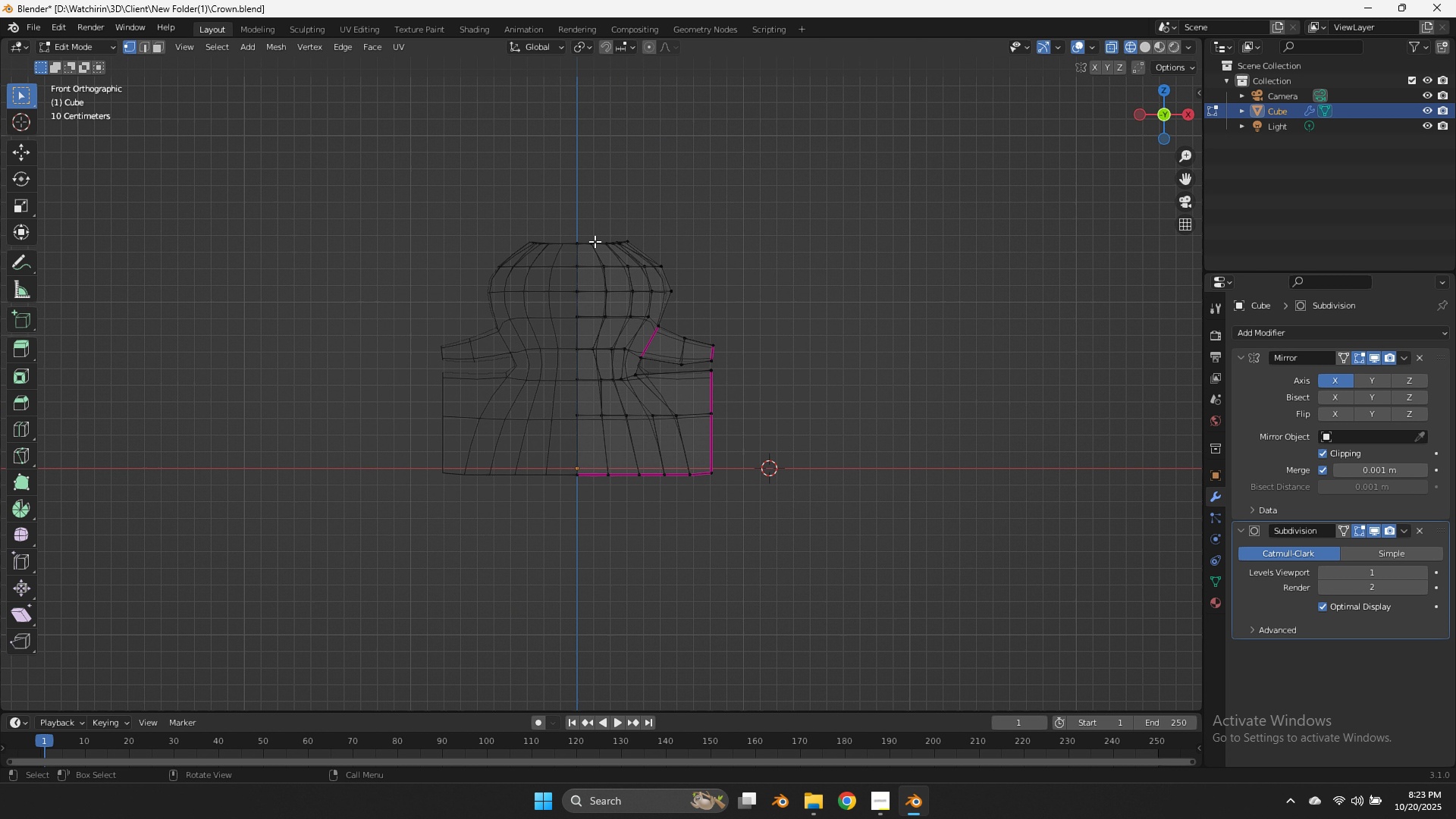 
hold_key(key=AltLeft, duration=0.89)
double_click([601, 240])
 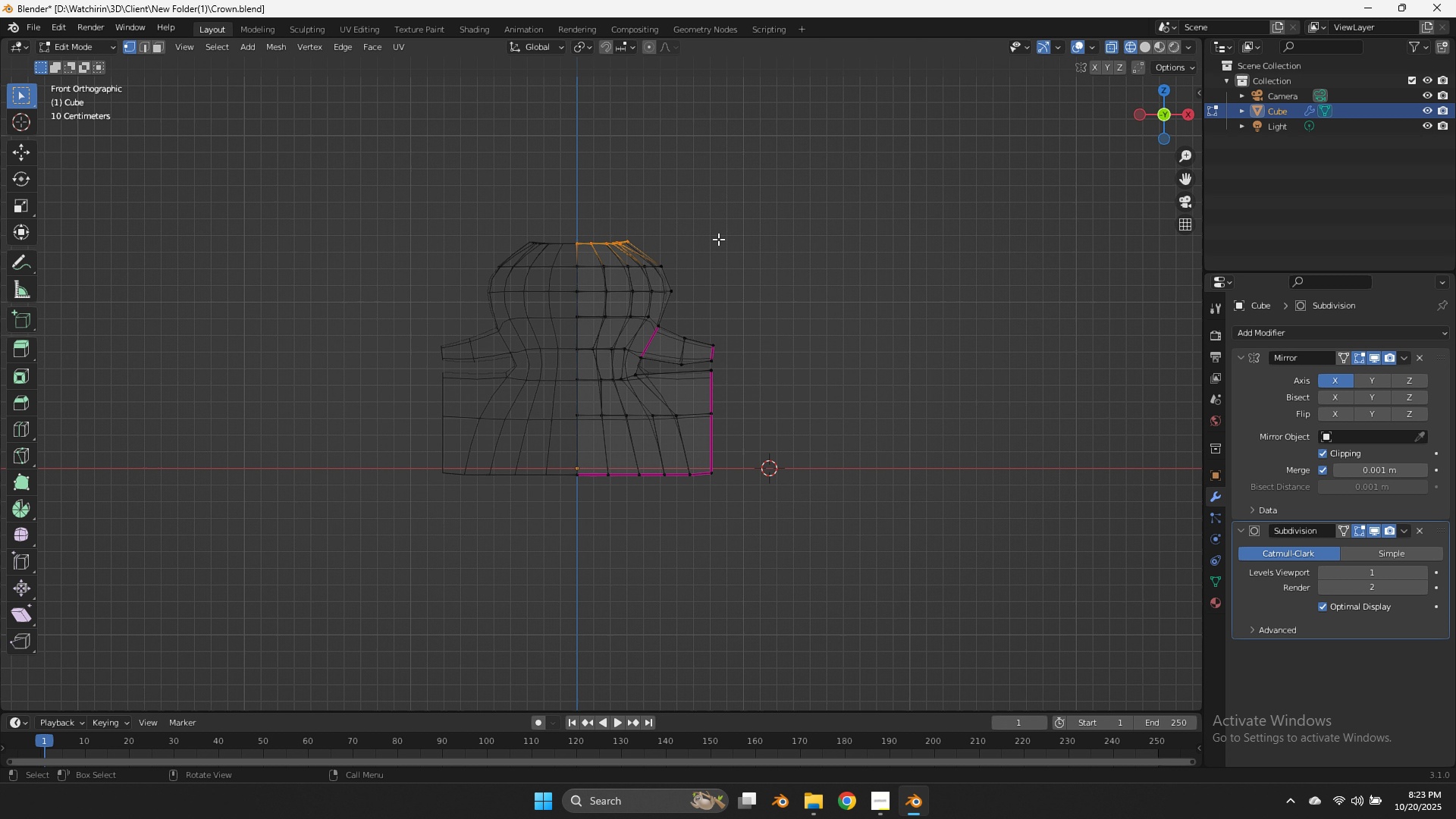 
key(E)
 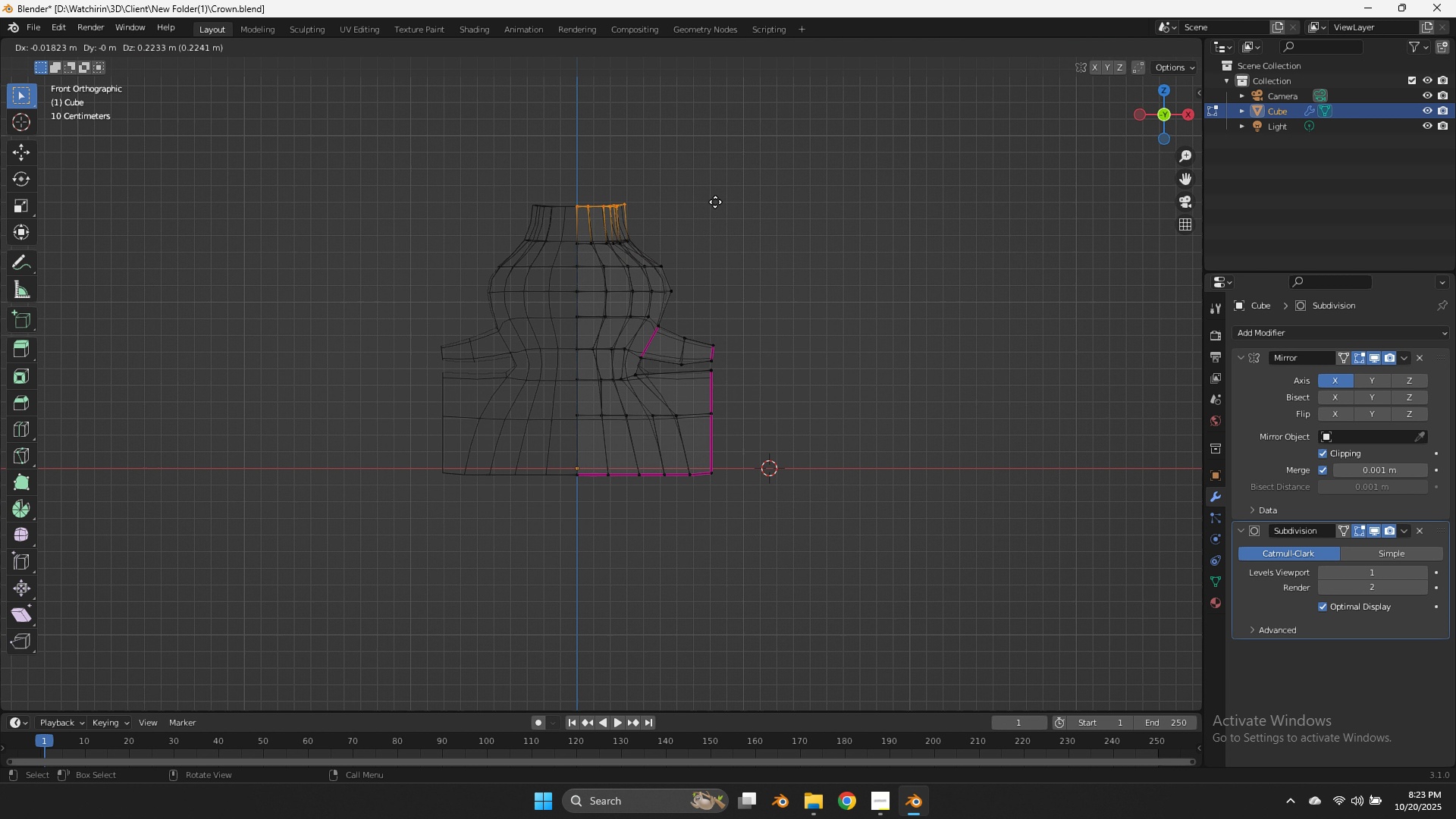 
left_click([715, 202])
 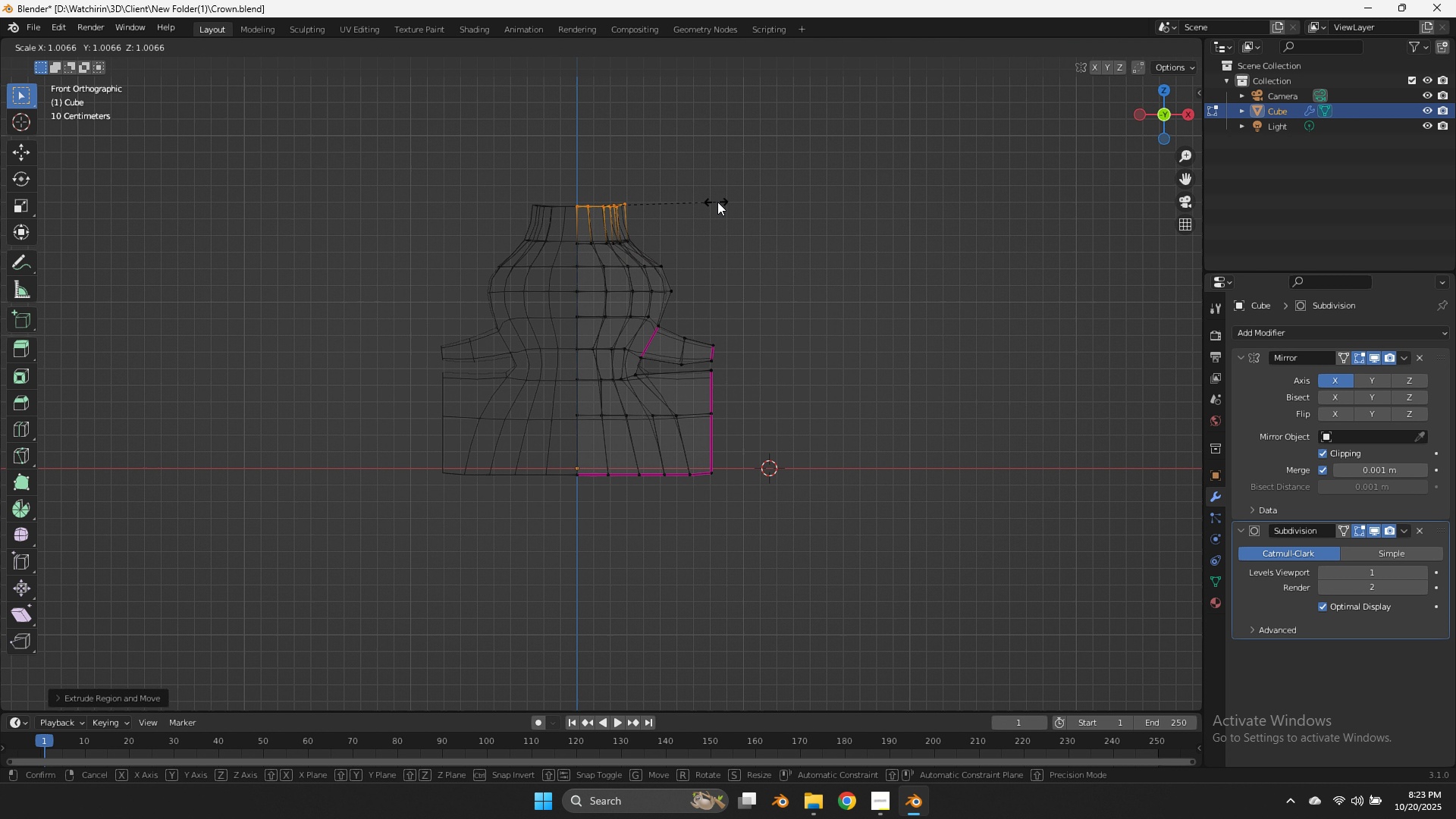 
key(S)
 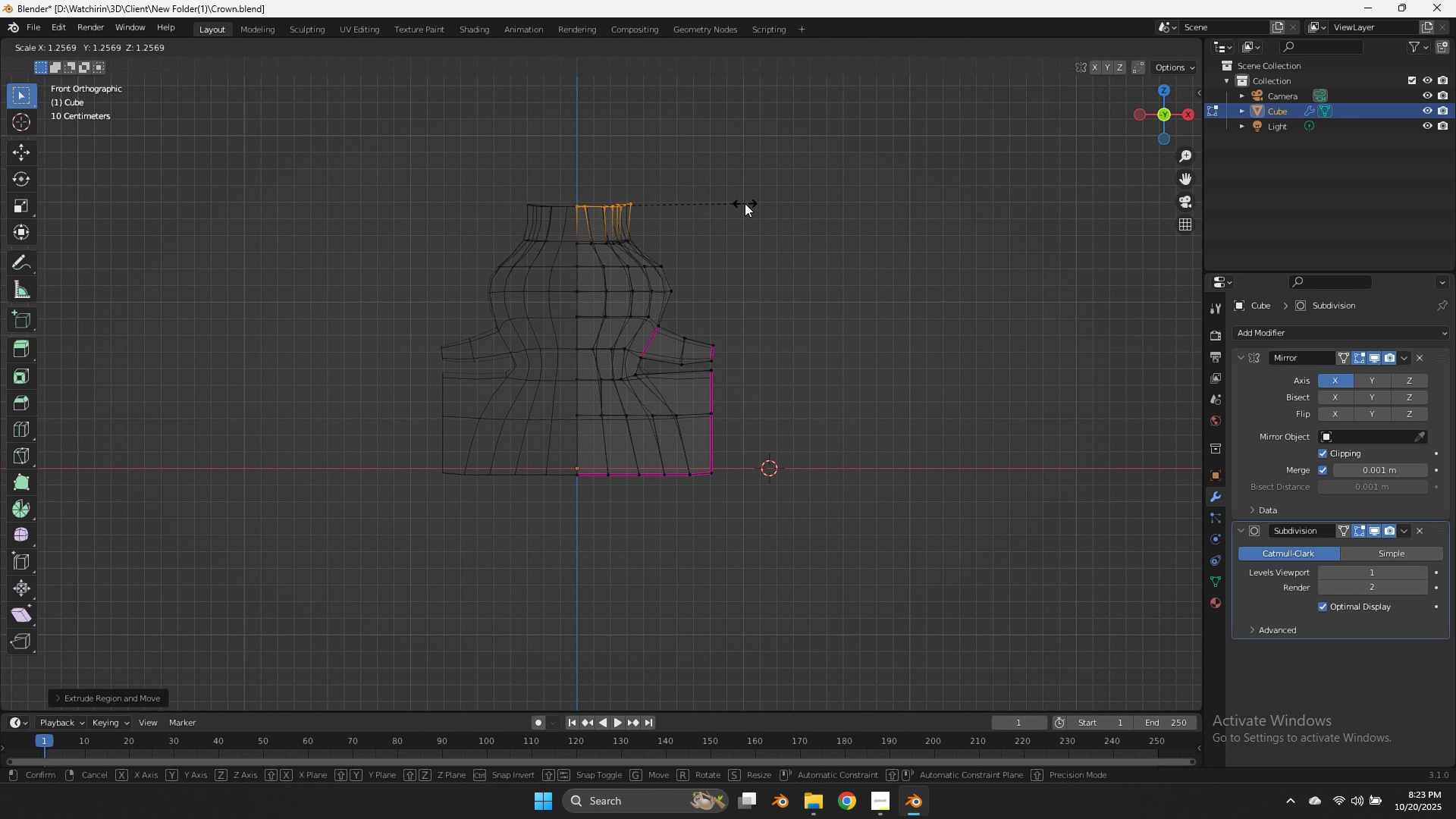 
right_click([745, 203])
 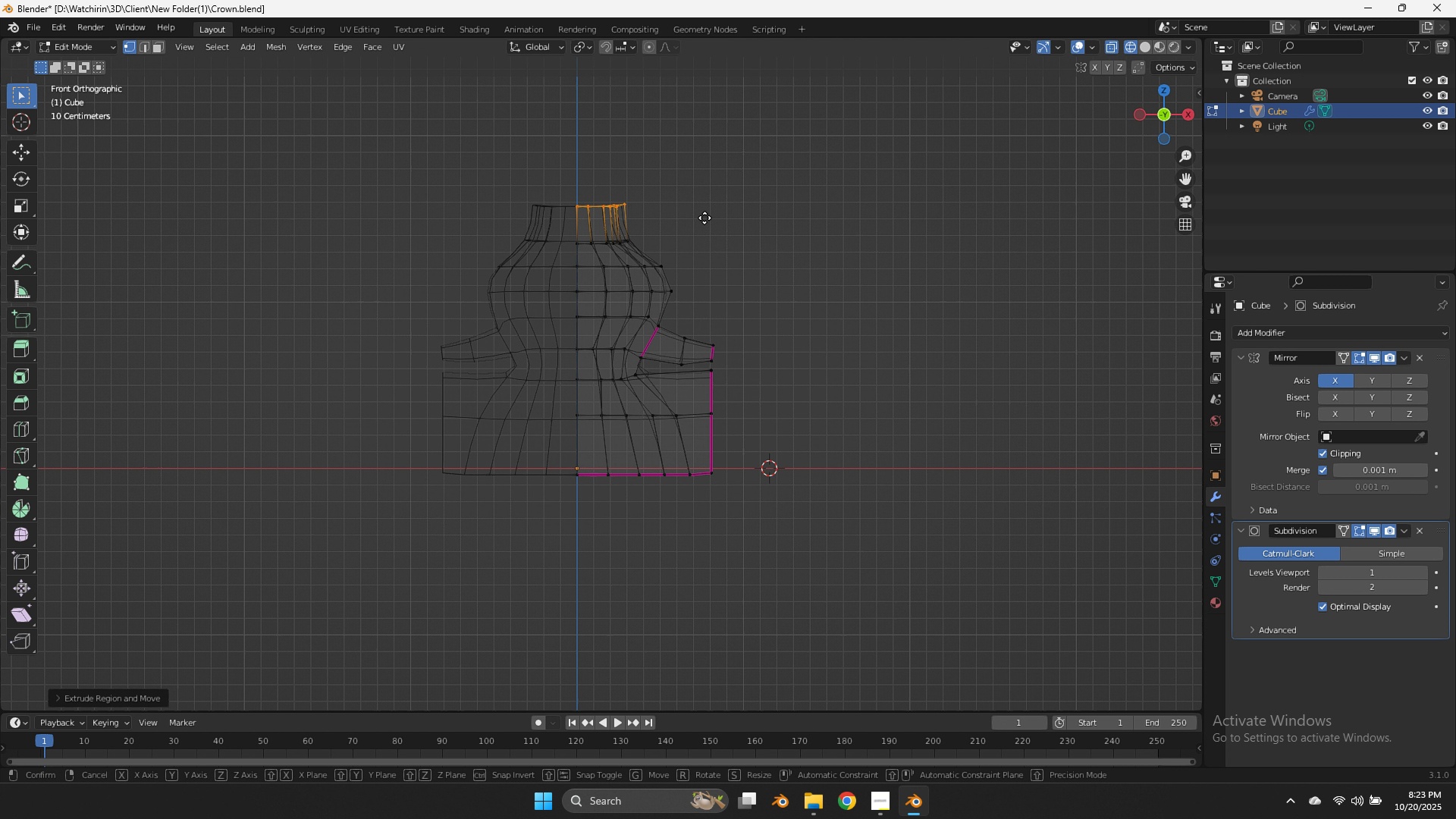 
type(gx)
 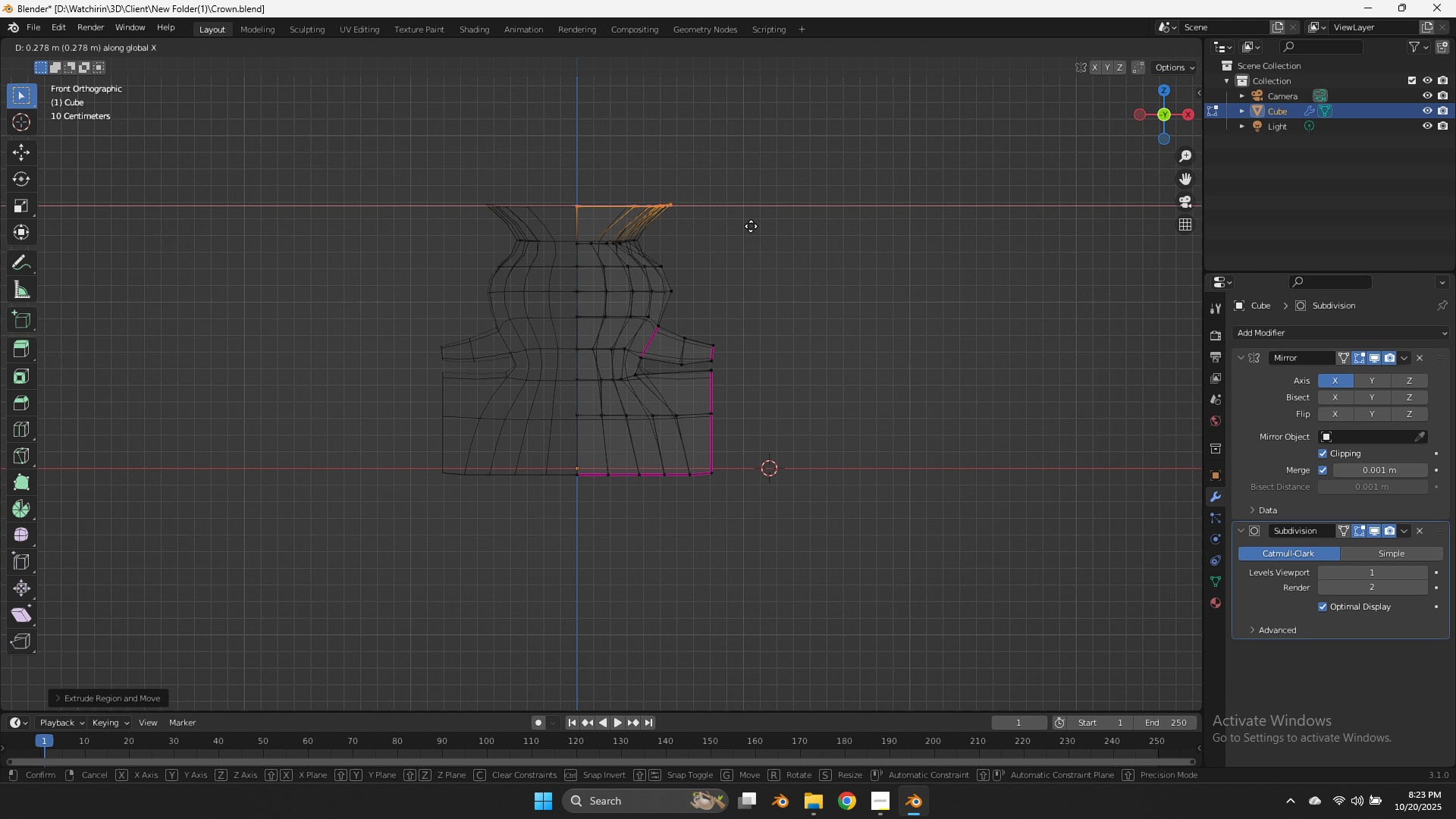 
left_click([751, 226])
 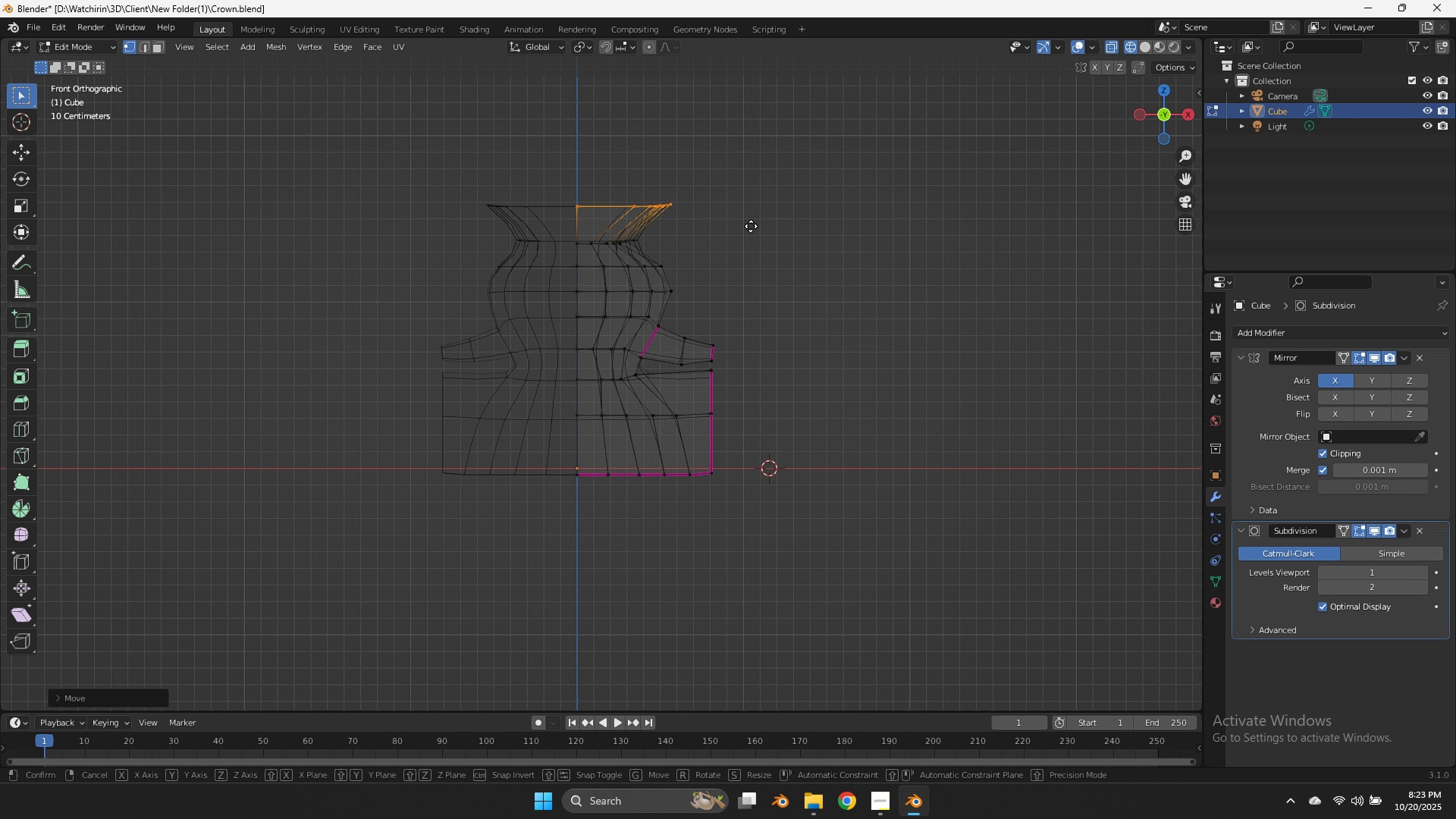 
type(gz)
 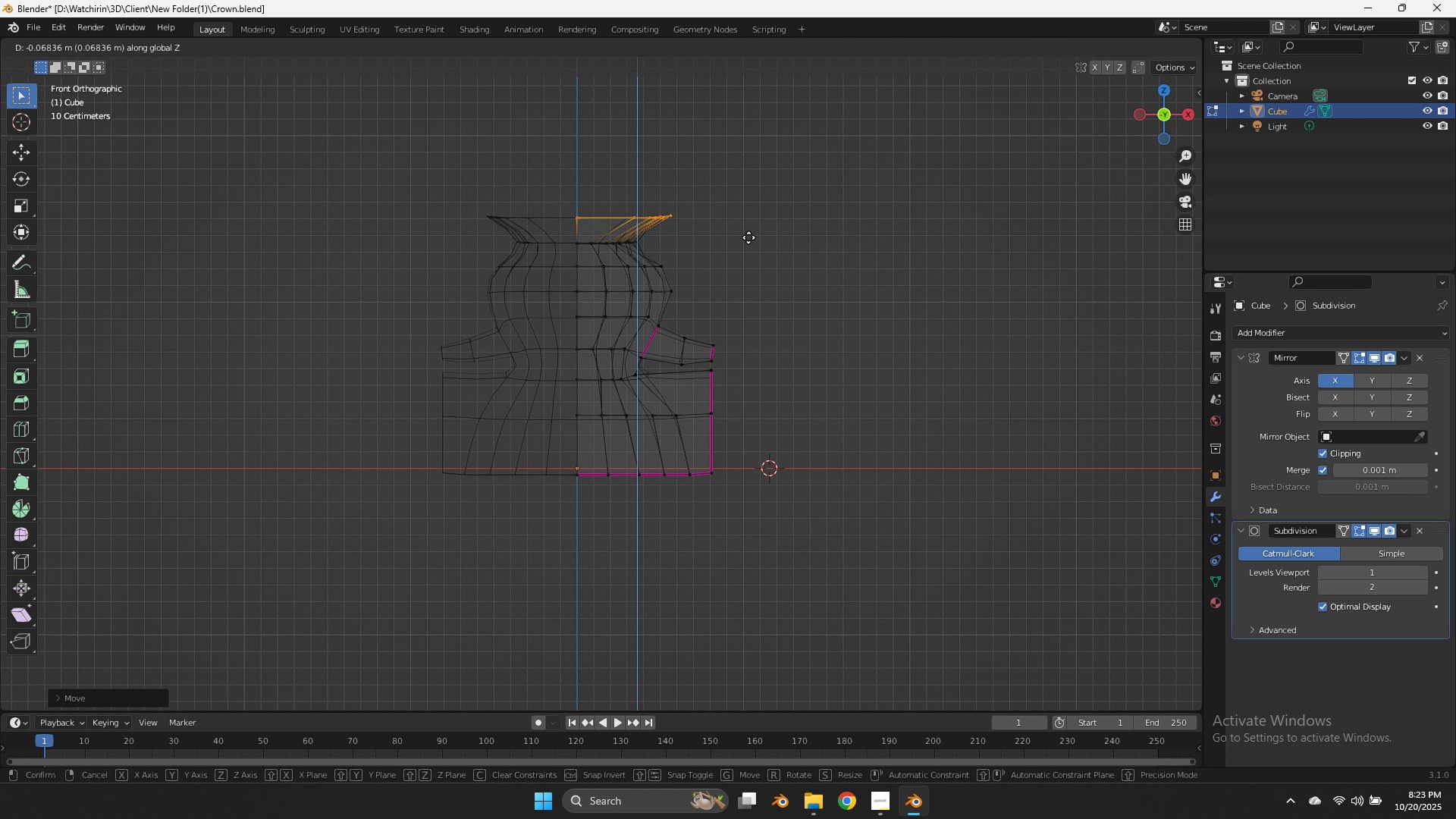 
left_click([748, 237])
 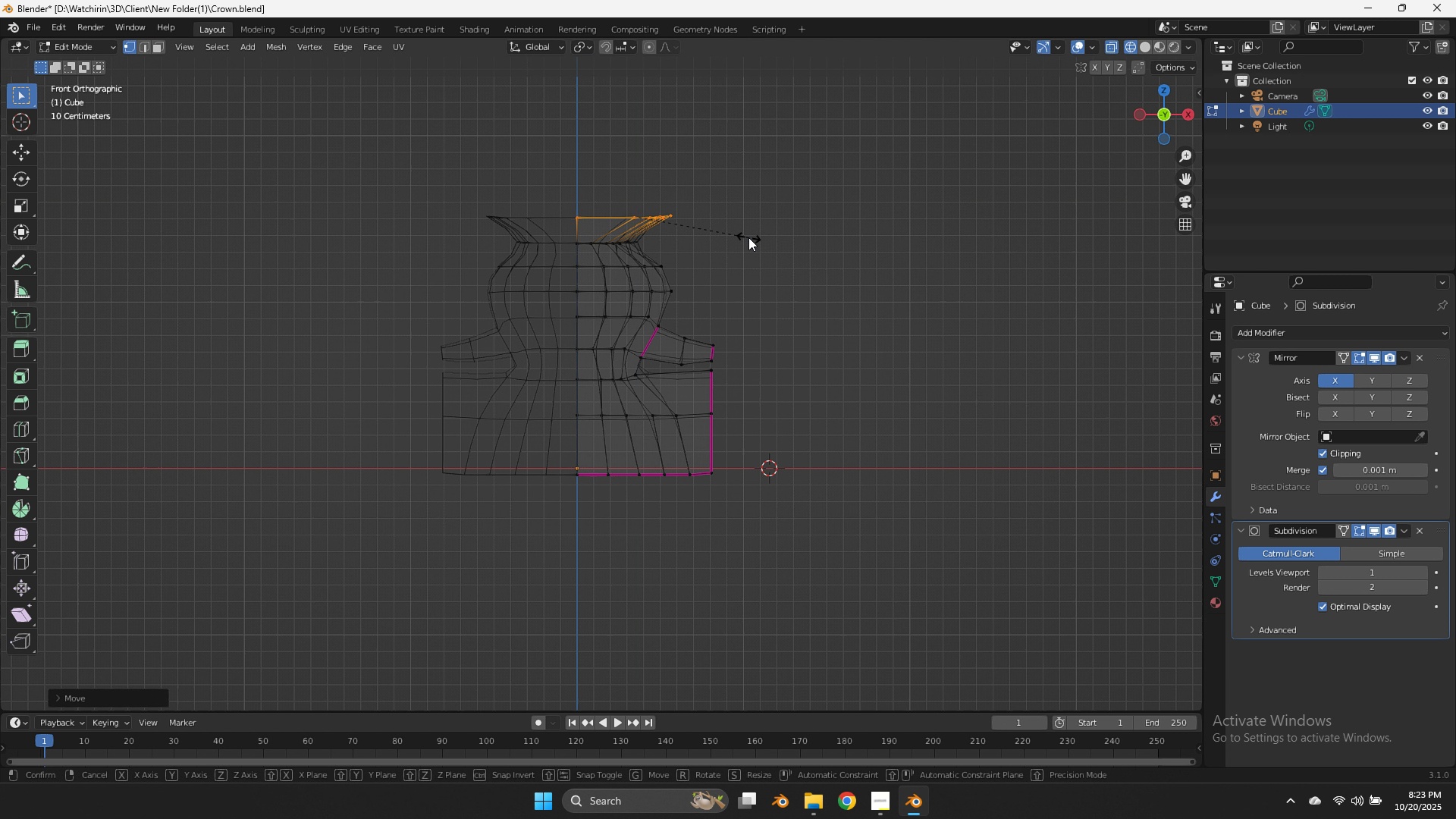 
type(sx)
 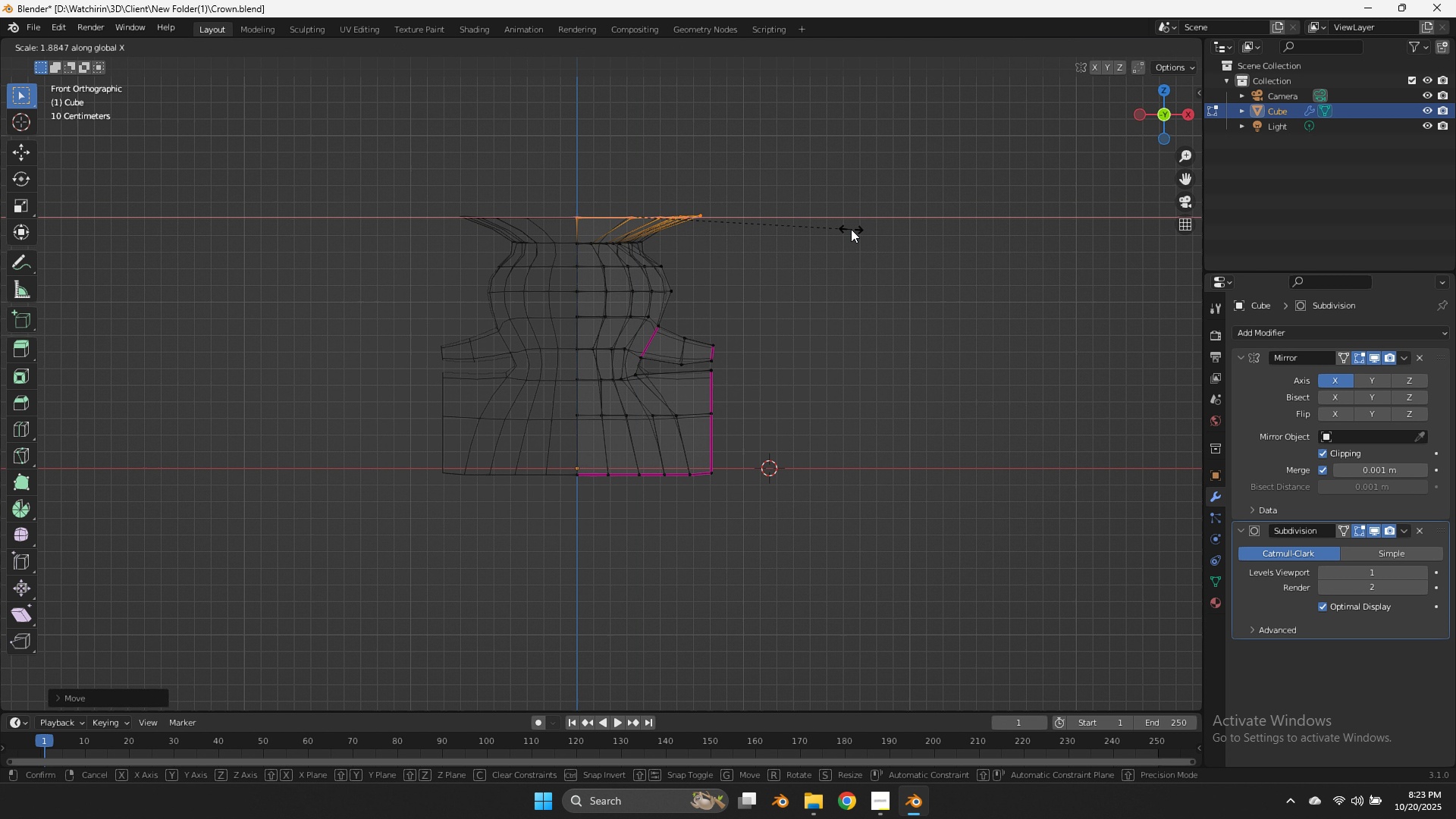 
left_click([851, 229])
 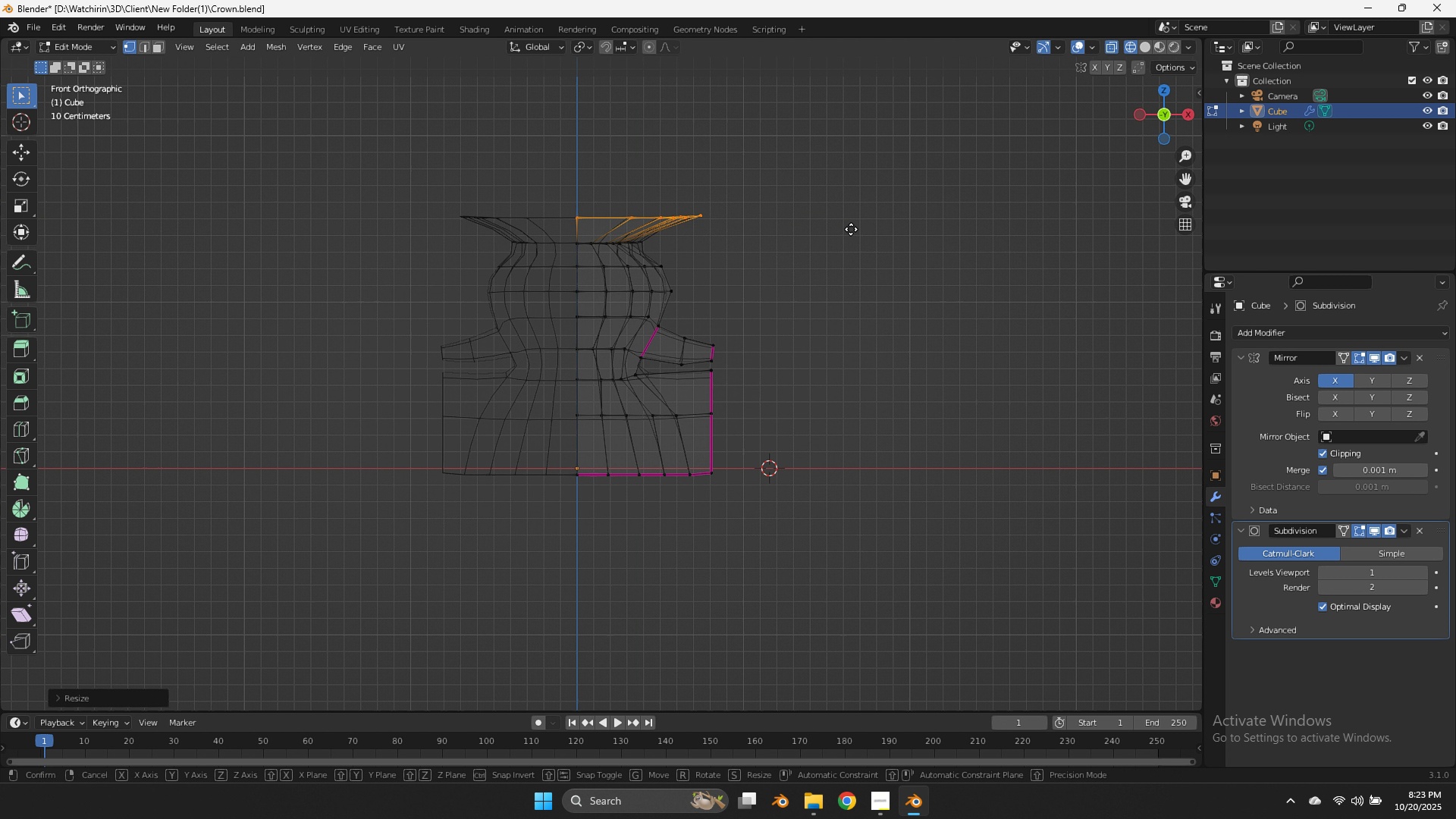 
type(gx)
 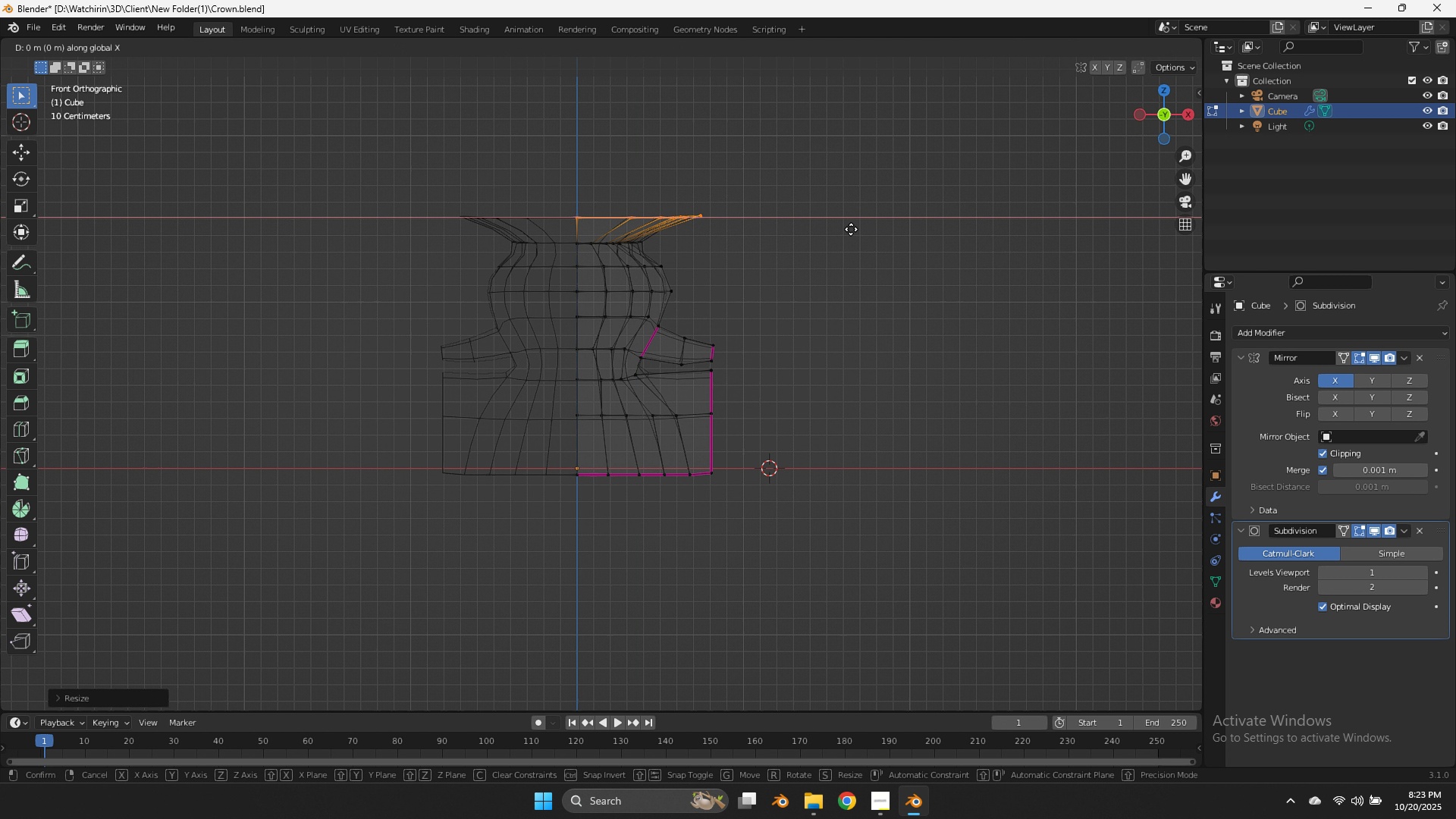 
hold_key(key=ShiftLeft, duration=1.48)
left_click([576, 229])
 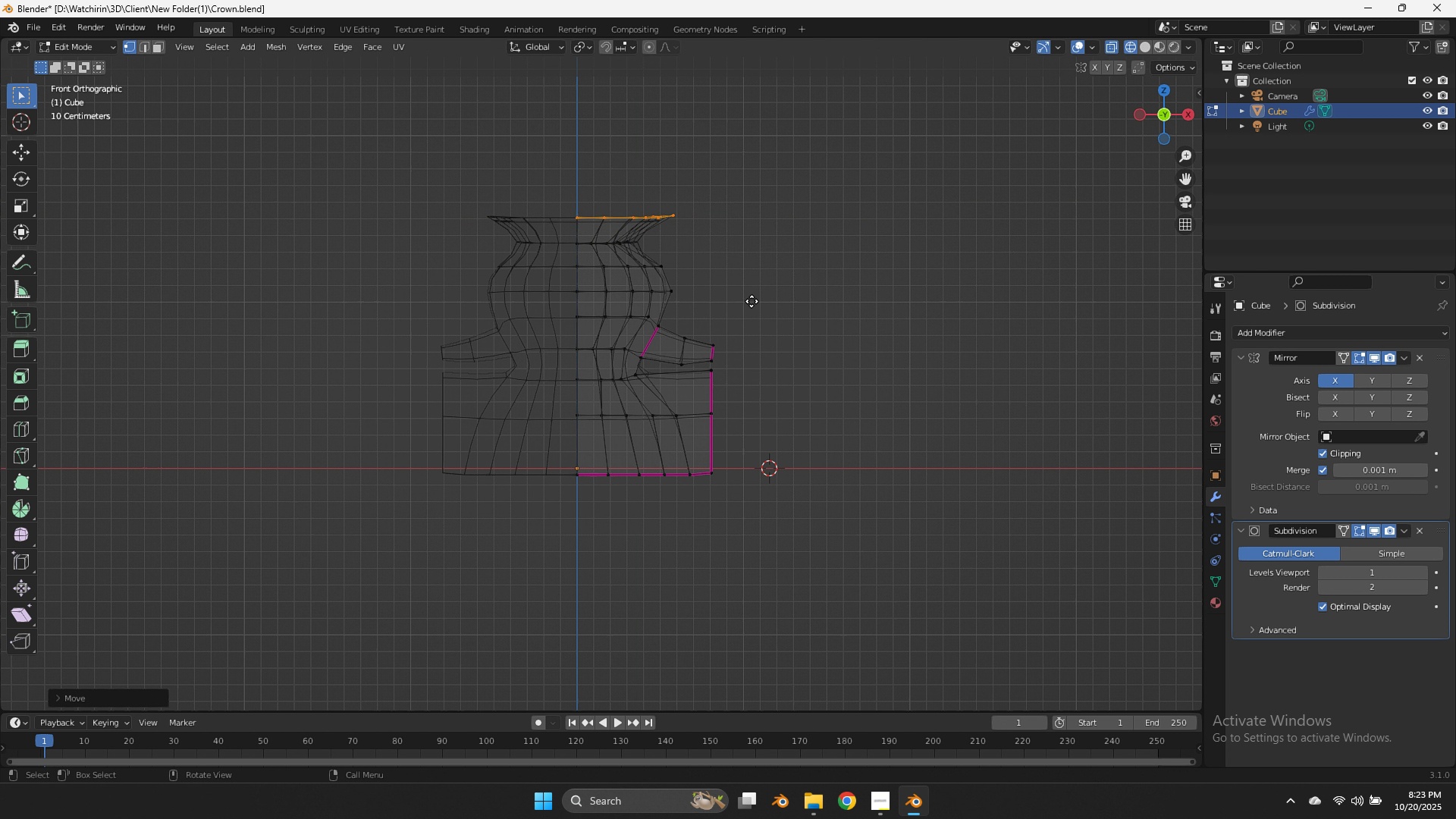 
type(ez)
 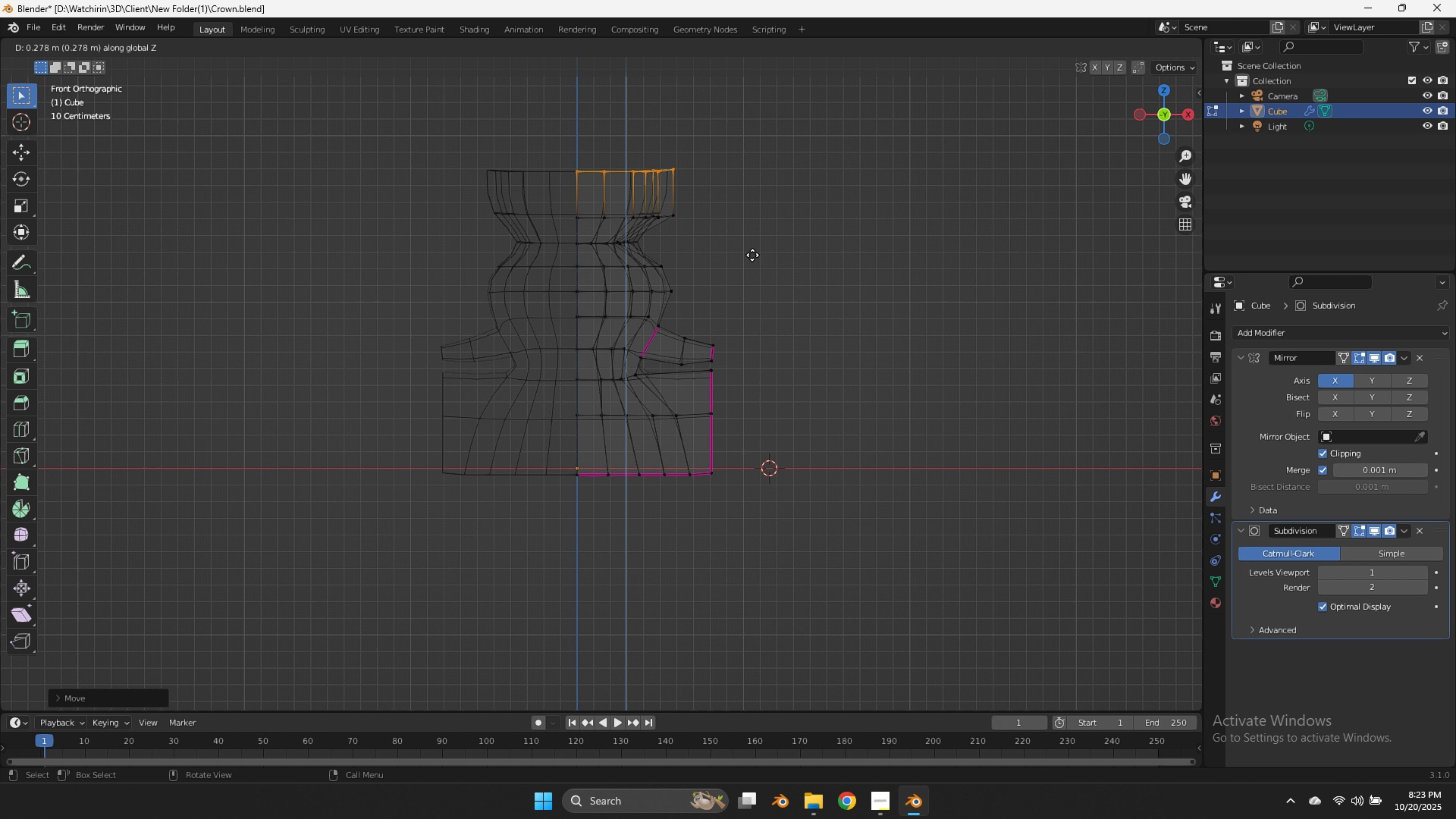 
right_click([752, 255])
 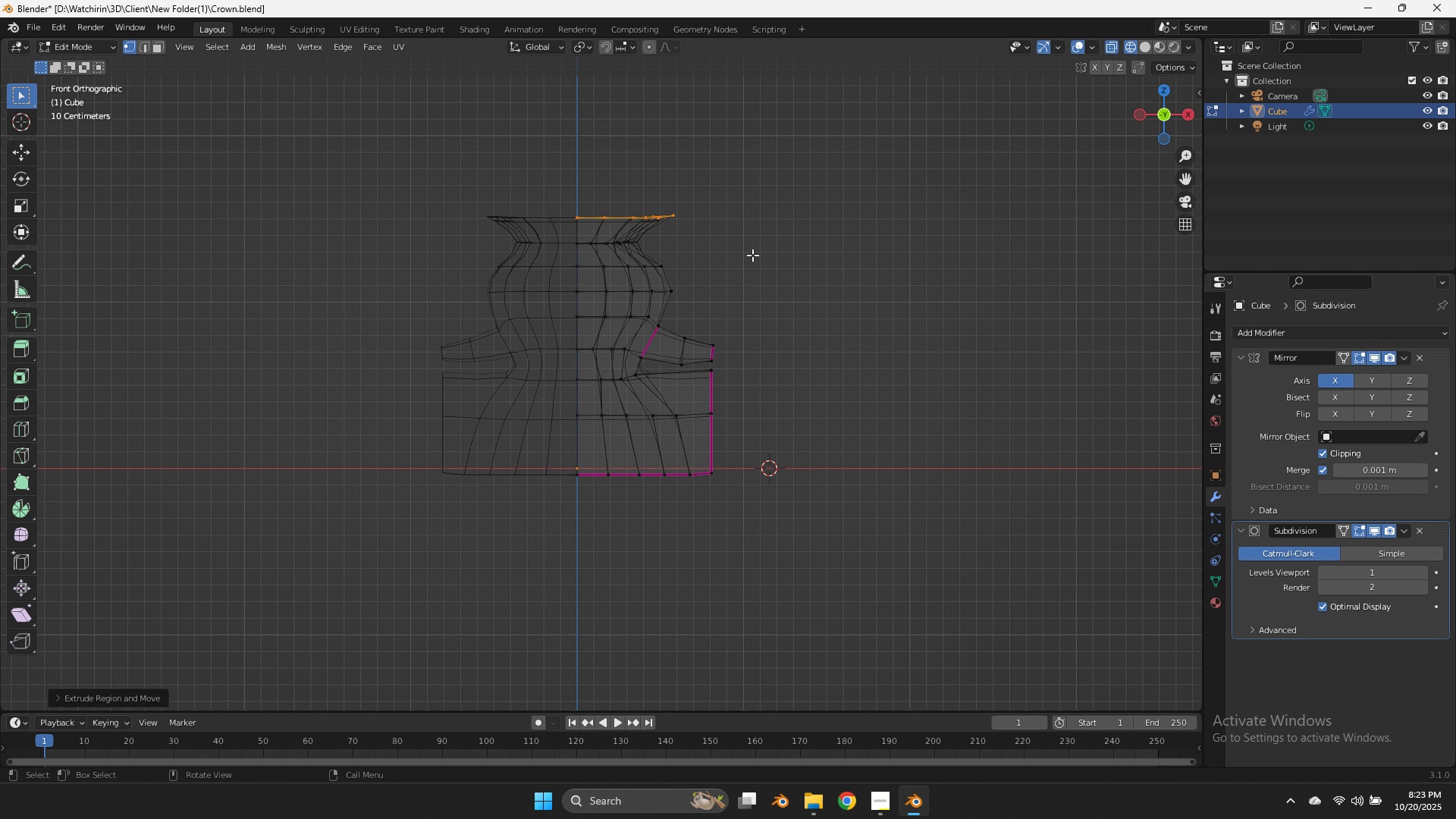 
key(X)
 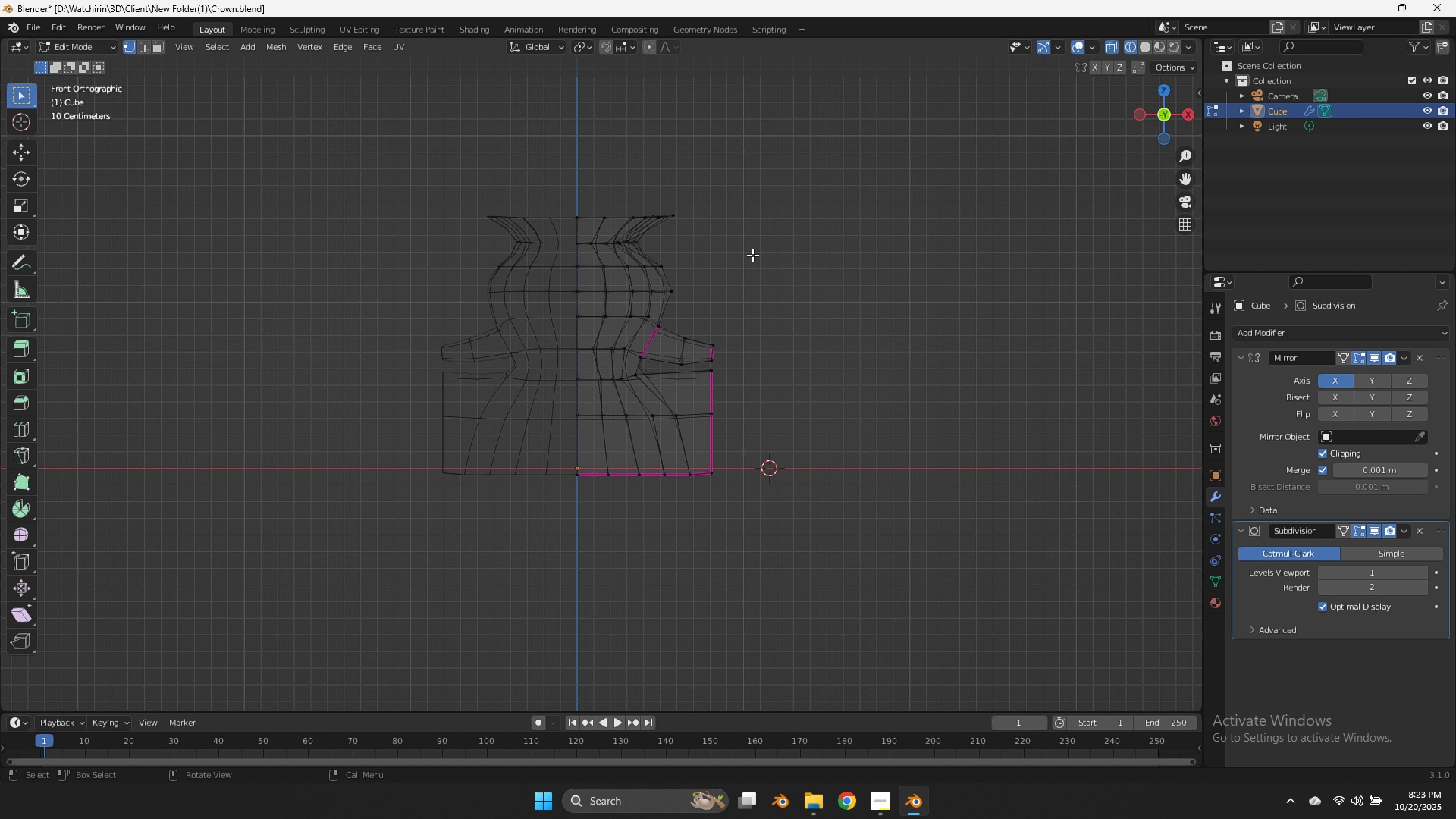 
left_click([752, 255])
 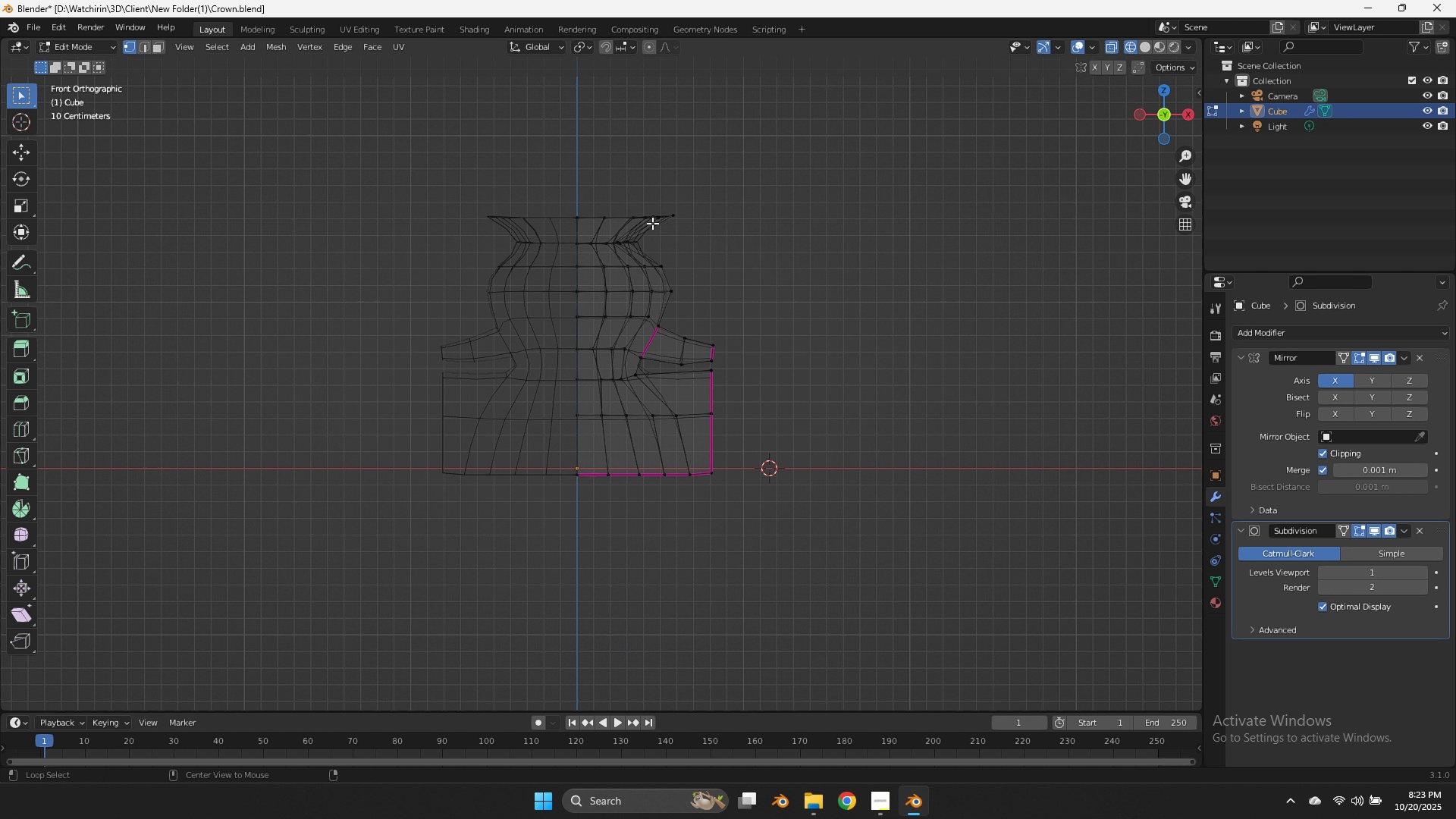 
hold_key(key=AltLeft, duration=0.9)
left_click([635, 218])
 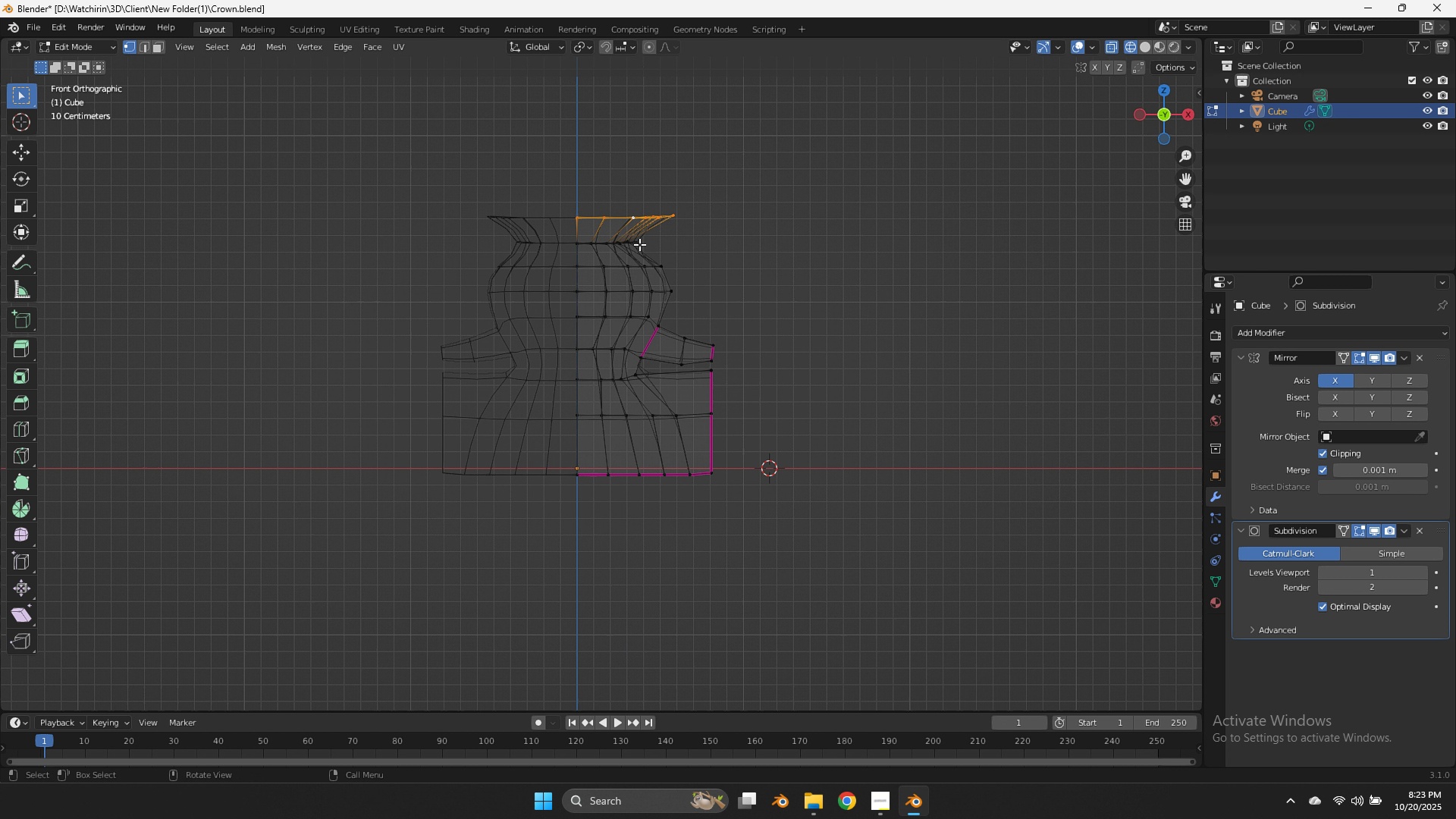 
hold_key(key=AltLeft, duration=0.76)
 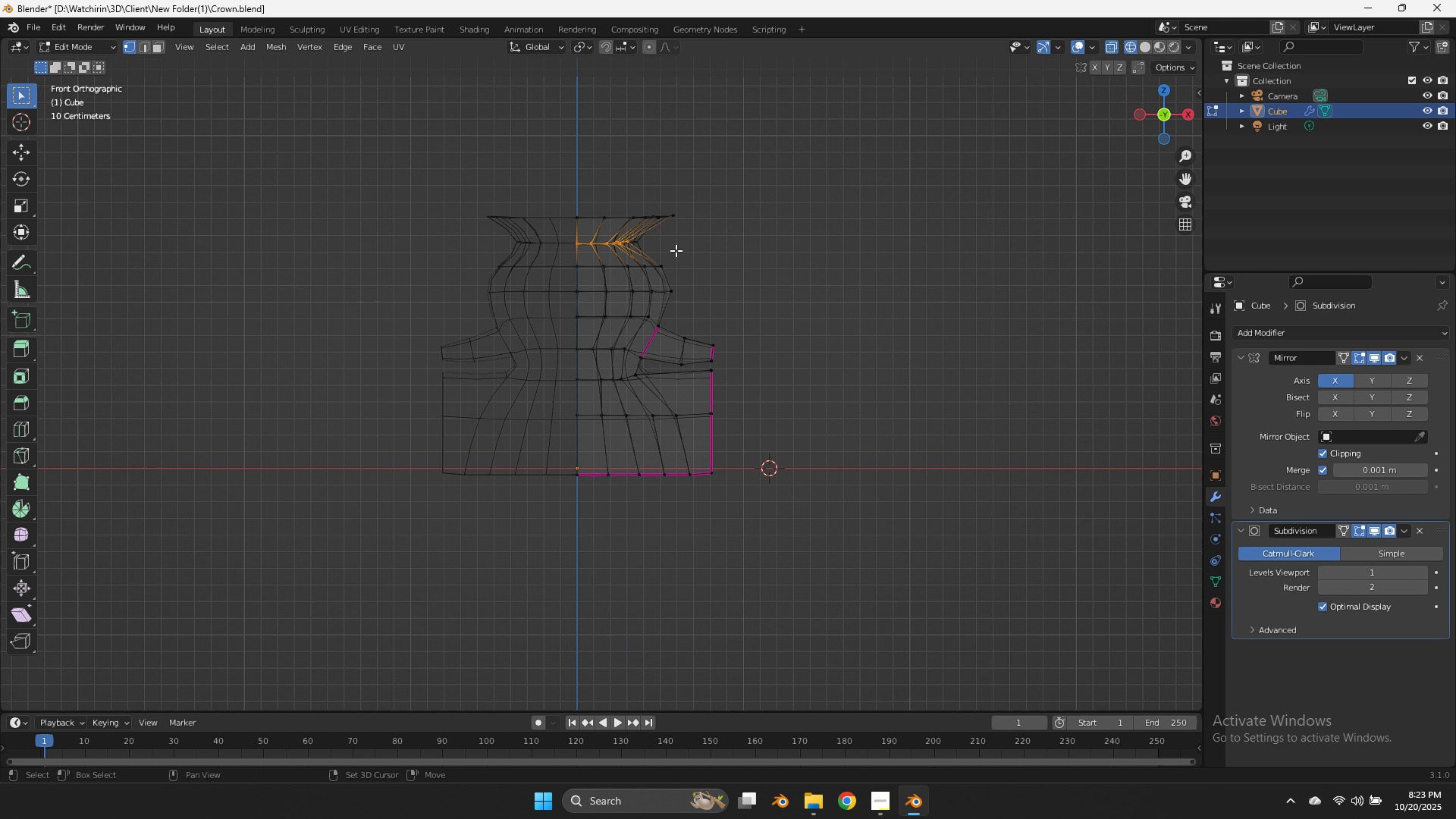 
key(Shift+E)
 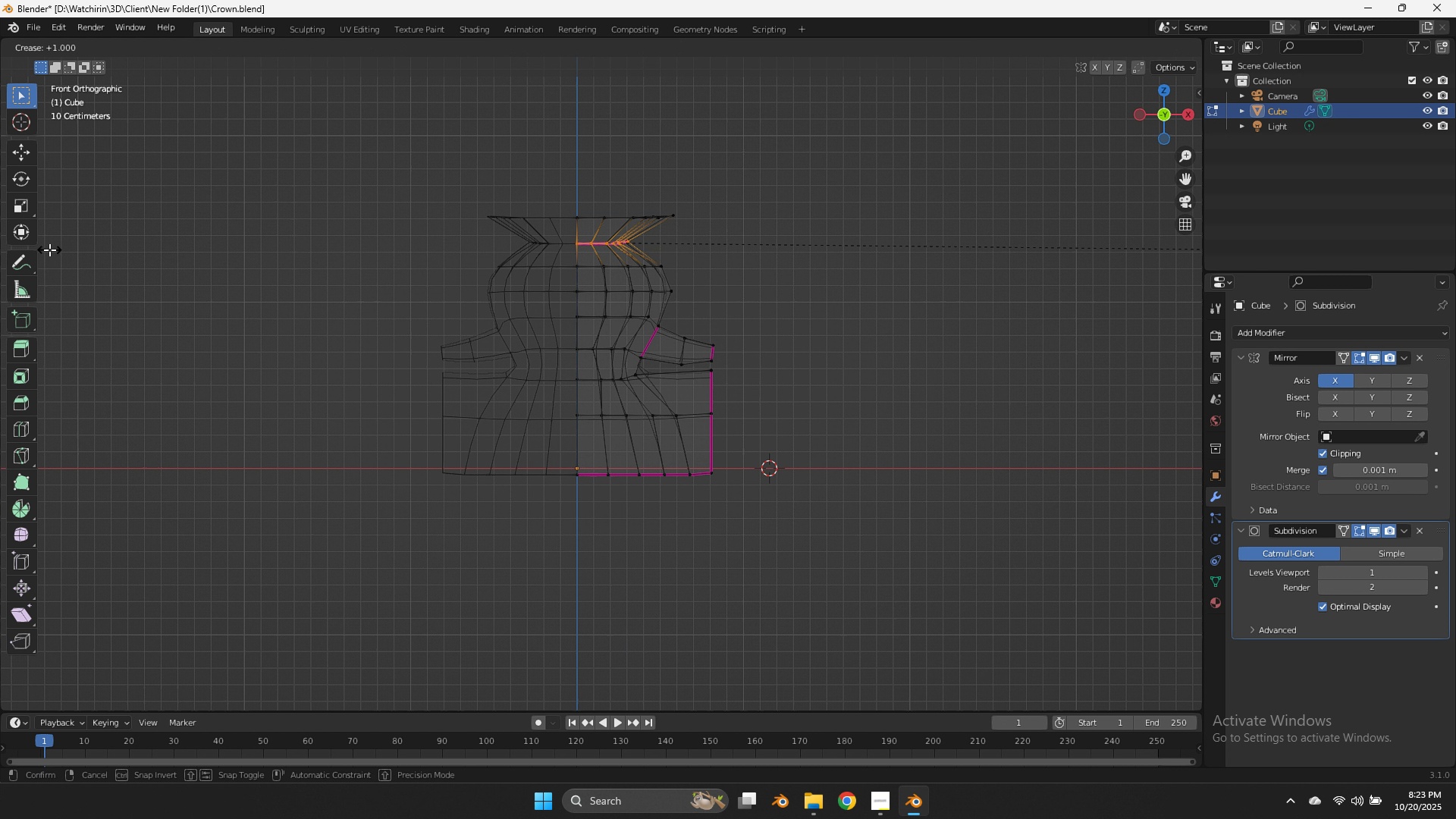 
left_click([49, 249])
 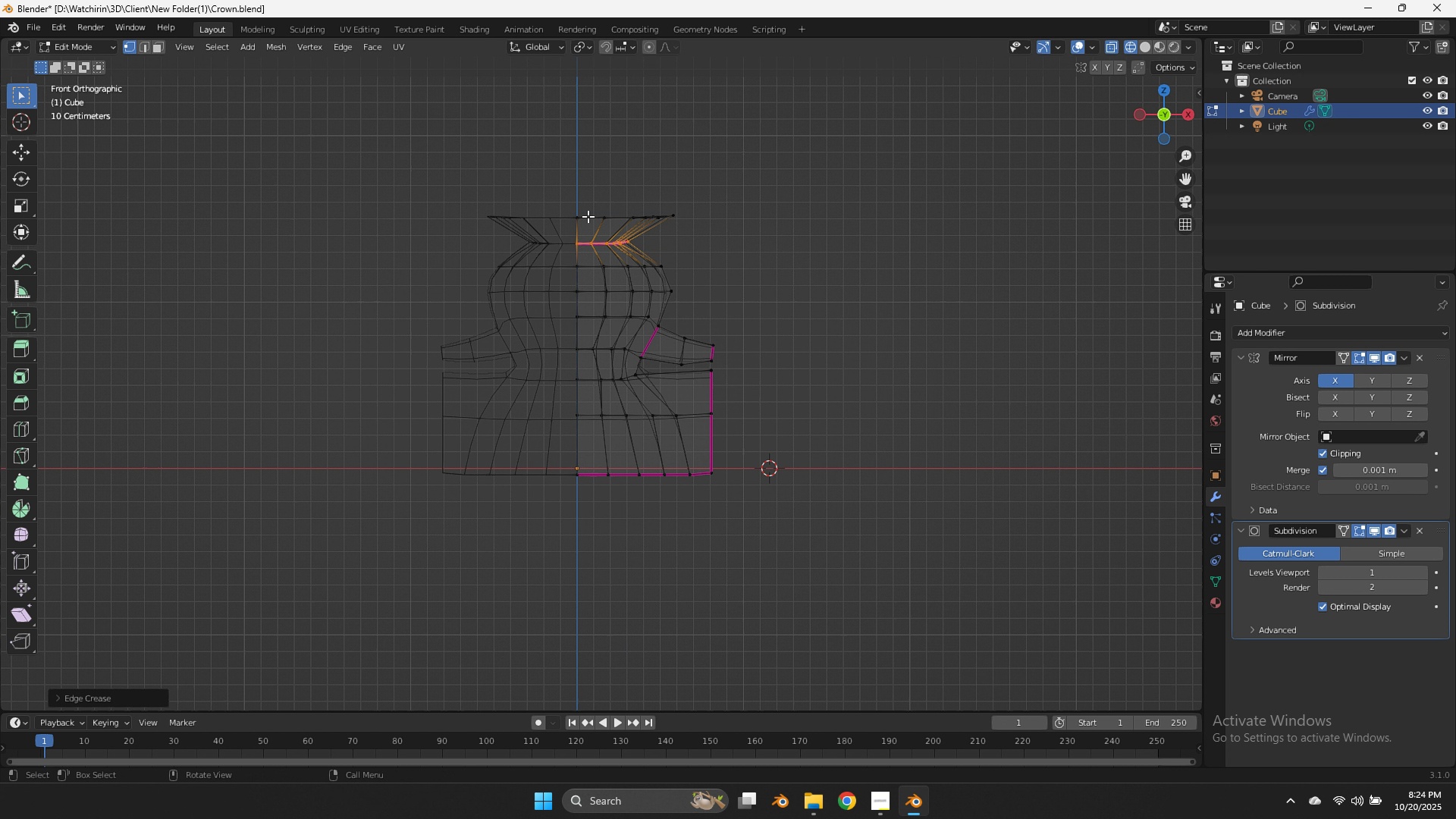 
hold_key(key=AltLeft, duration=0.81)
left_click([592, 215])
 